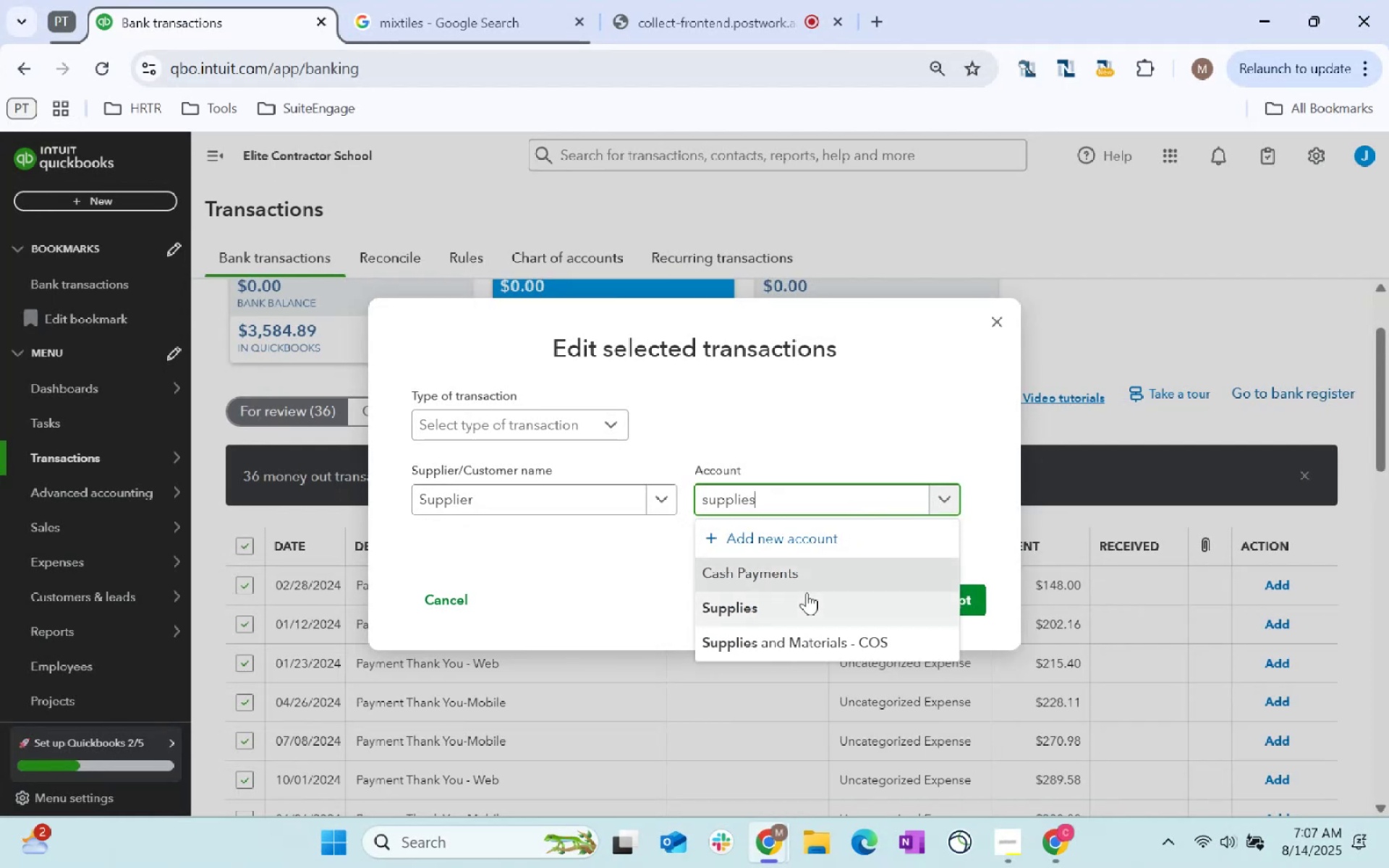 
left_click([794, 613])
 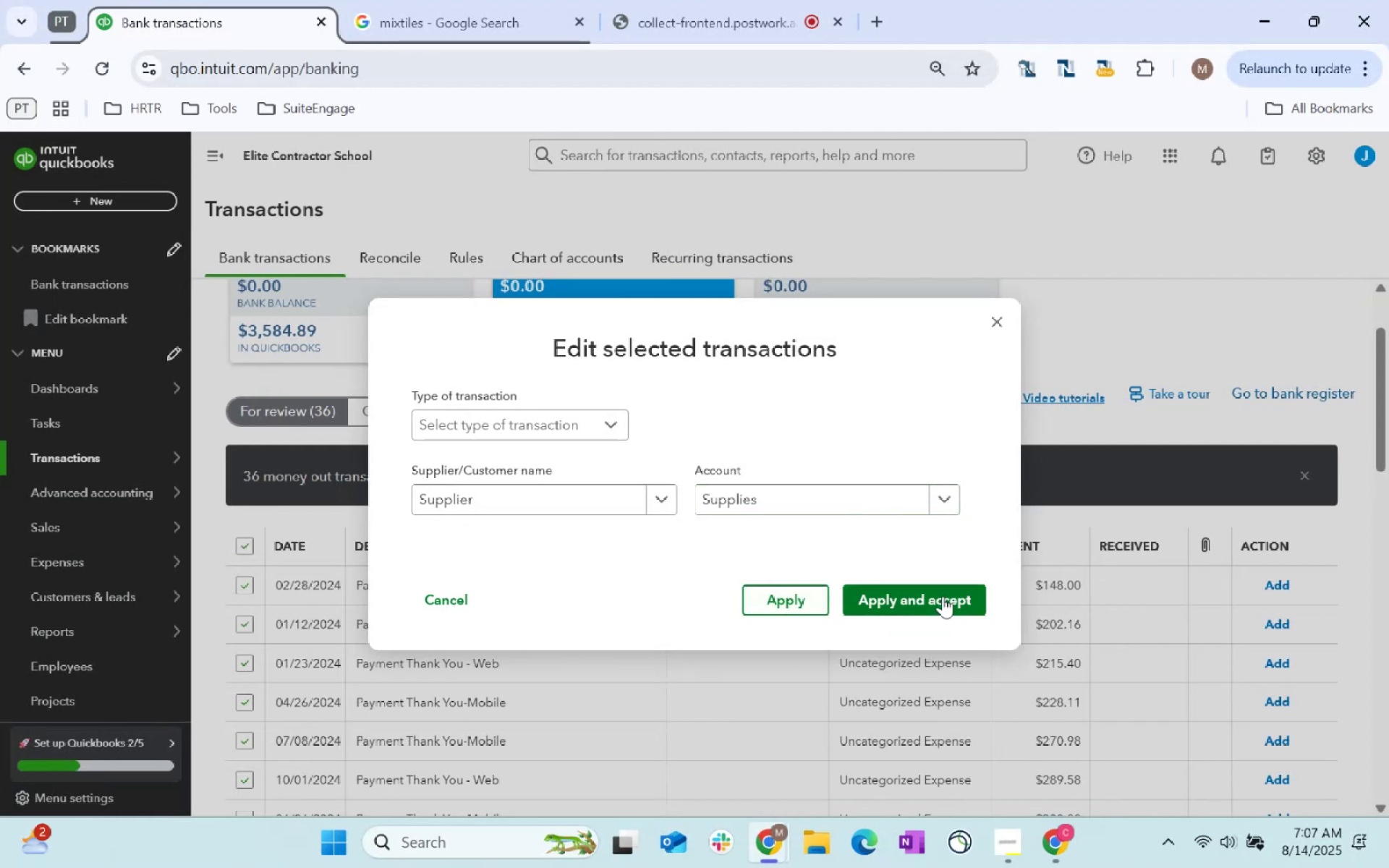 
left_click([943, 599])
 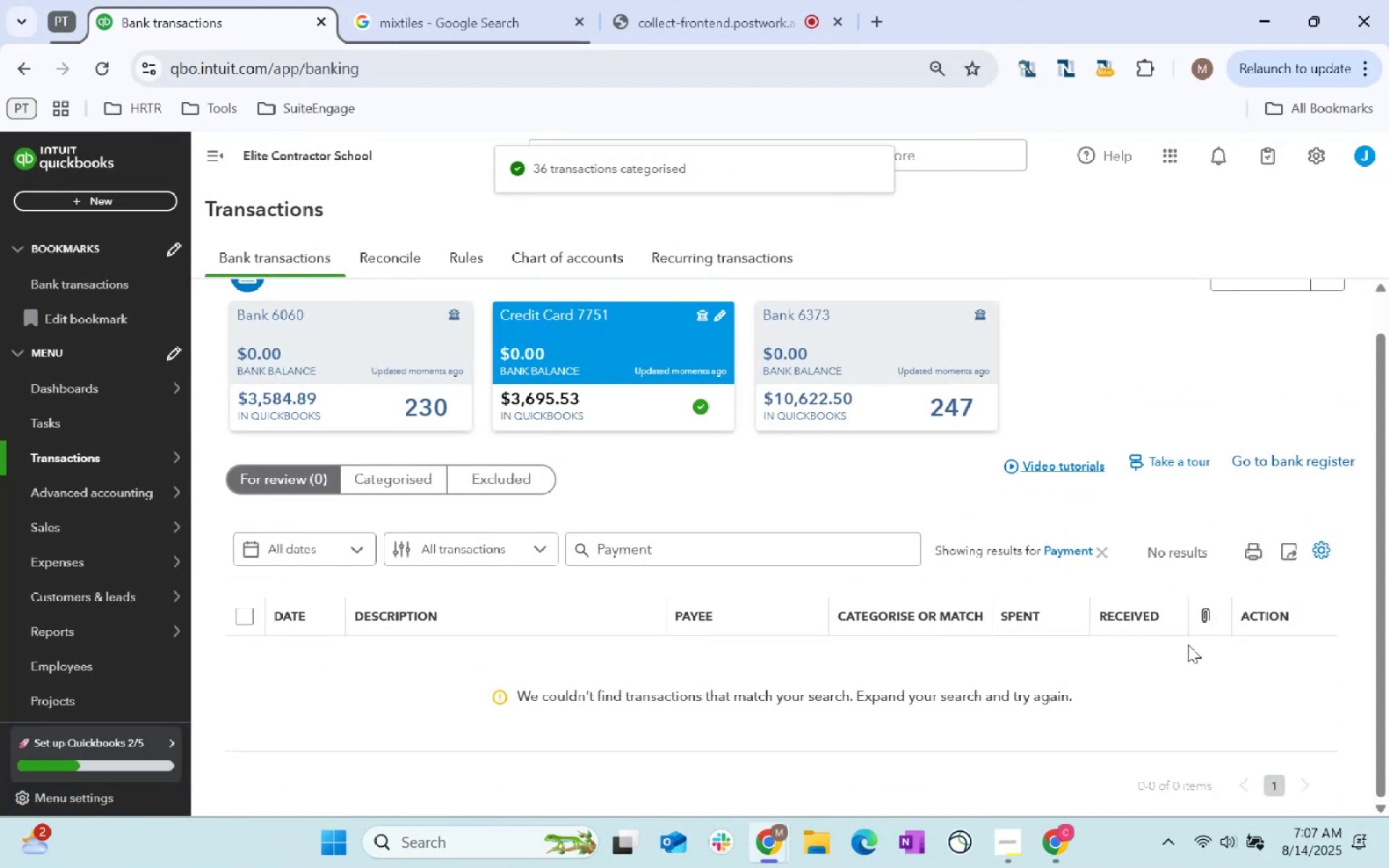 
wait(7.24)
 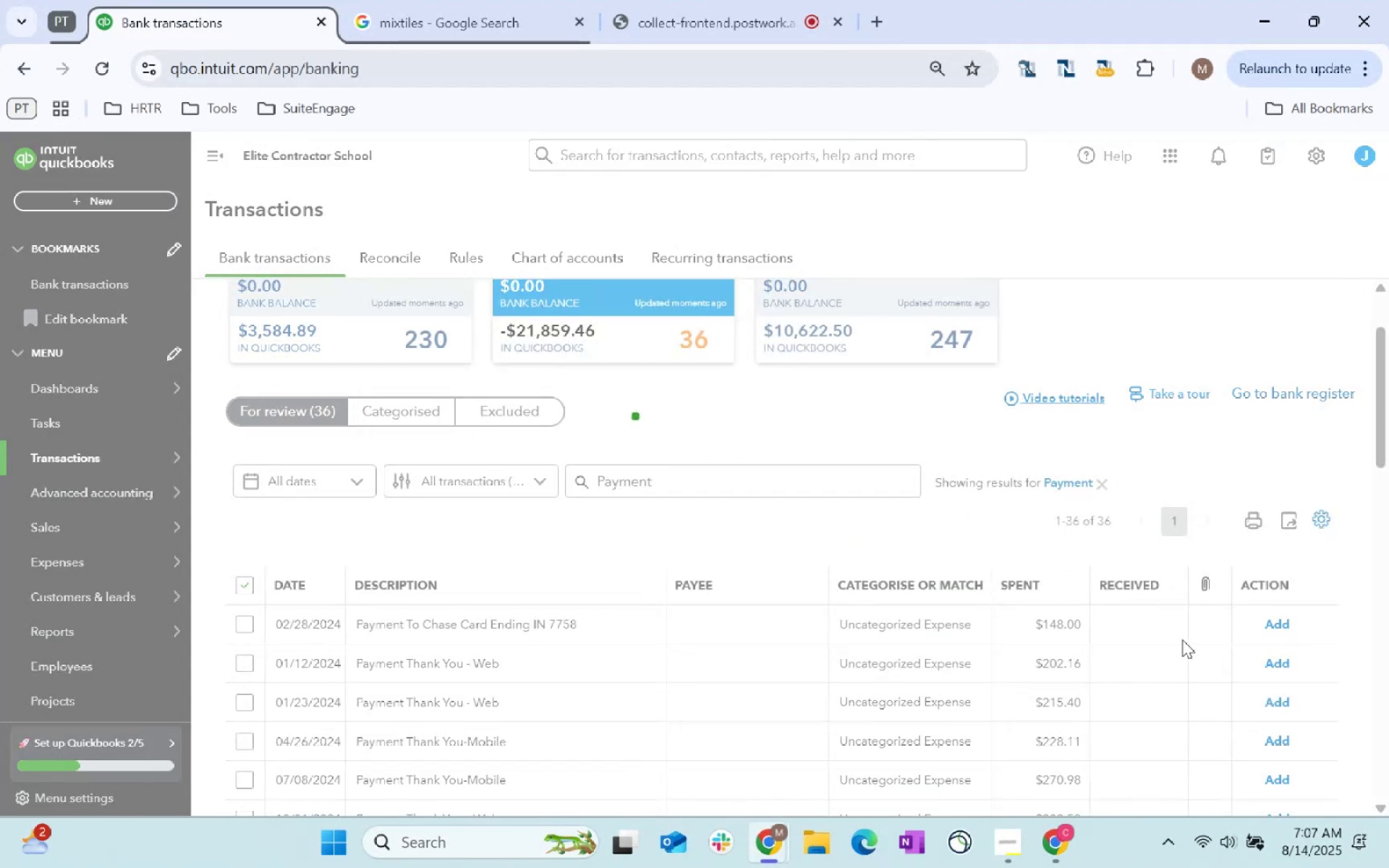 
key(Alt+AltLeft)
 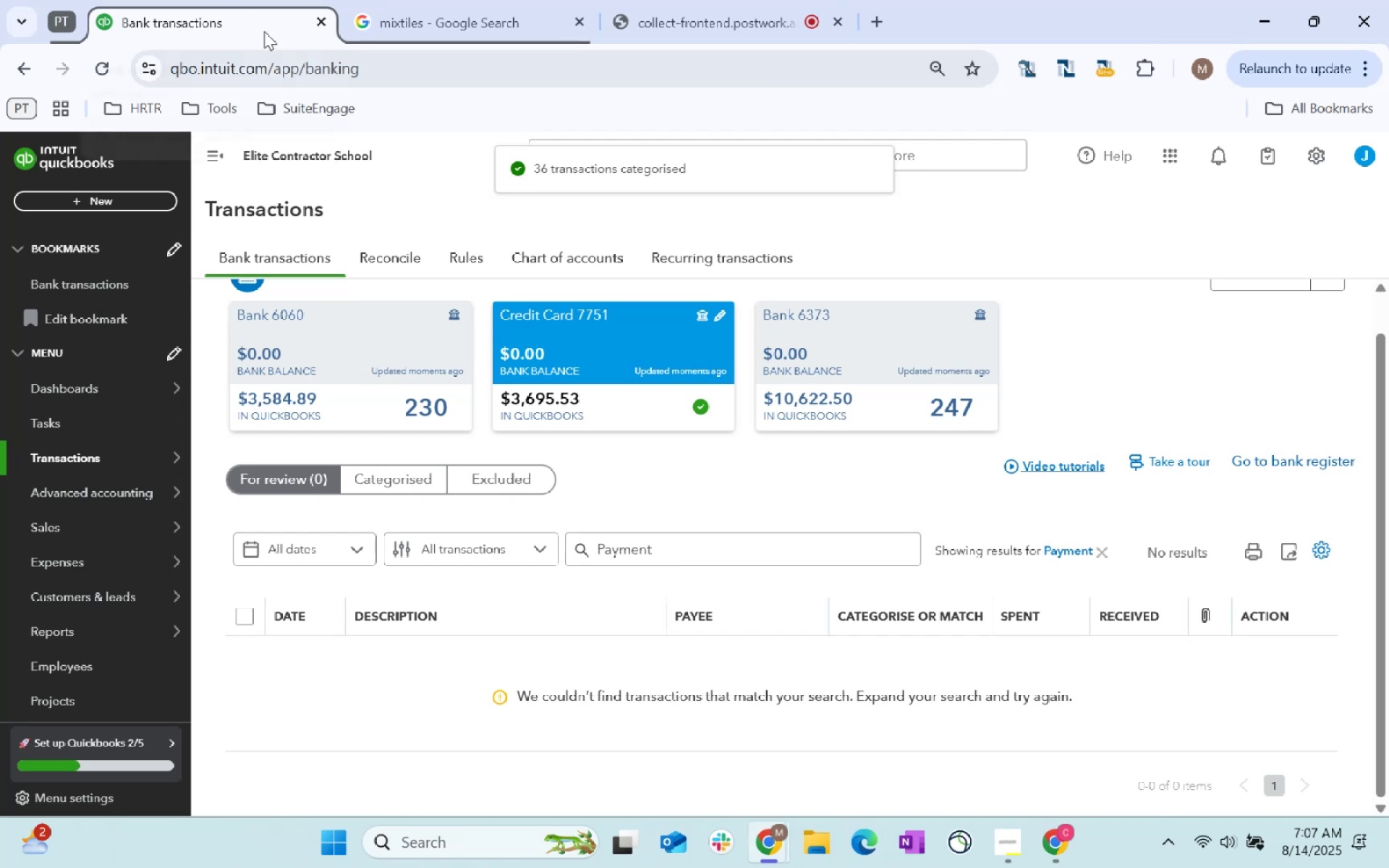 
key(Alt+Tab)
 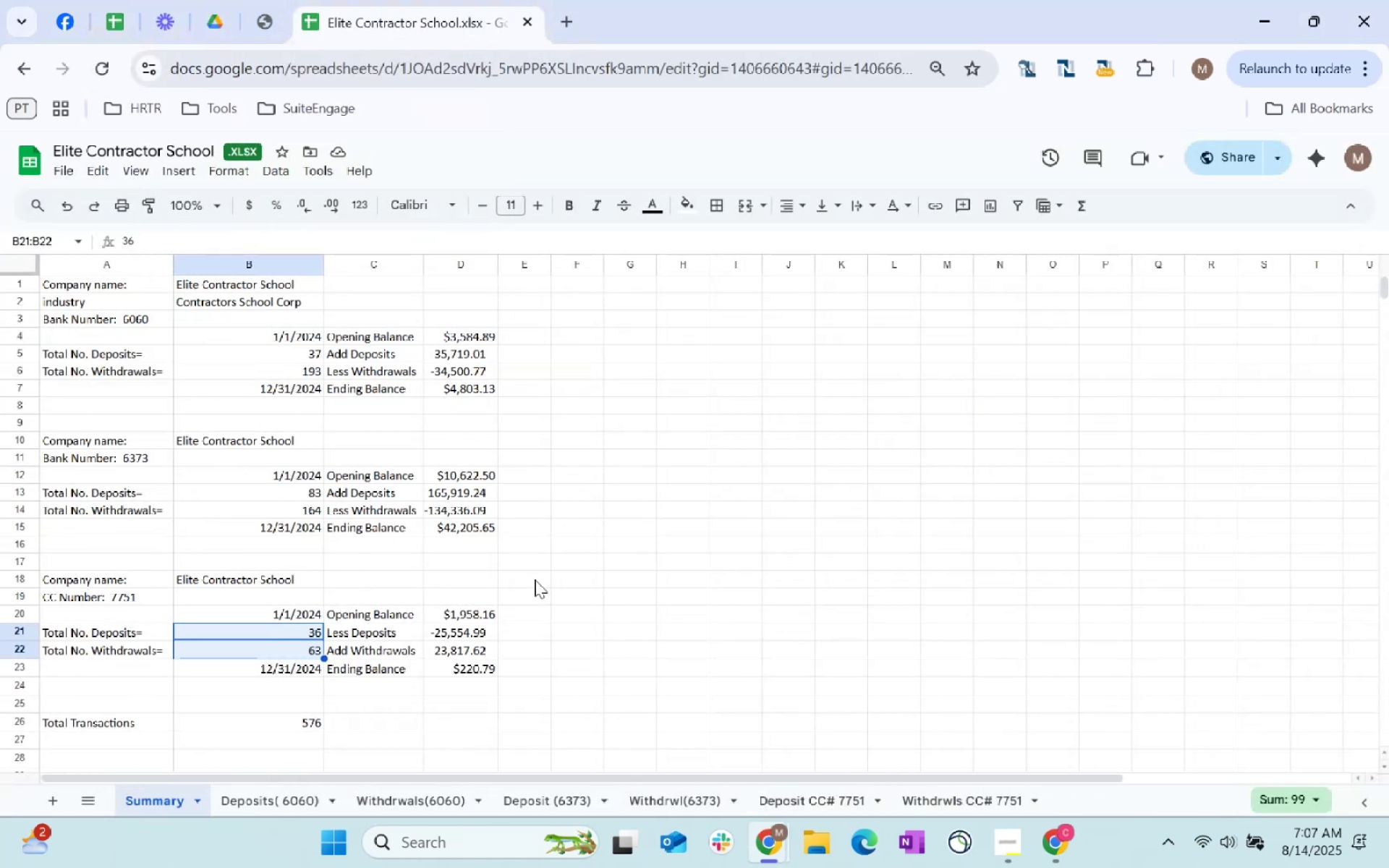 
wait(5.06)
 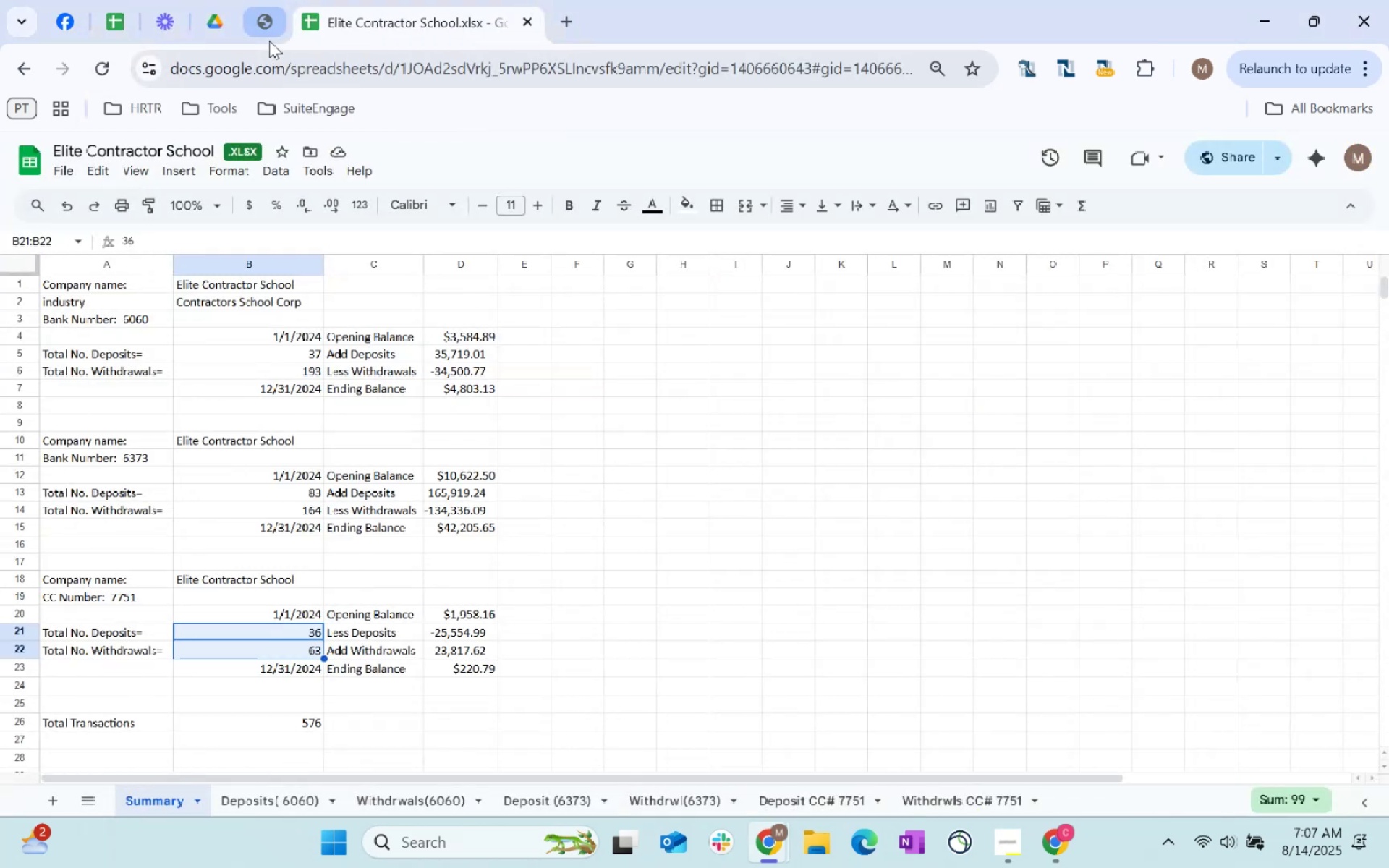 
key(Alt+AltLeft)
 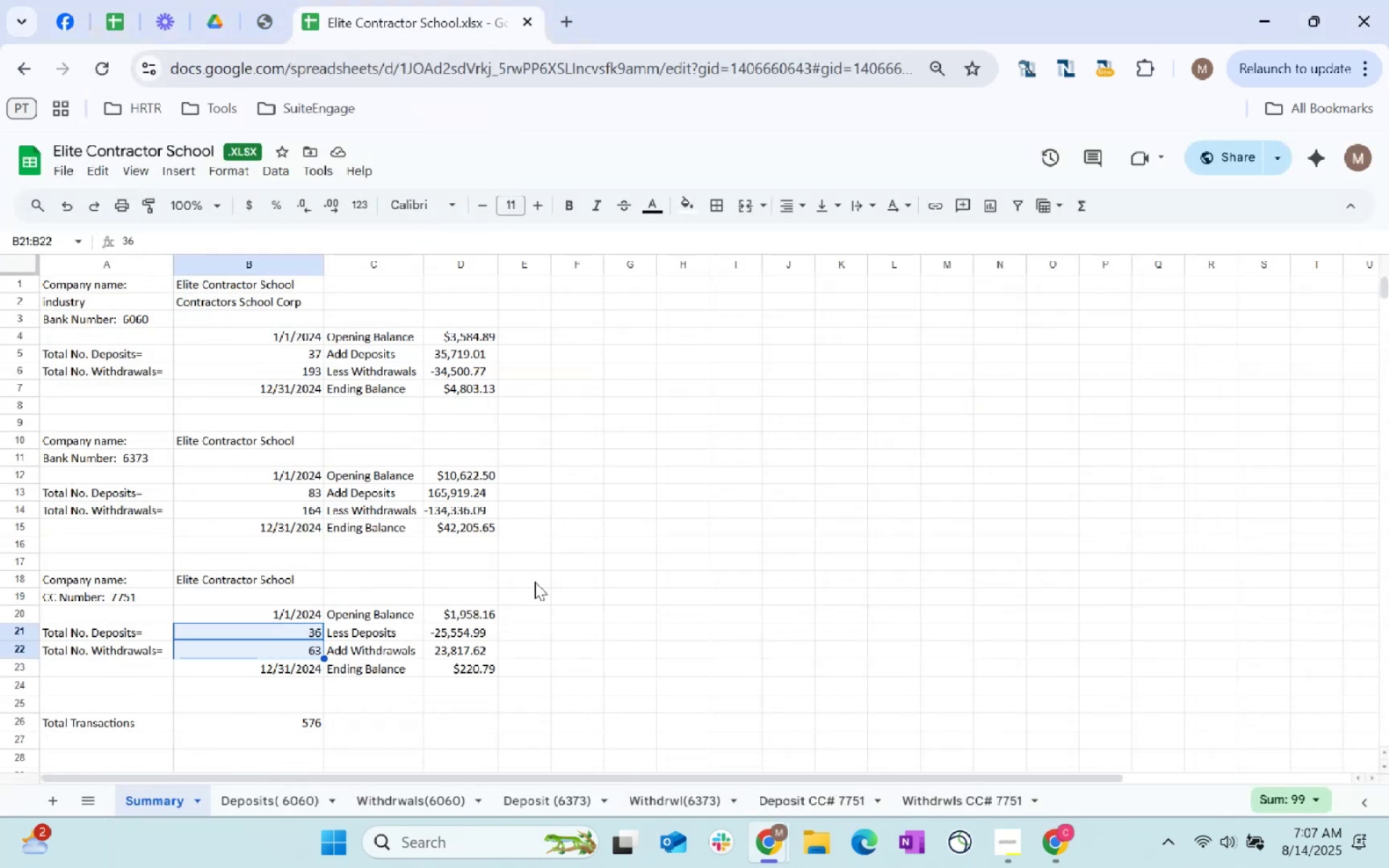 
key(Alt+Tab)
 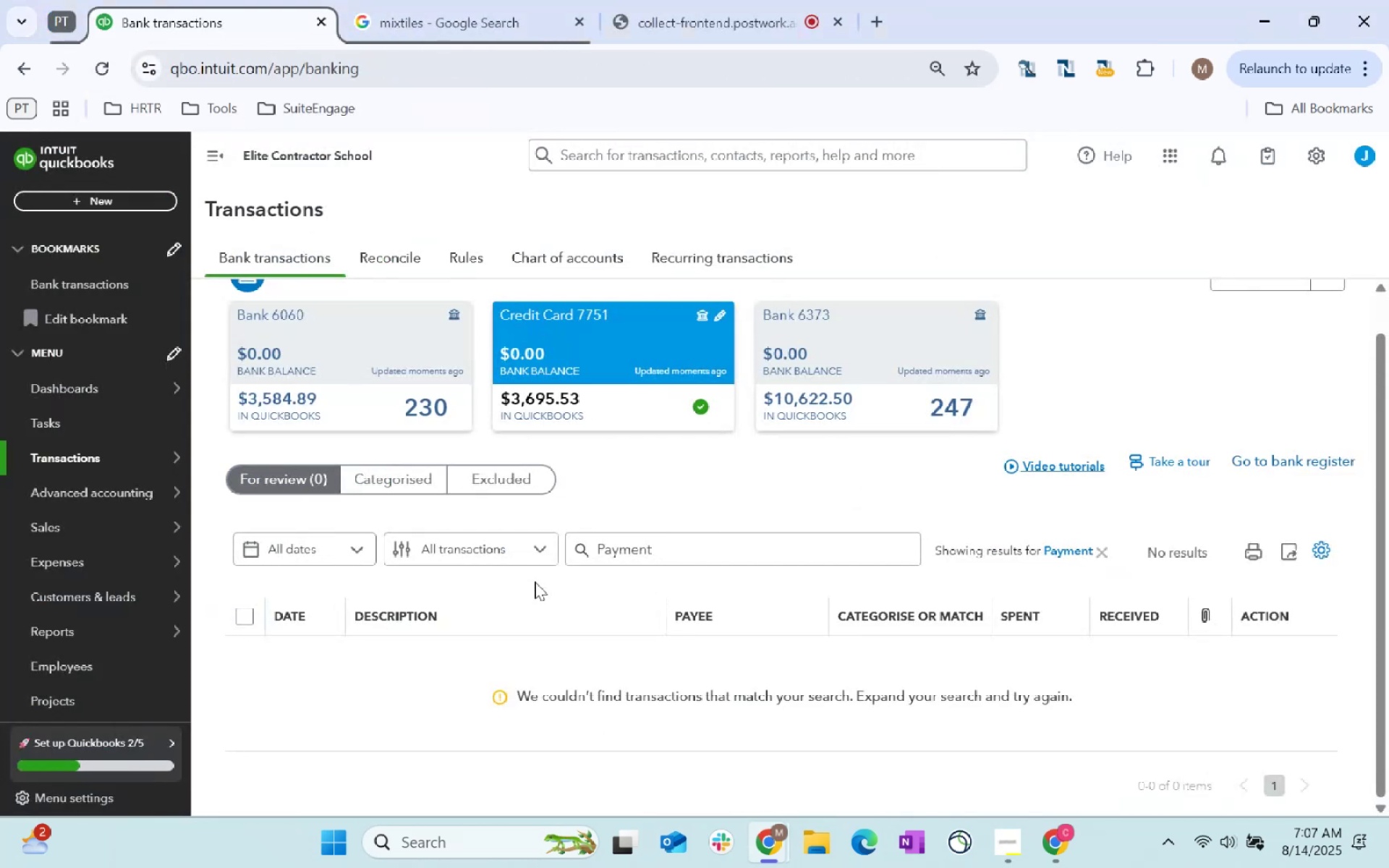 
key(Alt+Tab)
 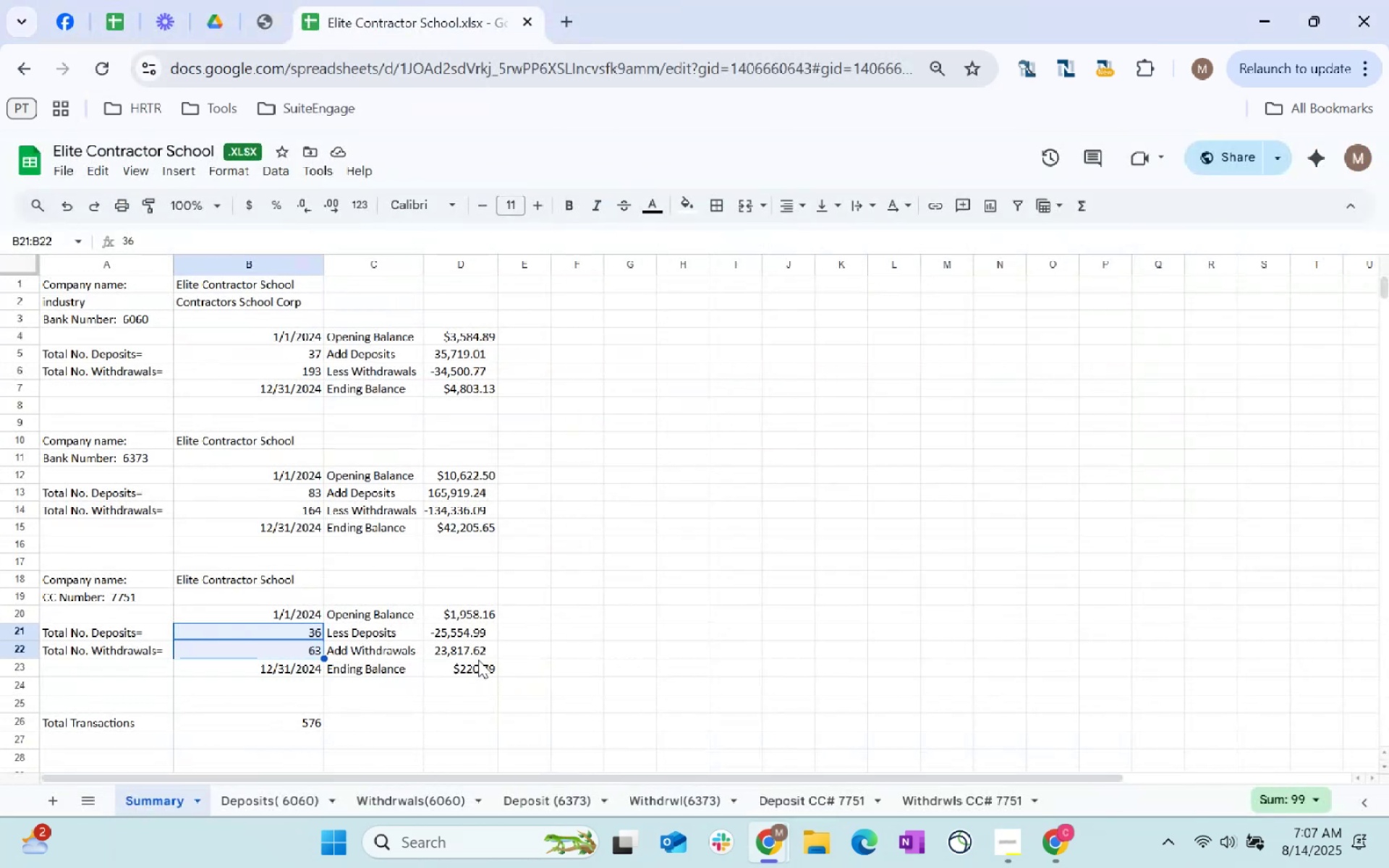 
left_click([489, 673])
 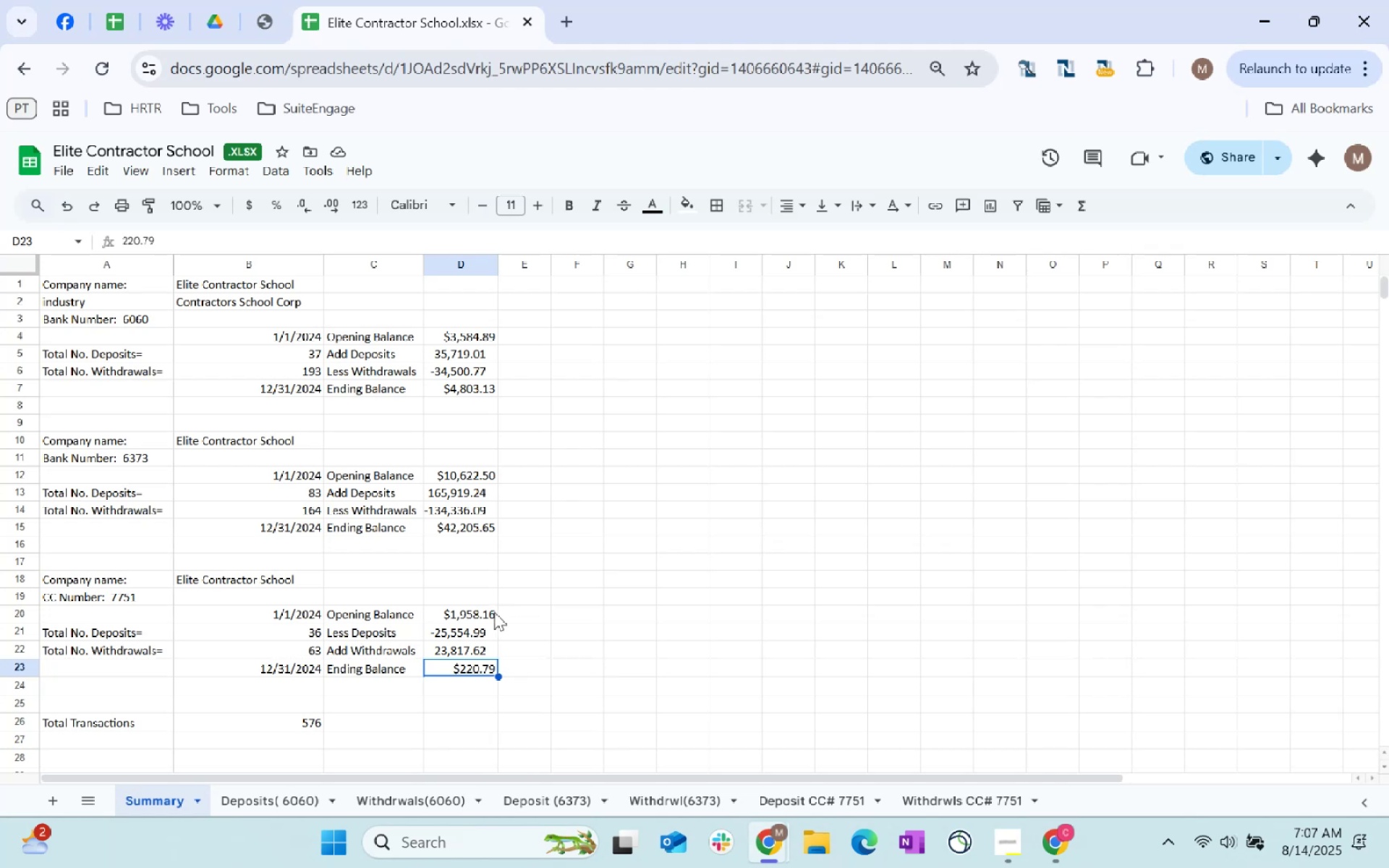 
left_click_drag(start_coordinate=[493, 612], to_coordinate=[489, 653])
 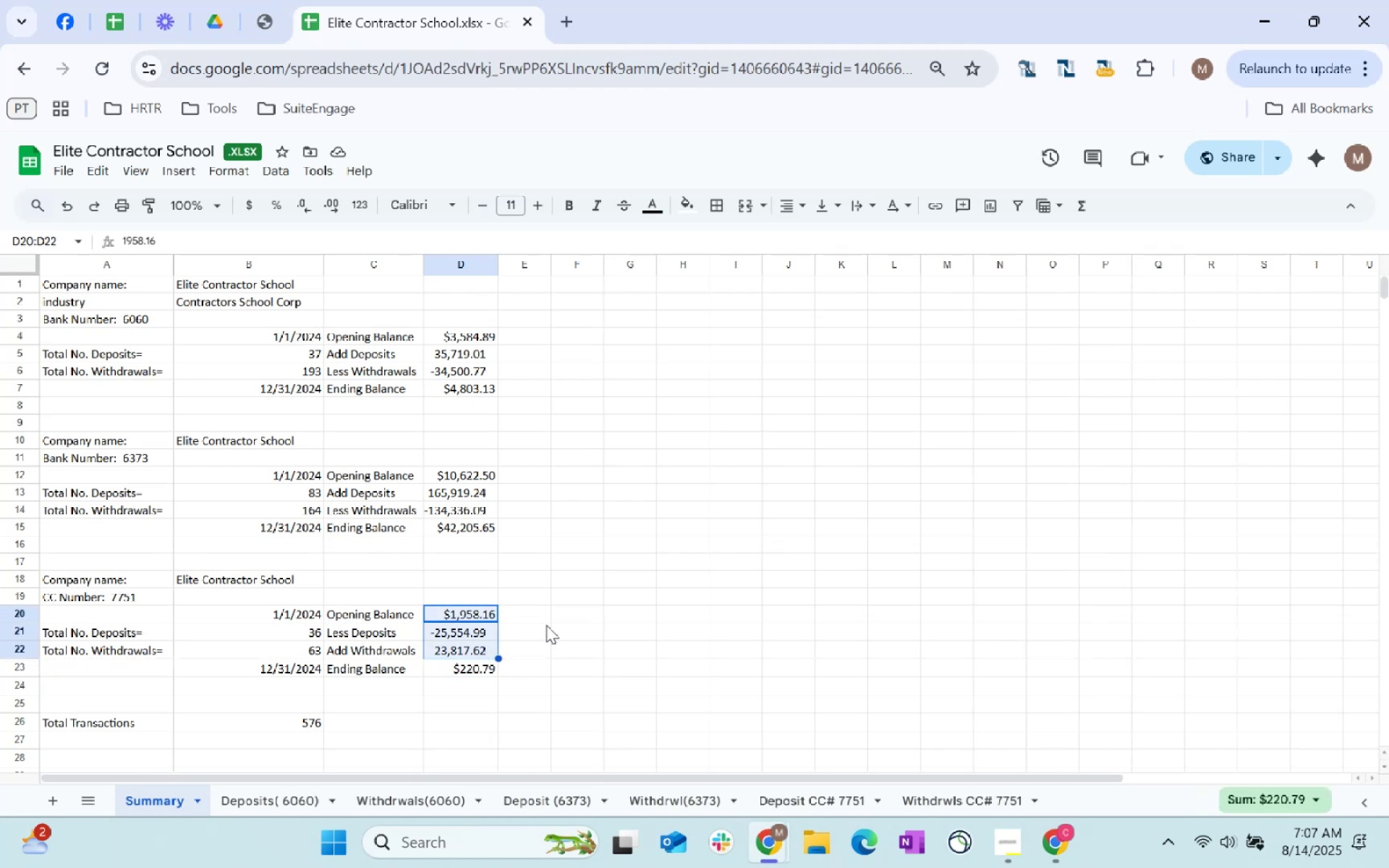 
left_click([548, 624])
 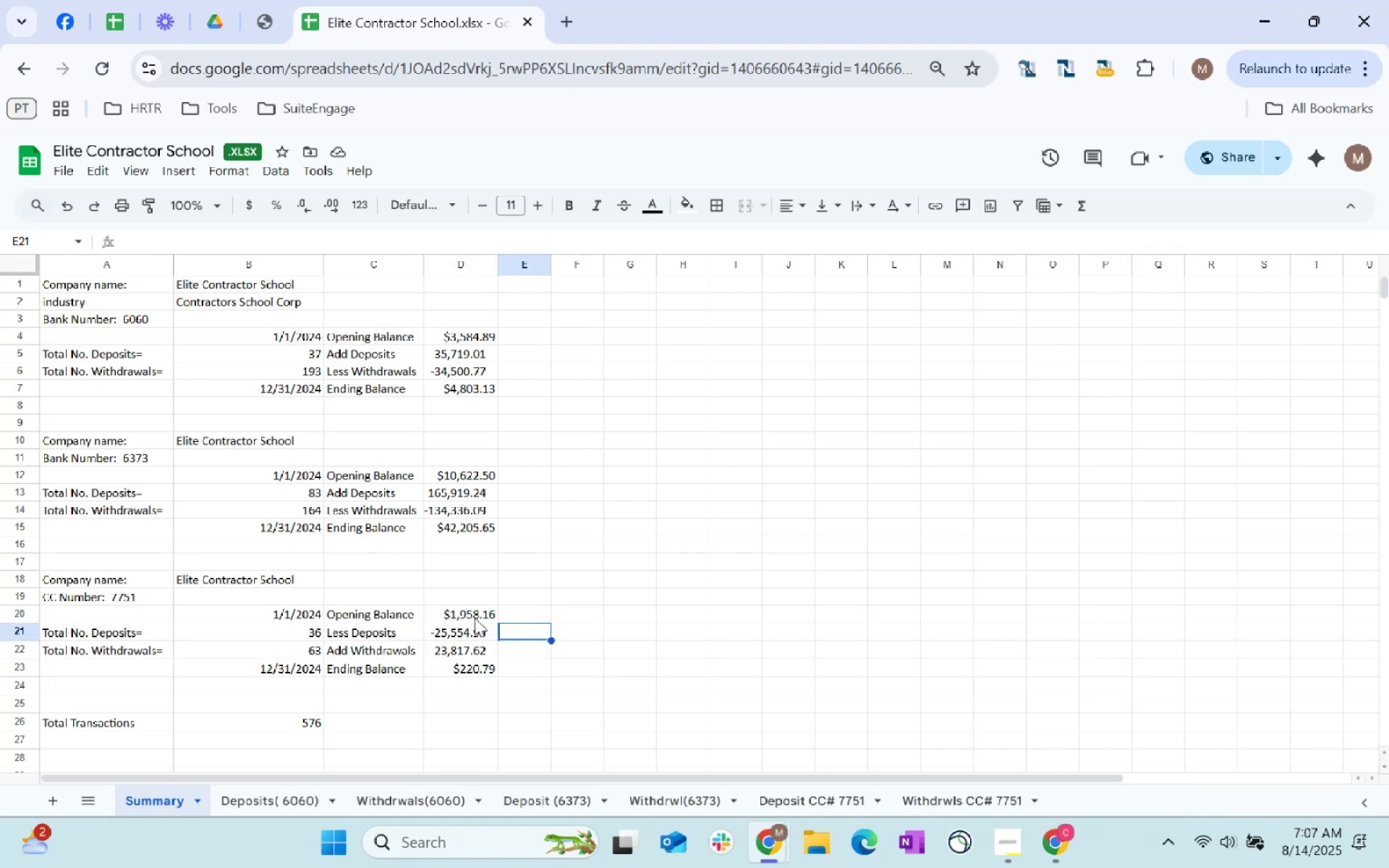 
left_click([475, 616])
 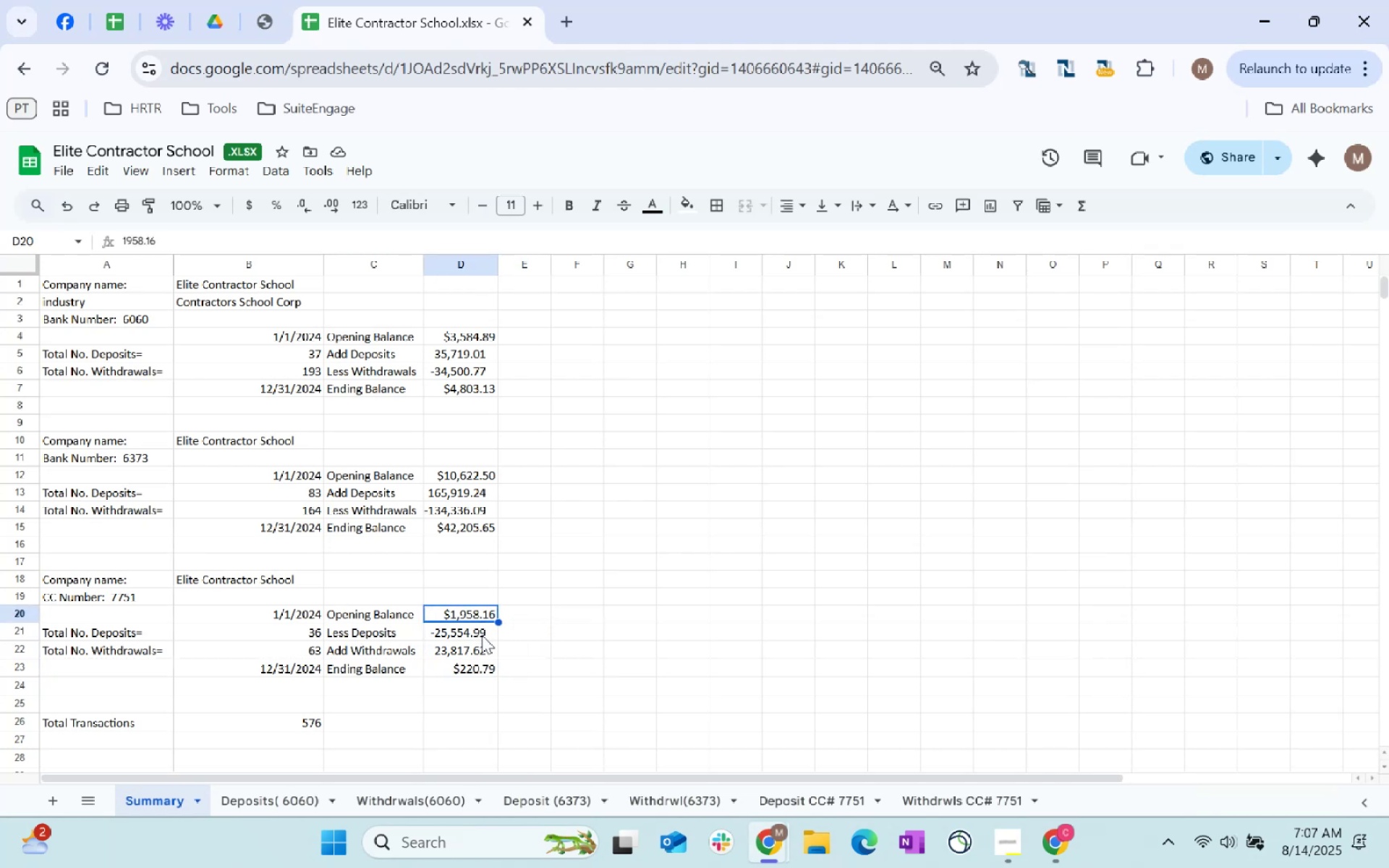 
hold_key(key=ControlLeft, duration=0.96)
 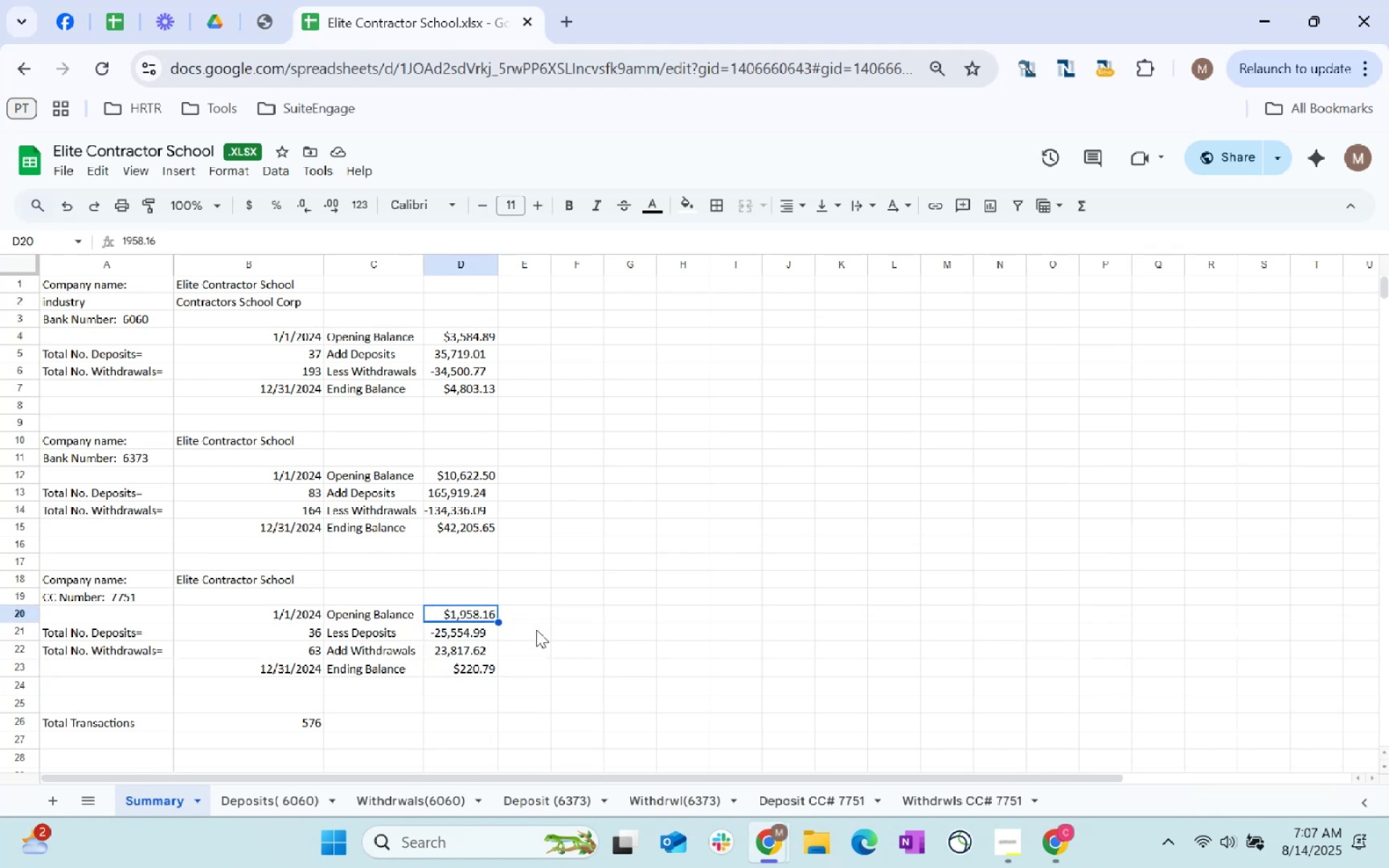 
left_click([536, 631])
 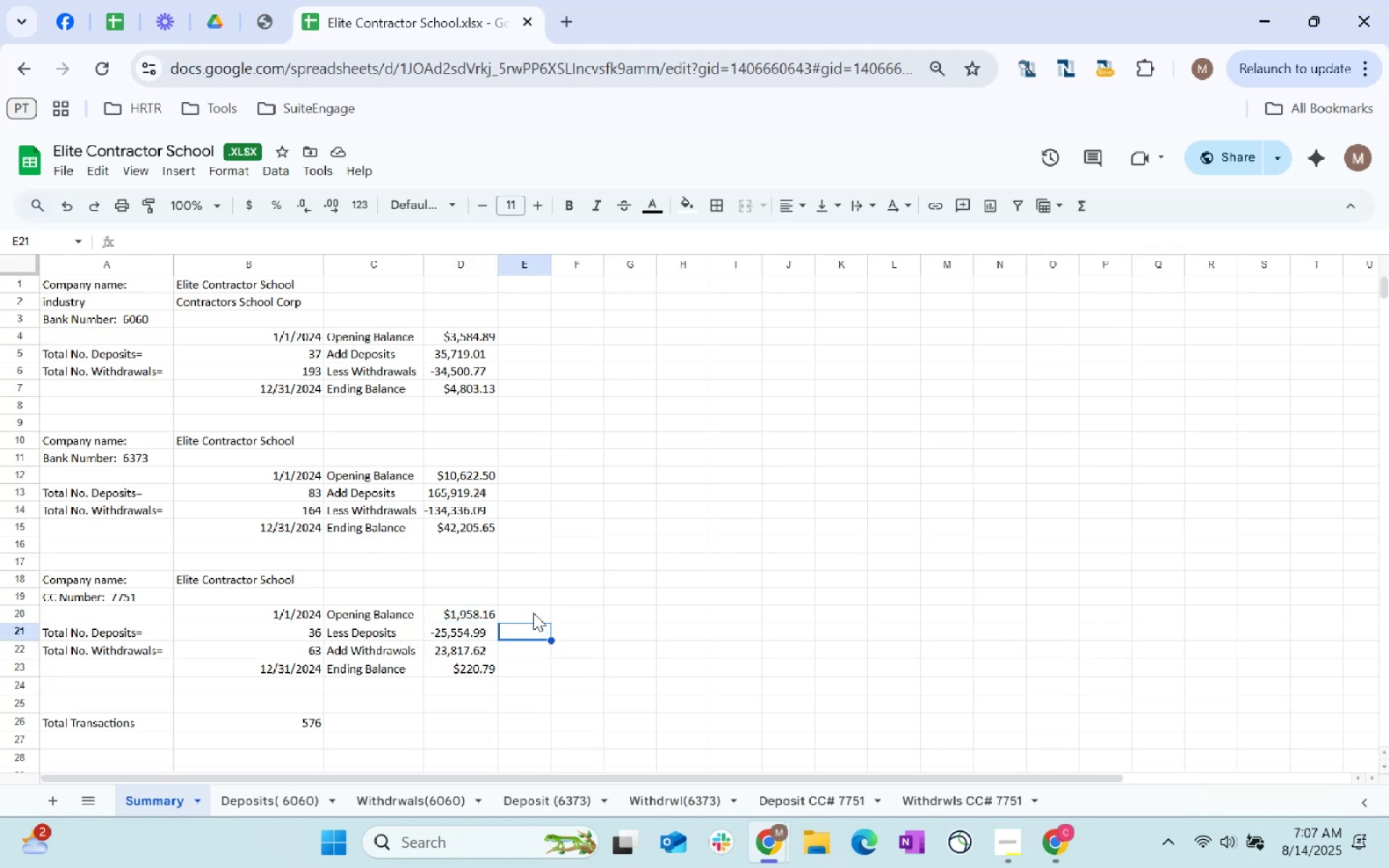 
left_click([533, 613])
 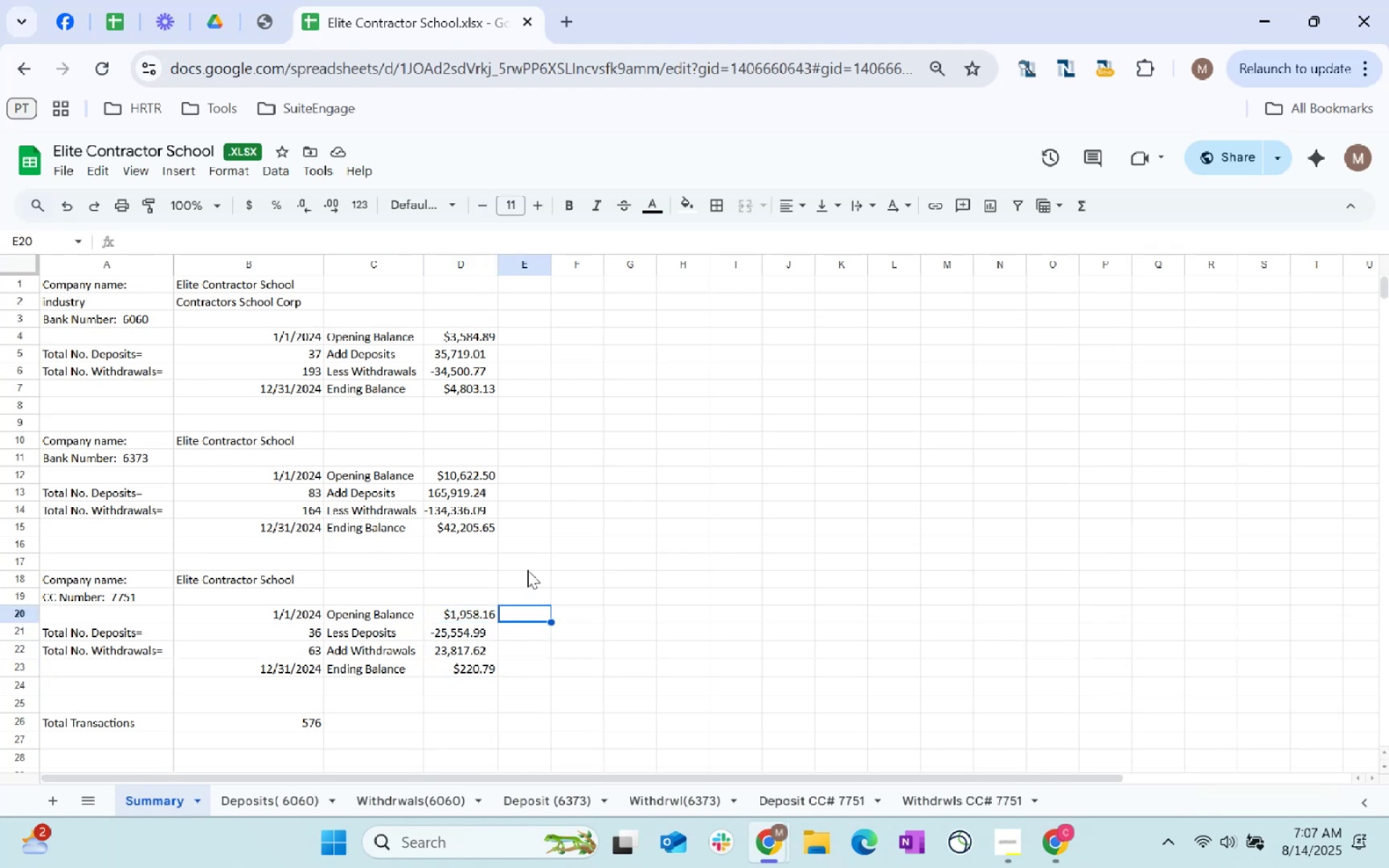 
key(Alt+AltLeft)
 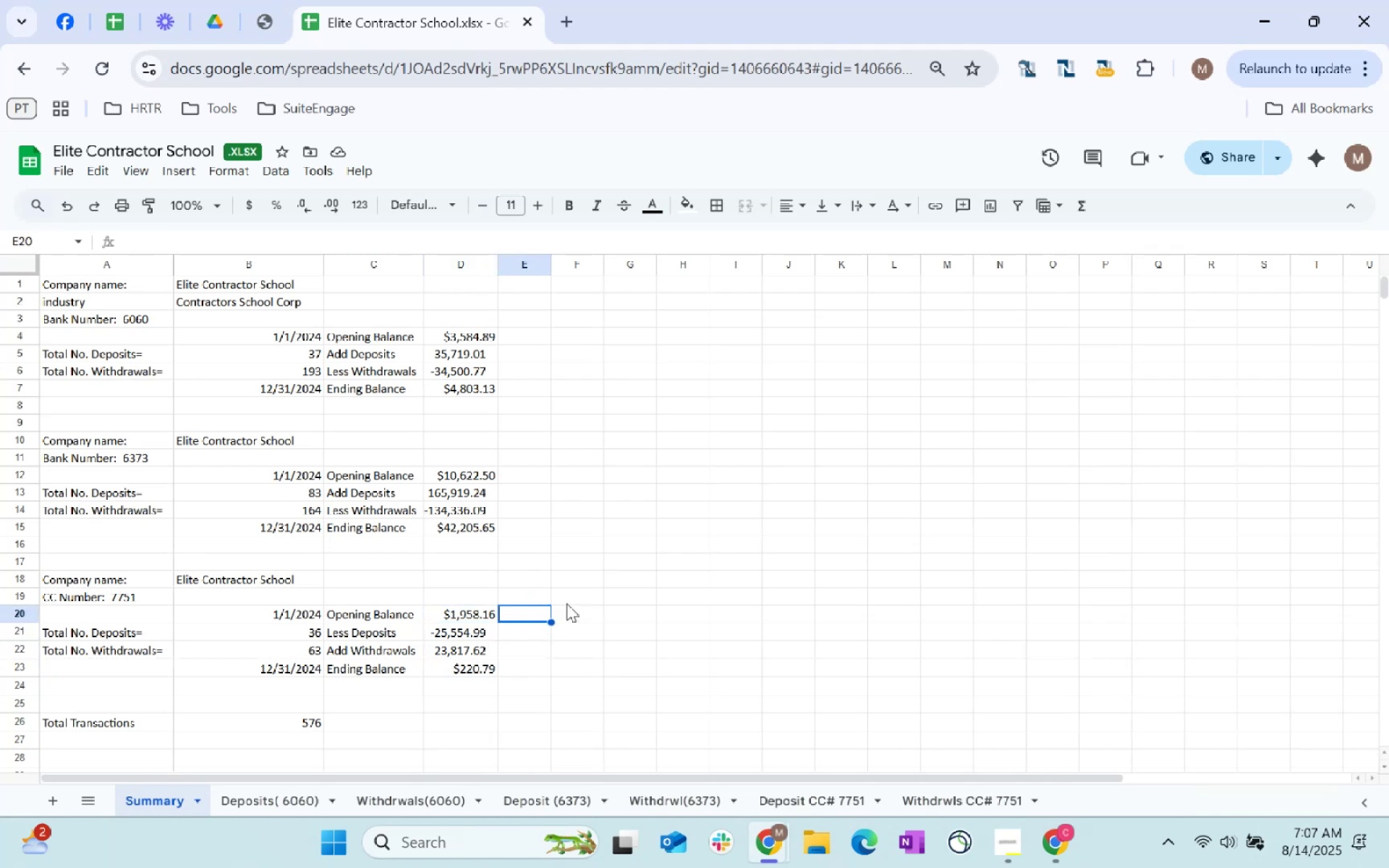 
key(Alt+Tab)
 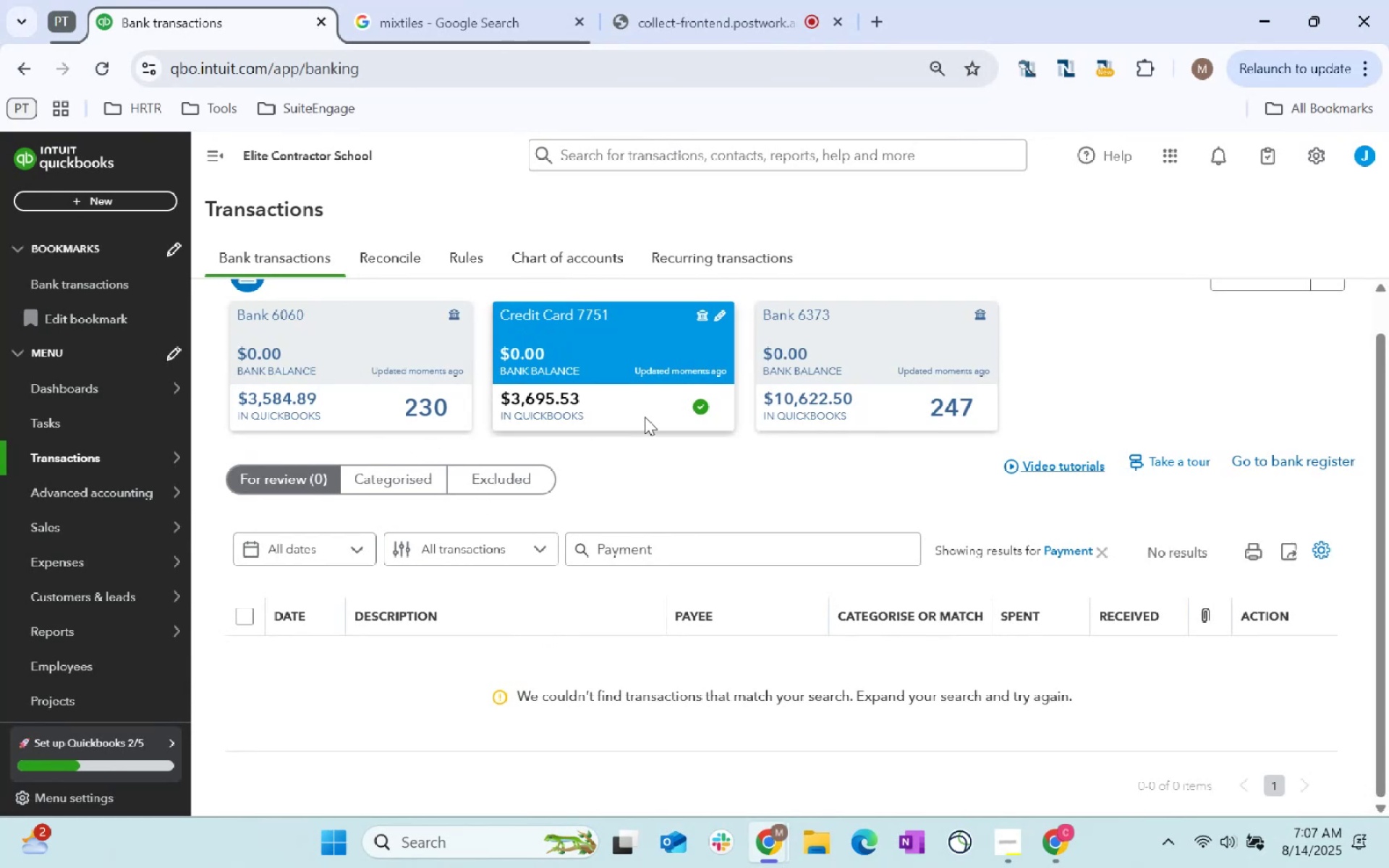 
key(Alt+AltLeft)
 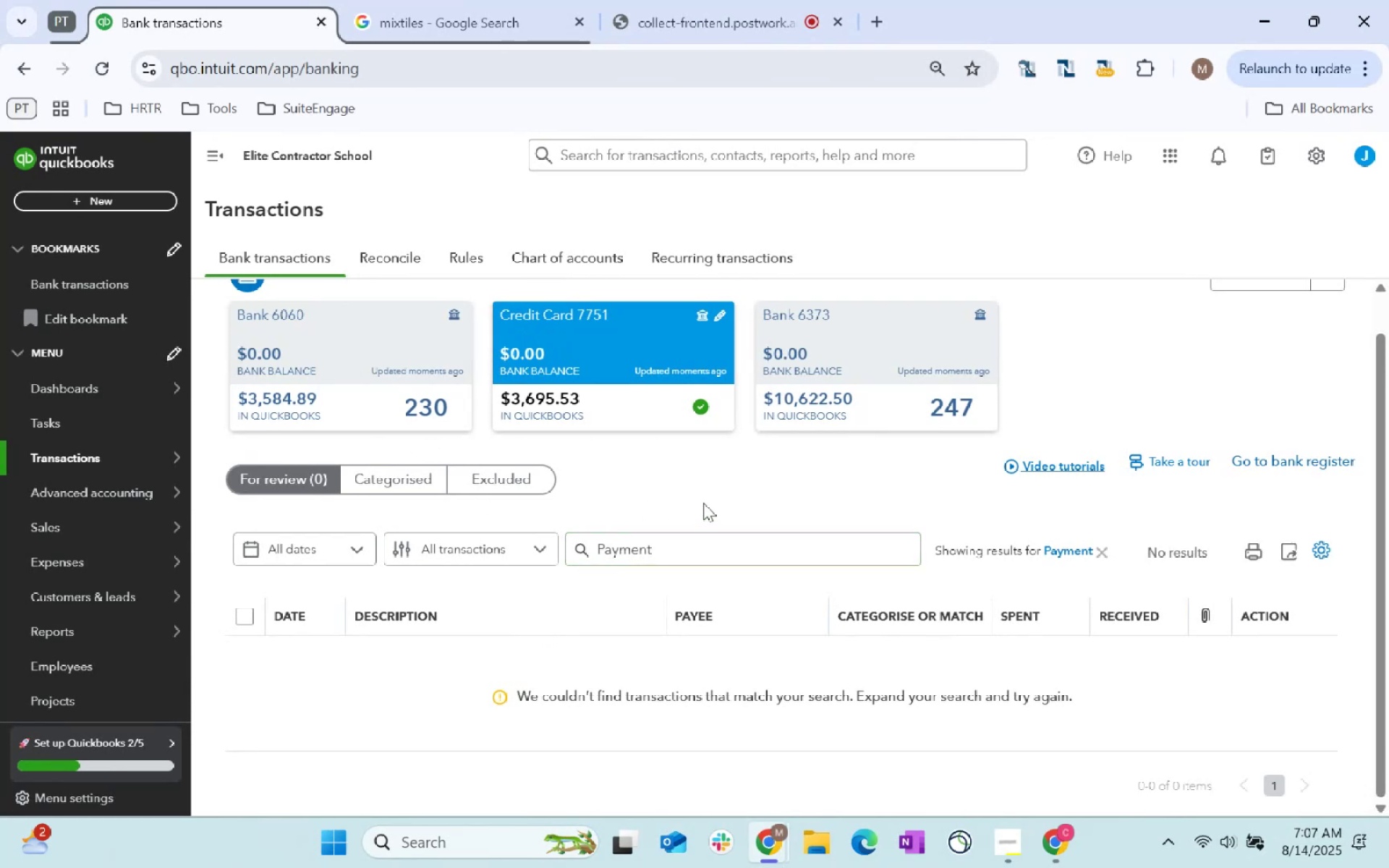 
key(Alt+Tab)
 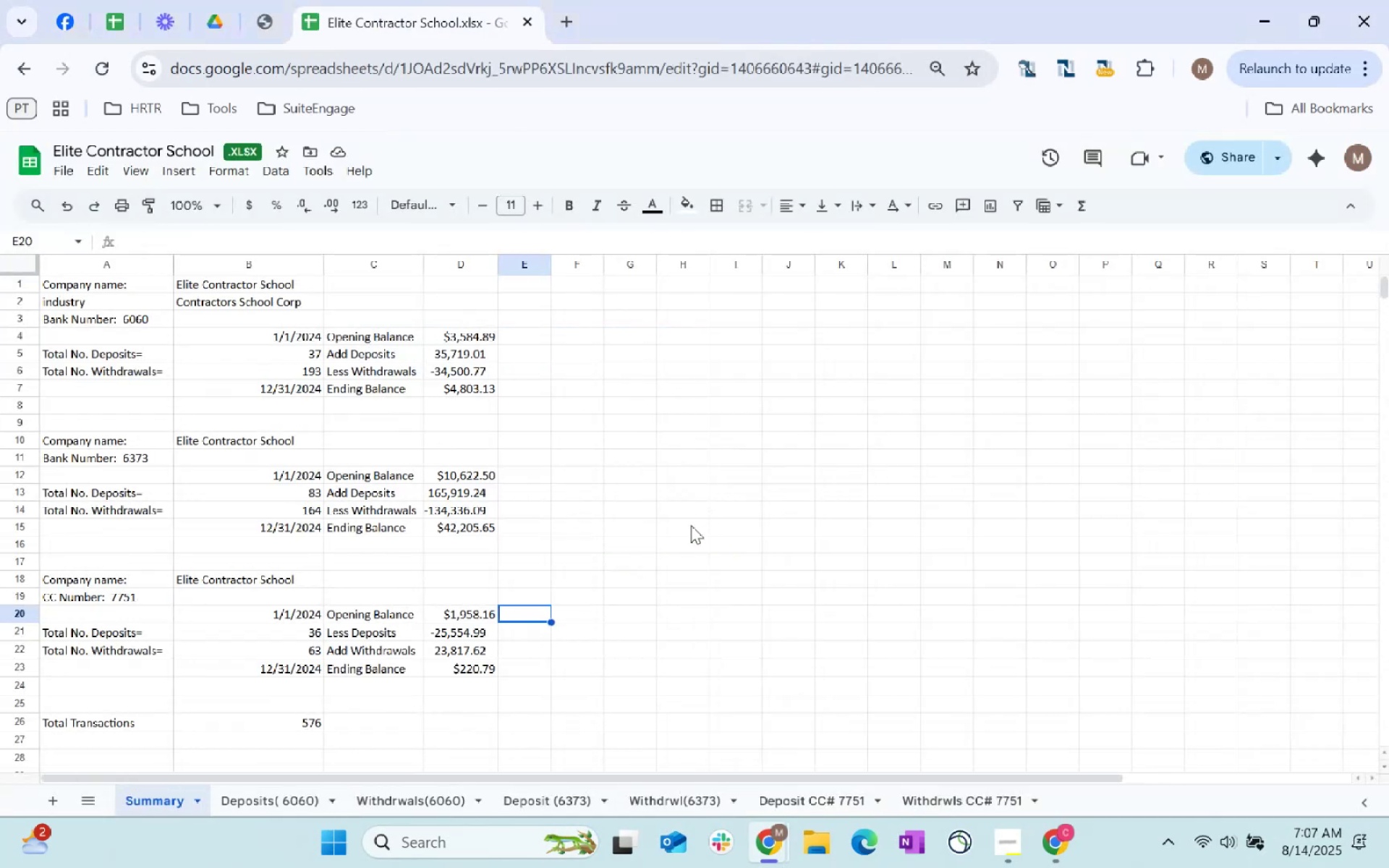 
key(Alt+AltLeft)
 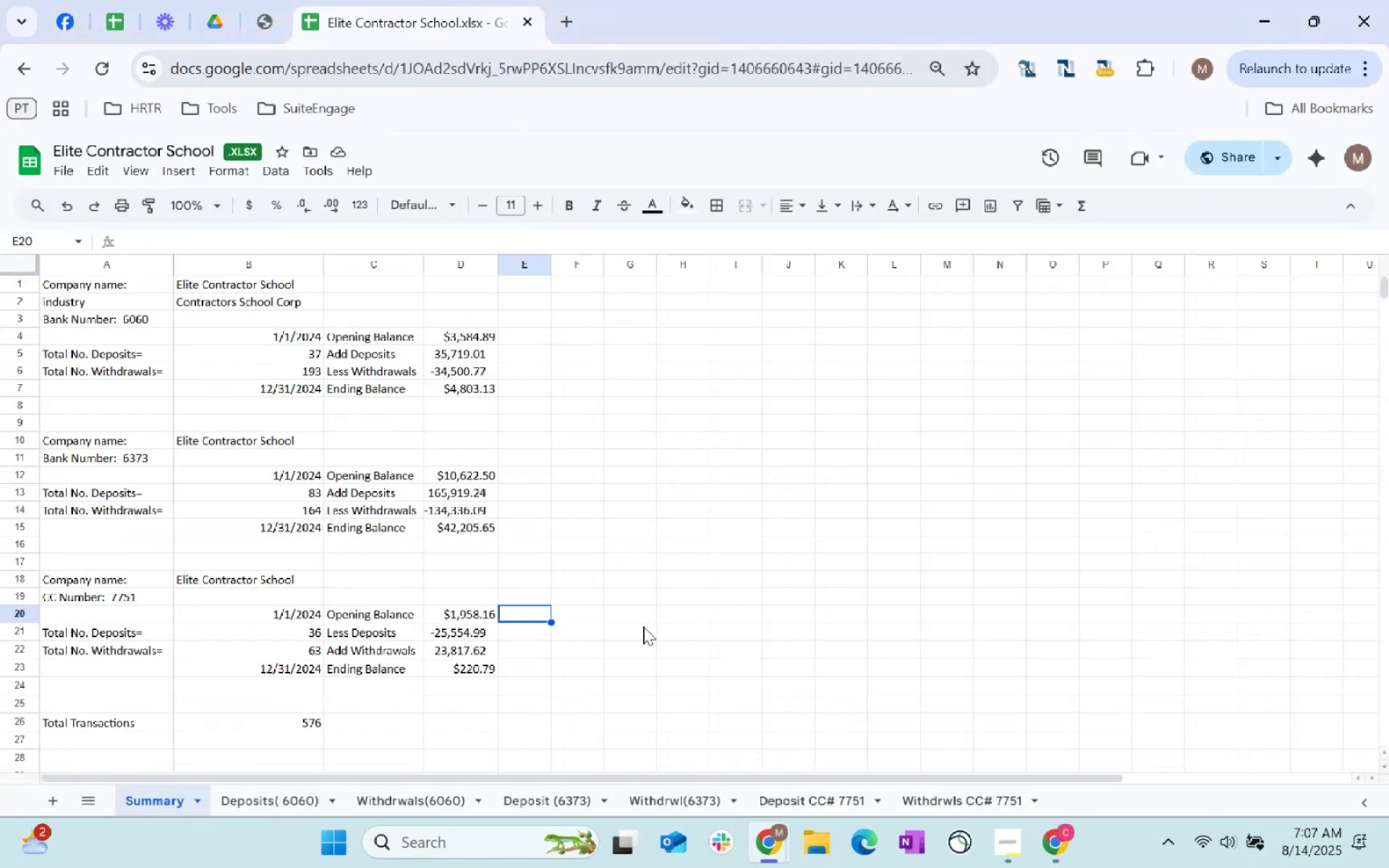 
key(Alt+Tab)
 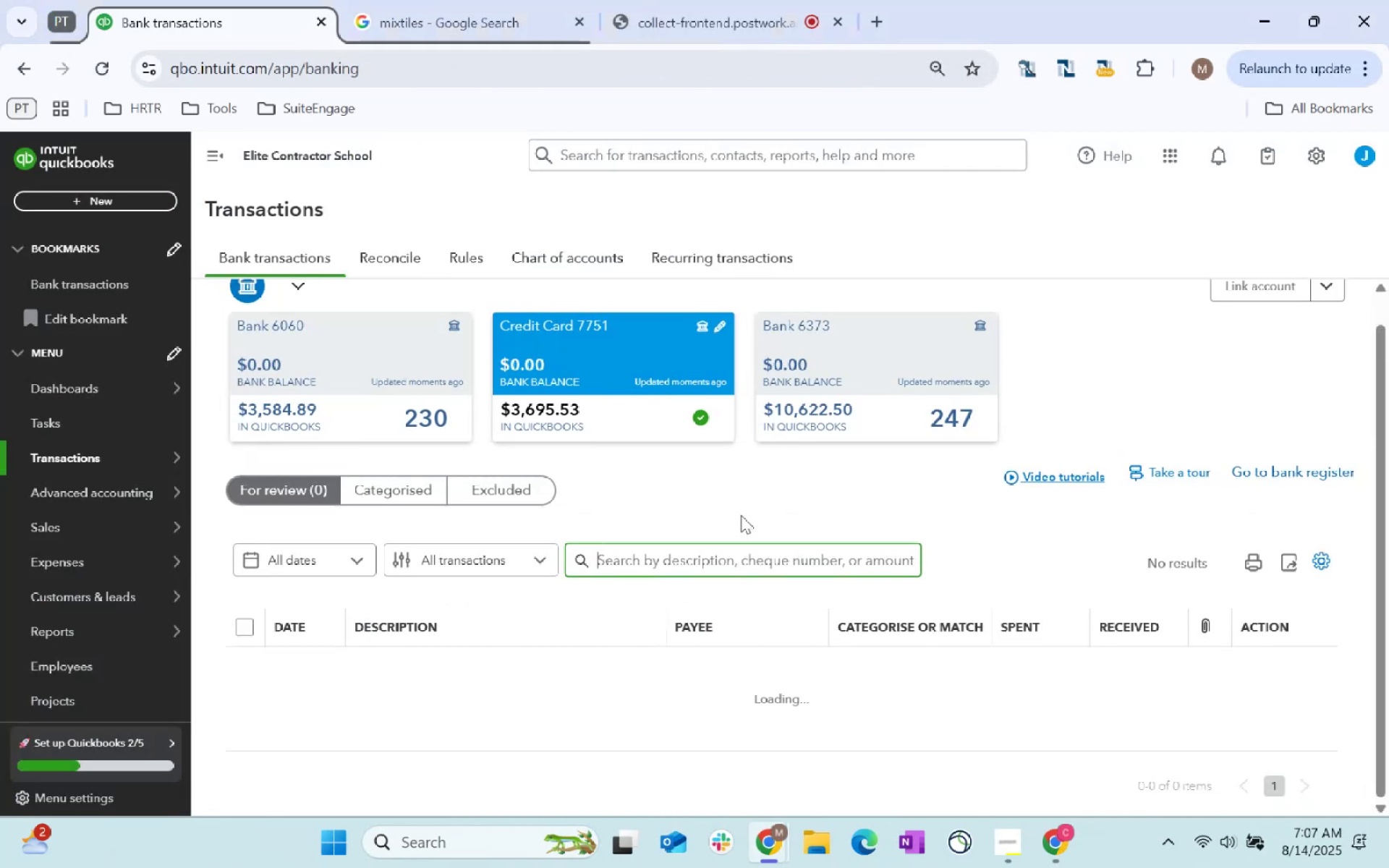 
scroll: coordinate [757, 504], scroll_direction: down, amount: 3.0
 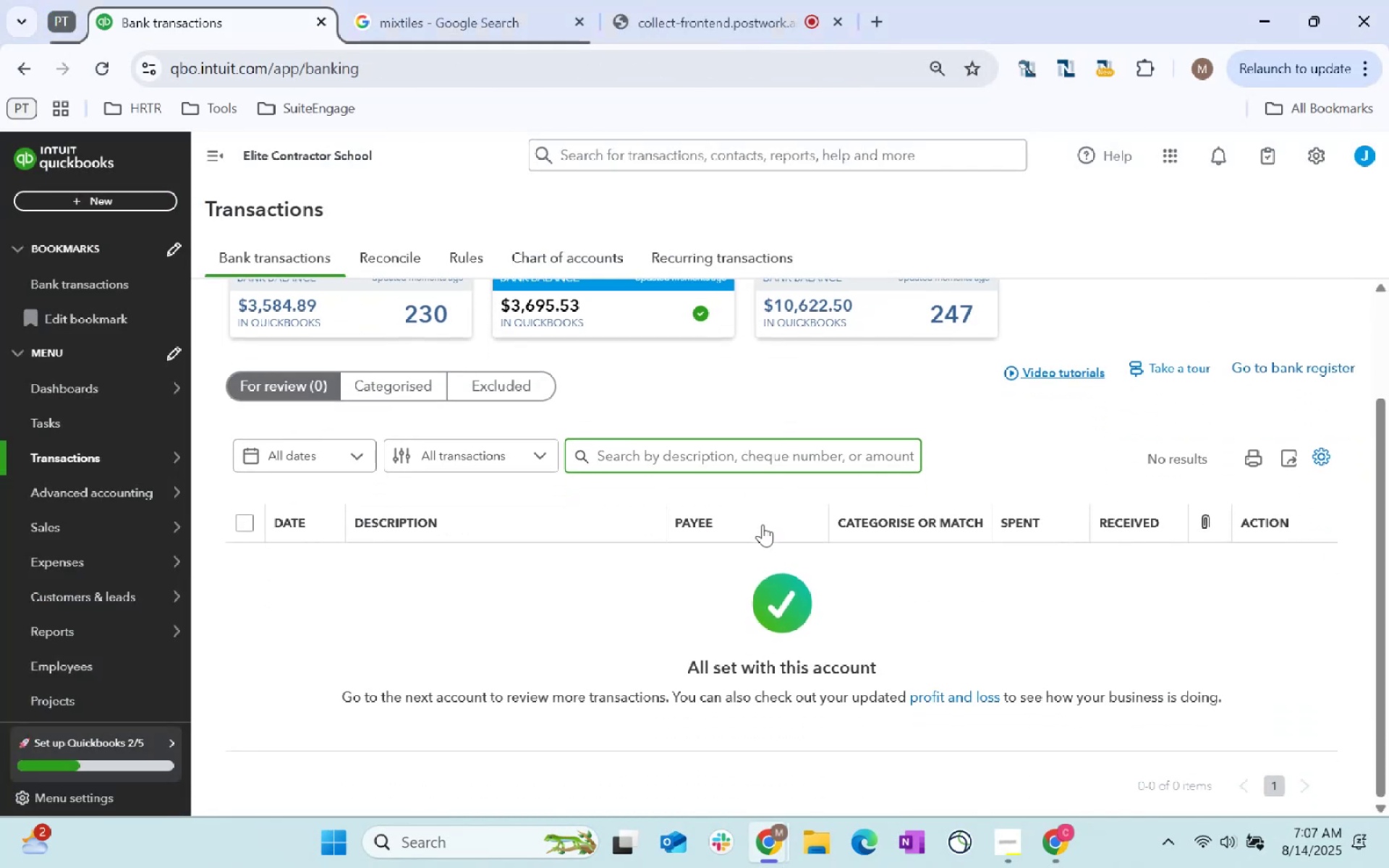 
scroll: coordinate [745, 559], scroll_direction: up, amount: 2.0
 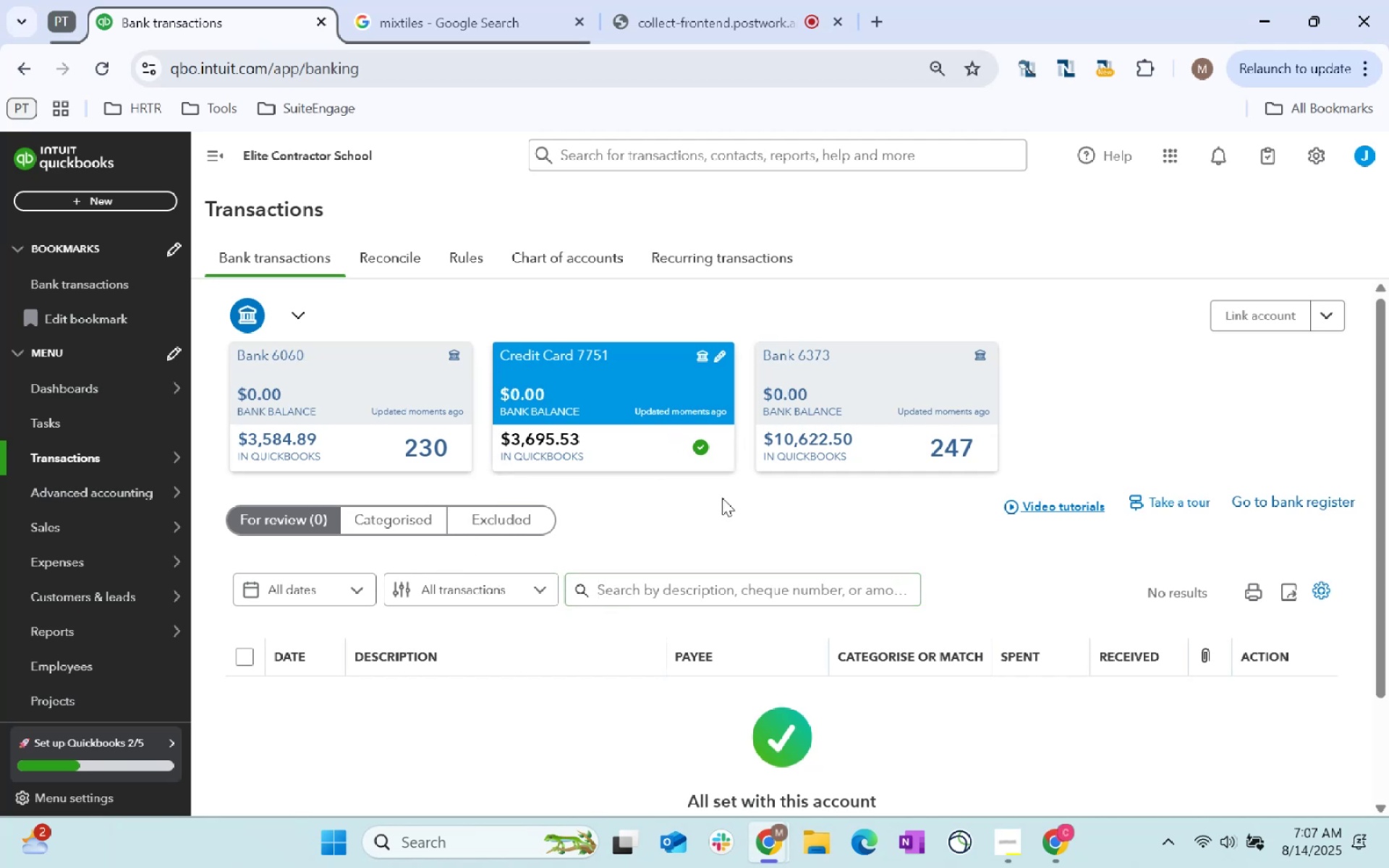 
key(Alt+AltLeft)
 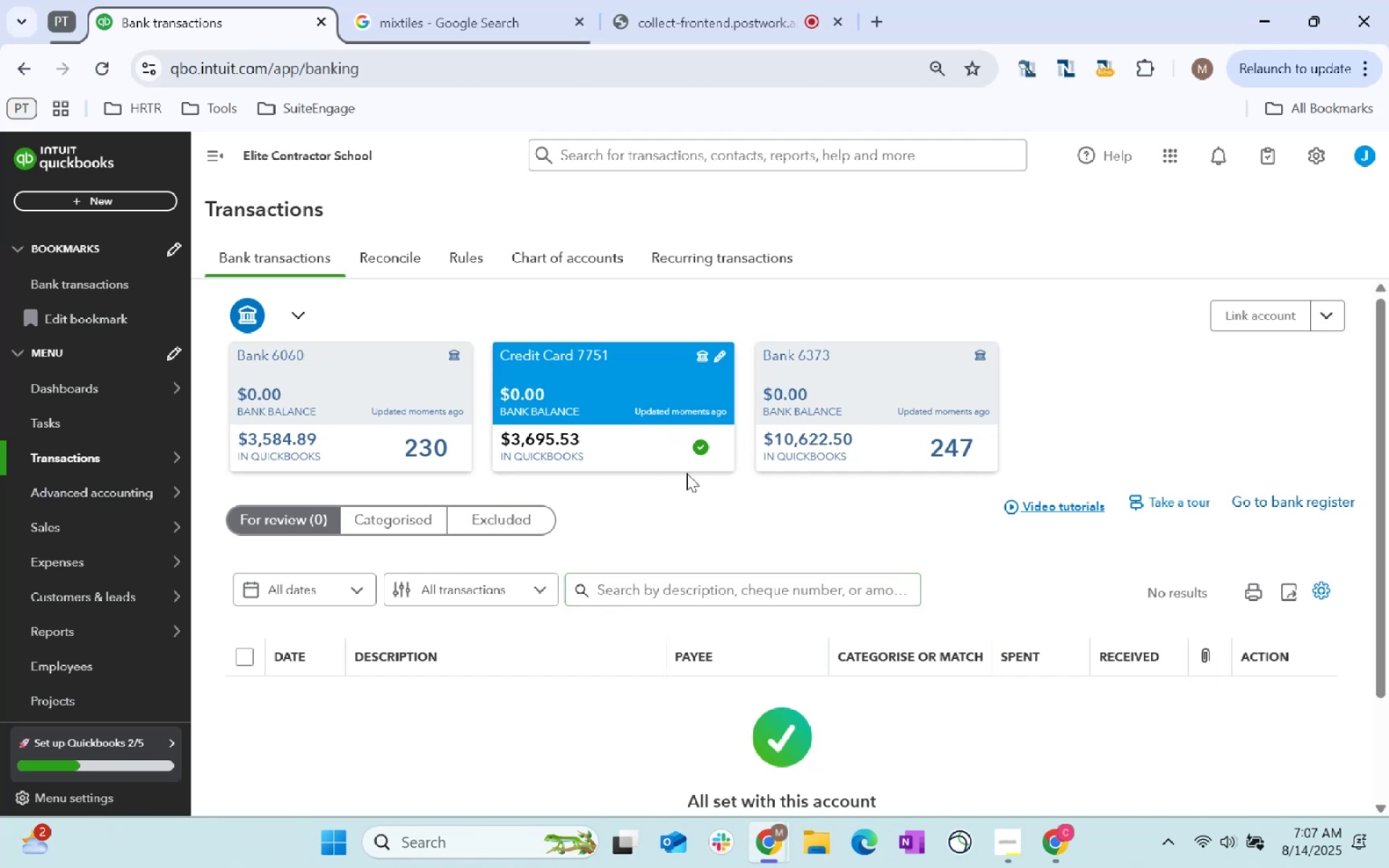 
key(Alt+Tab)
 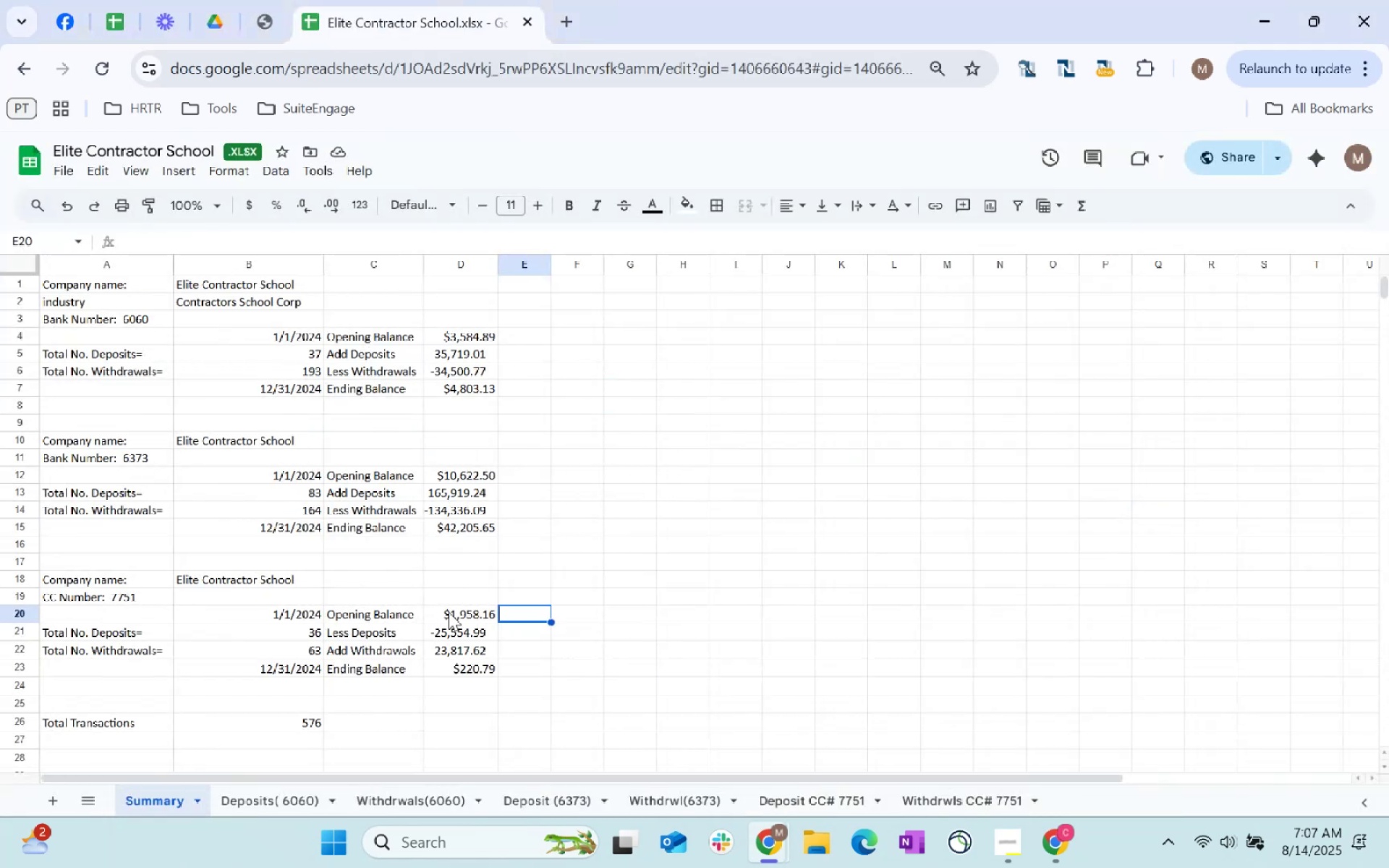 
left_click([449, 612])
 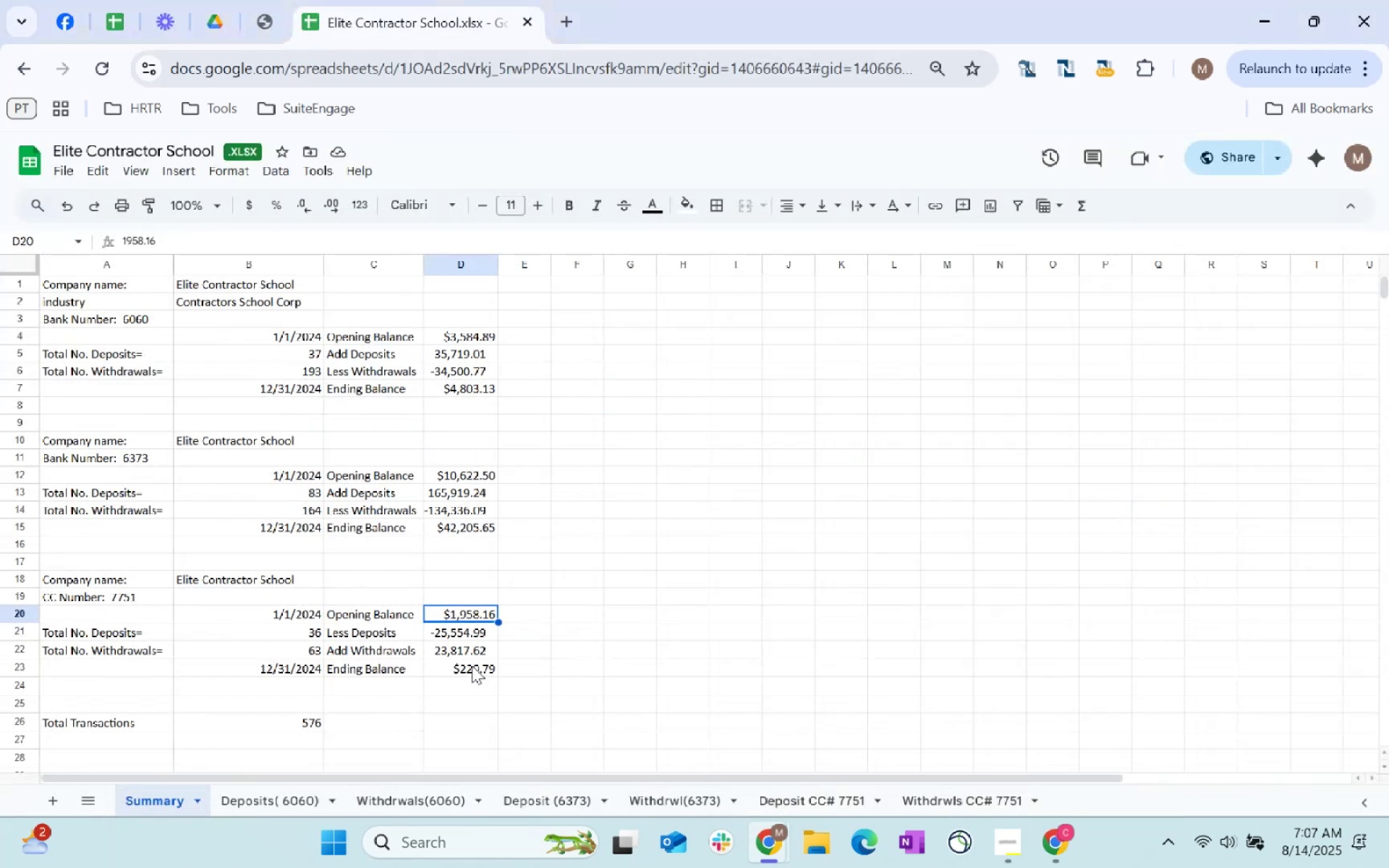 
left_click([472, 669])
 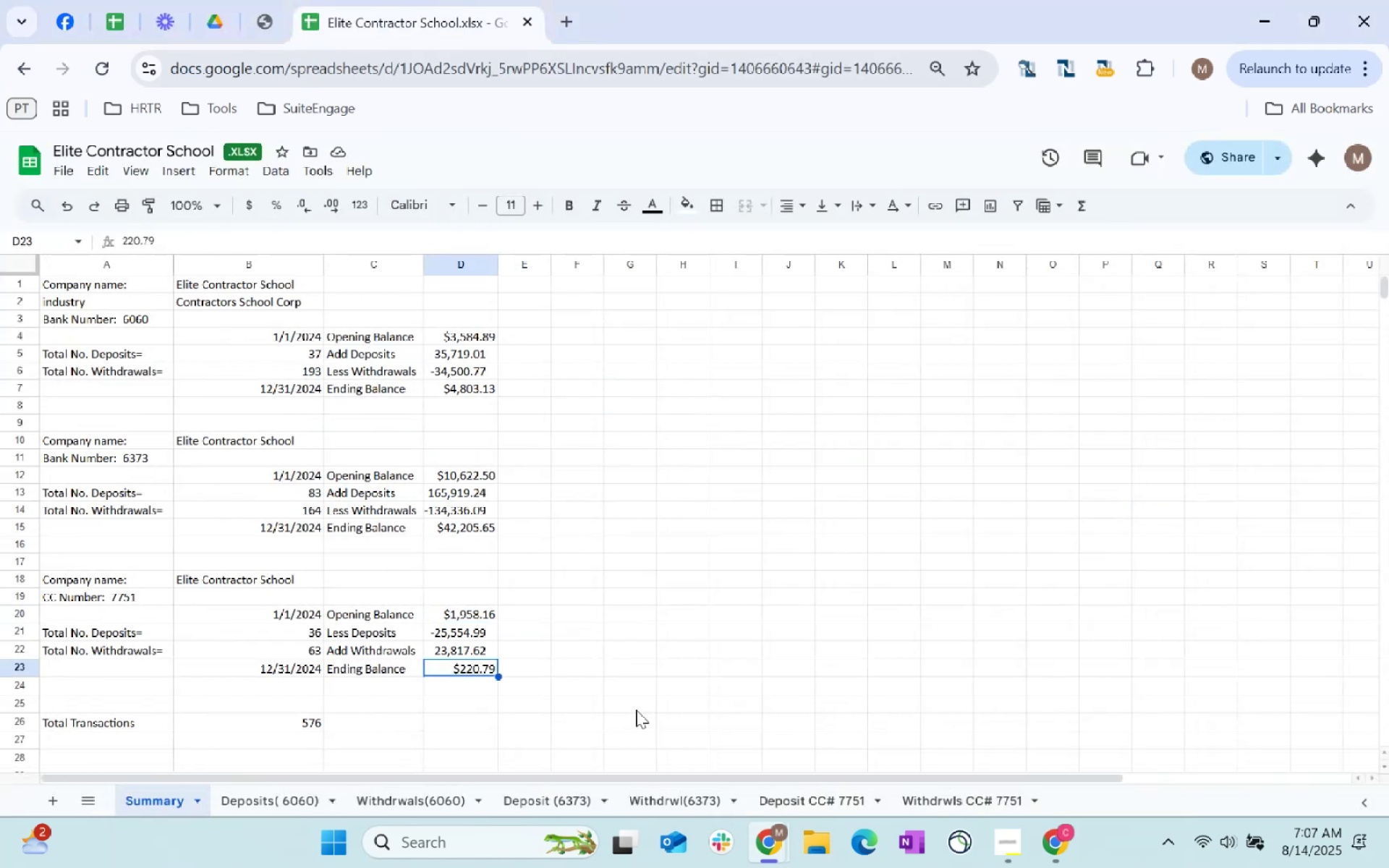 
key(Control+C)
 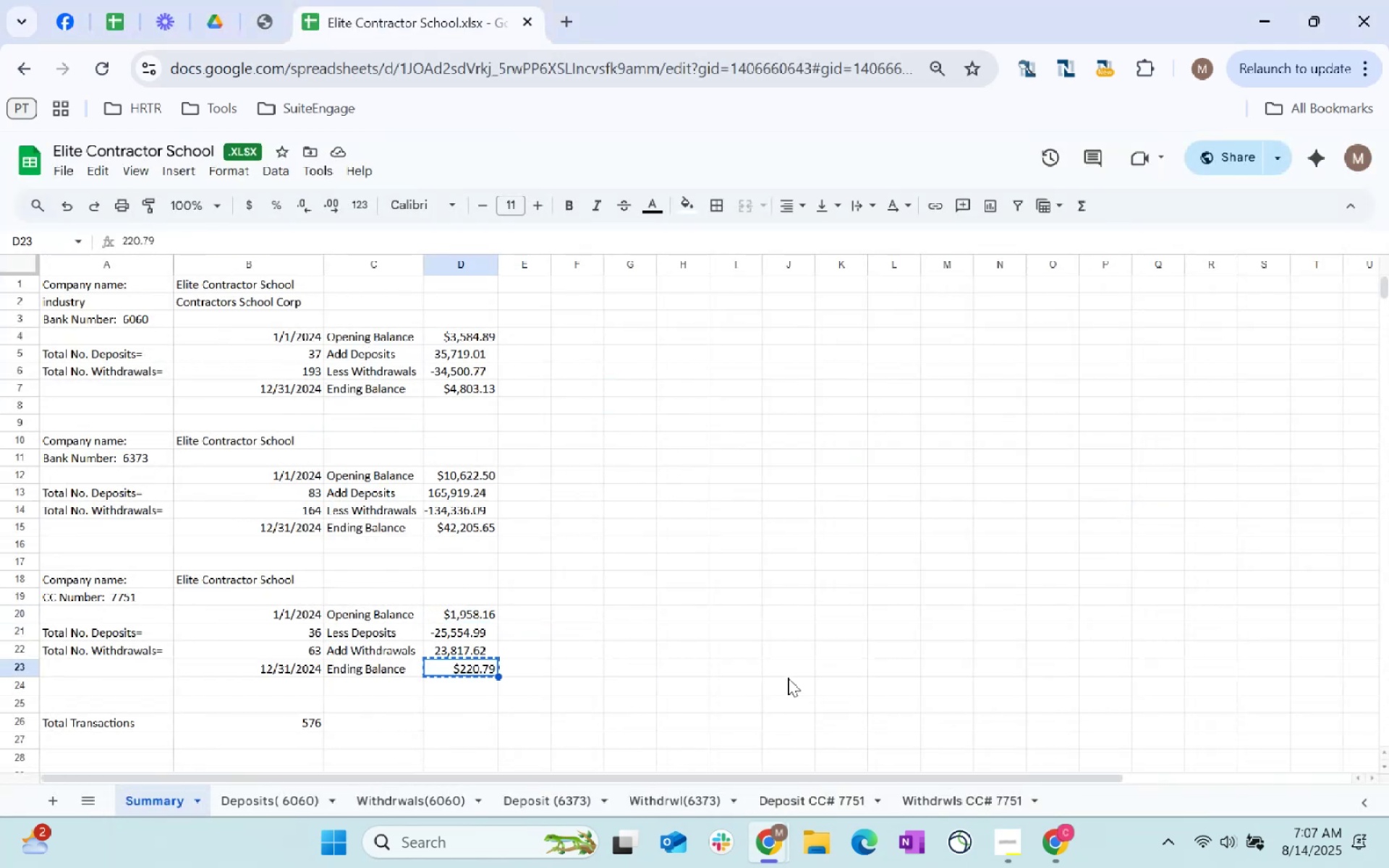 
key(Control+C)
 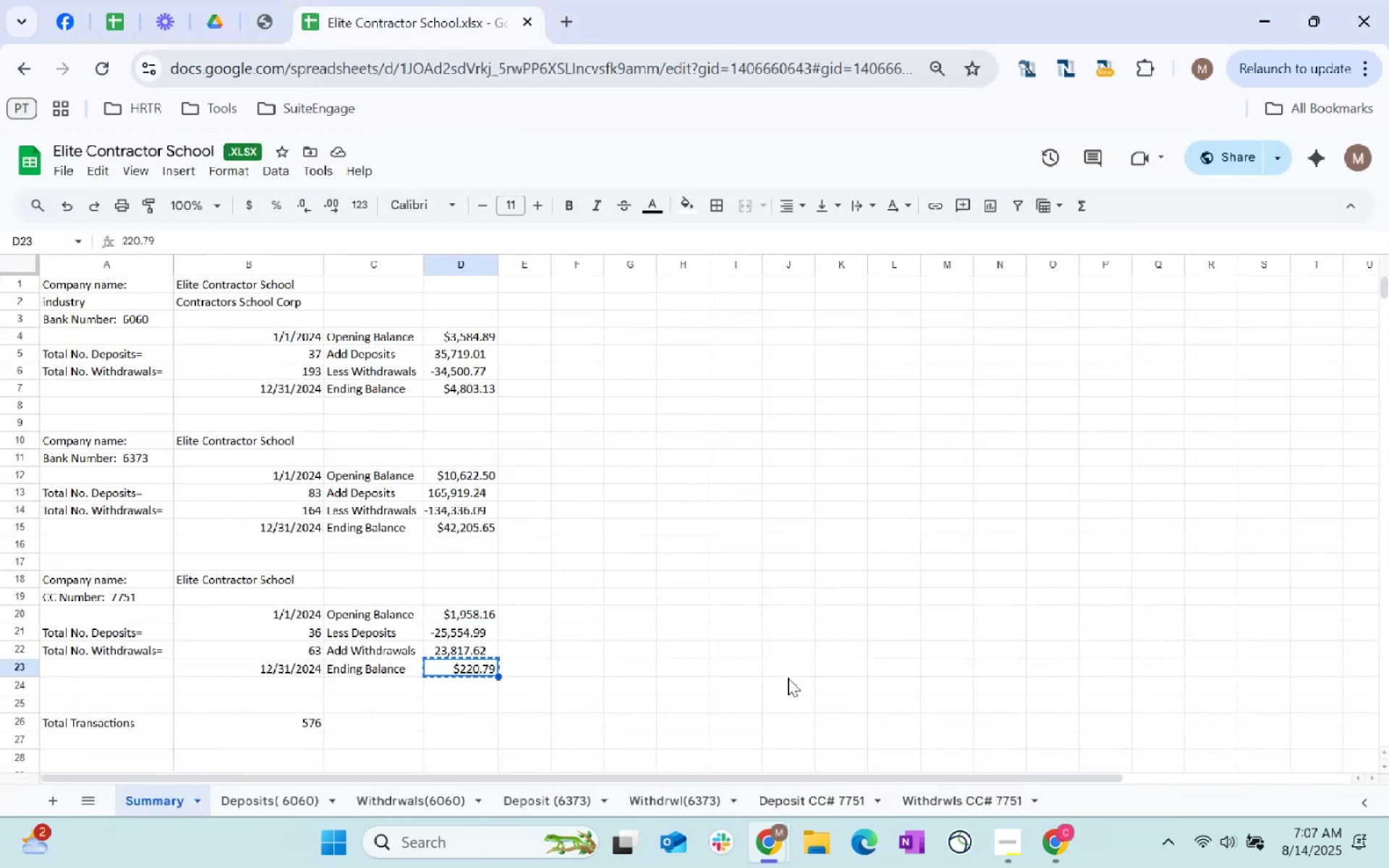 
key(Alt+AltLeft)
 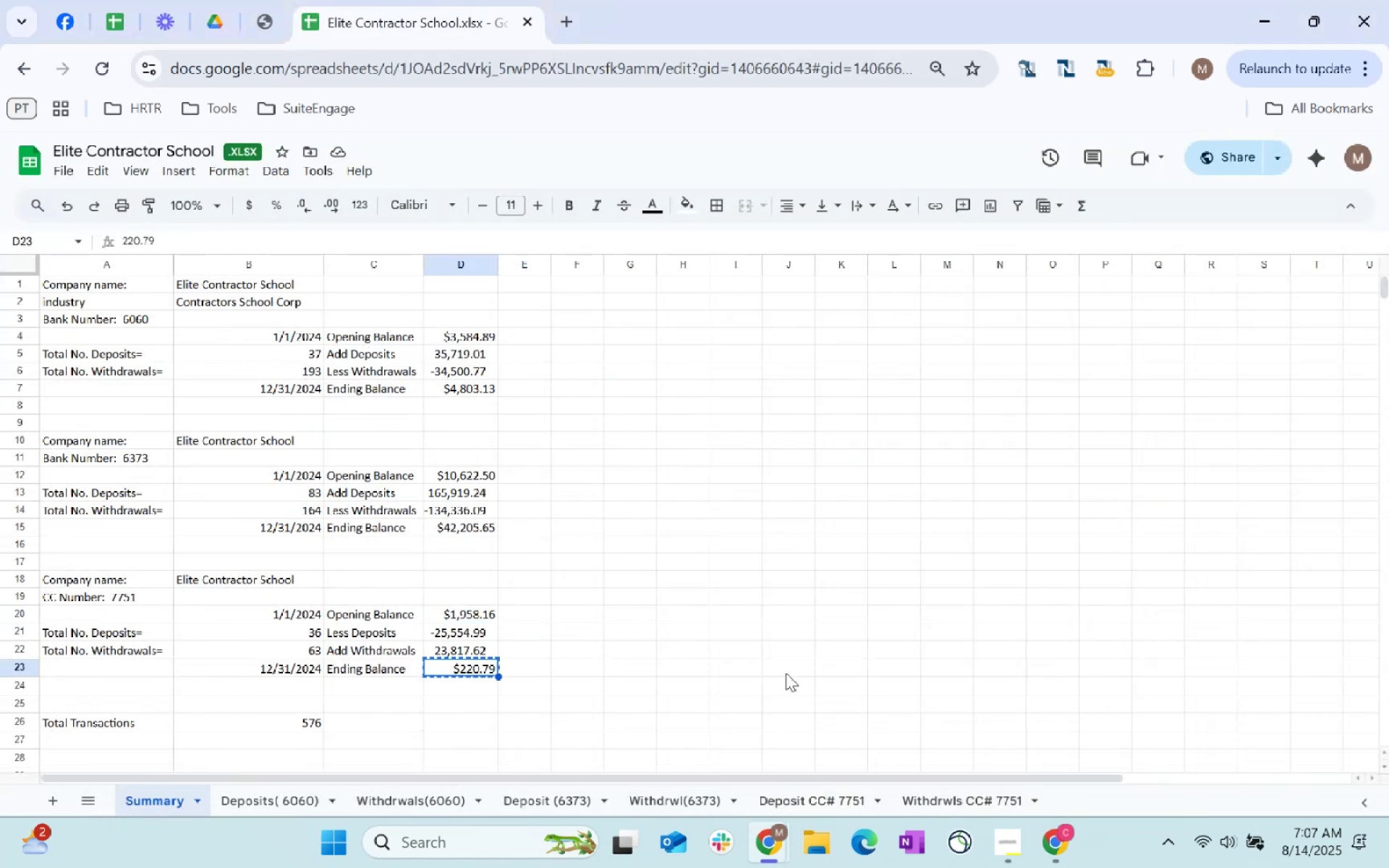 
key(Alt+Tab)
 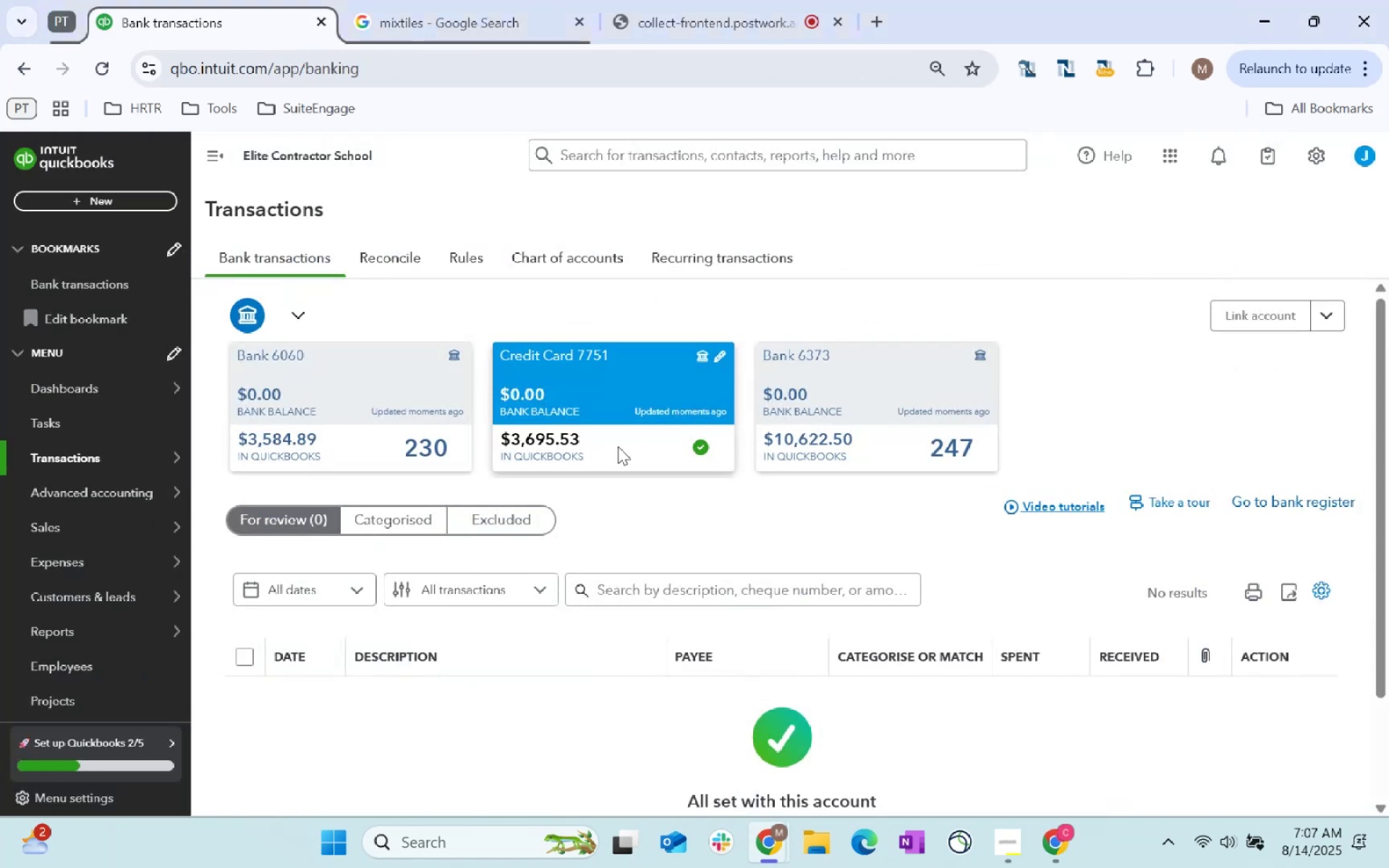 
left_click([639, 440])
 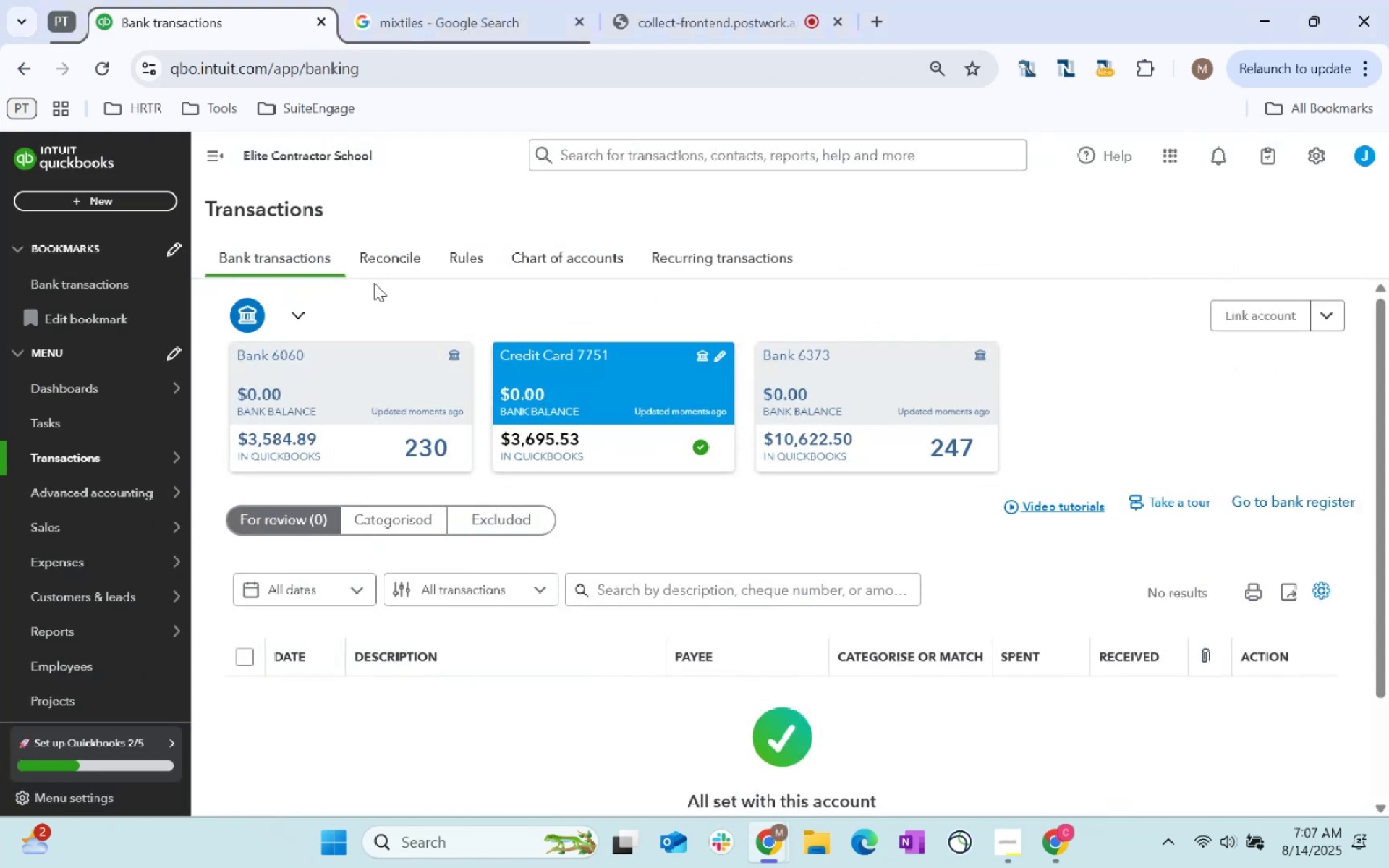 
left_click([378, 268])
 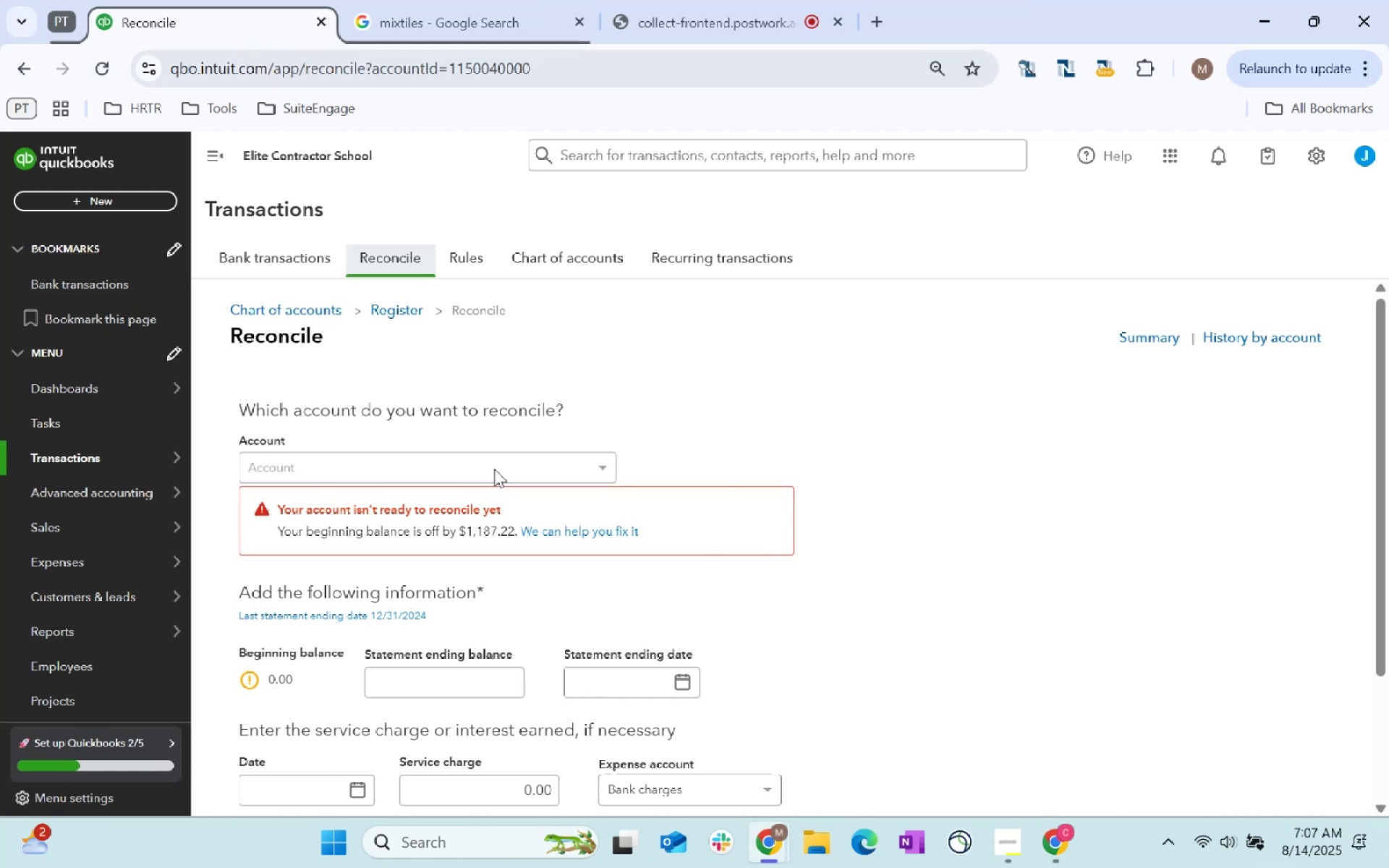 
left_click([407, 474])
 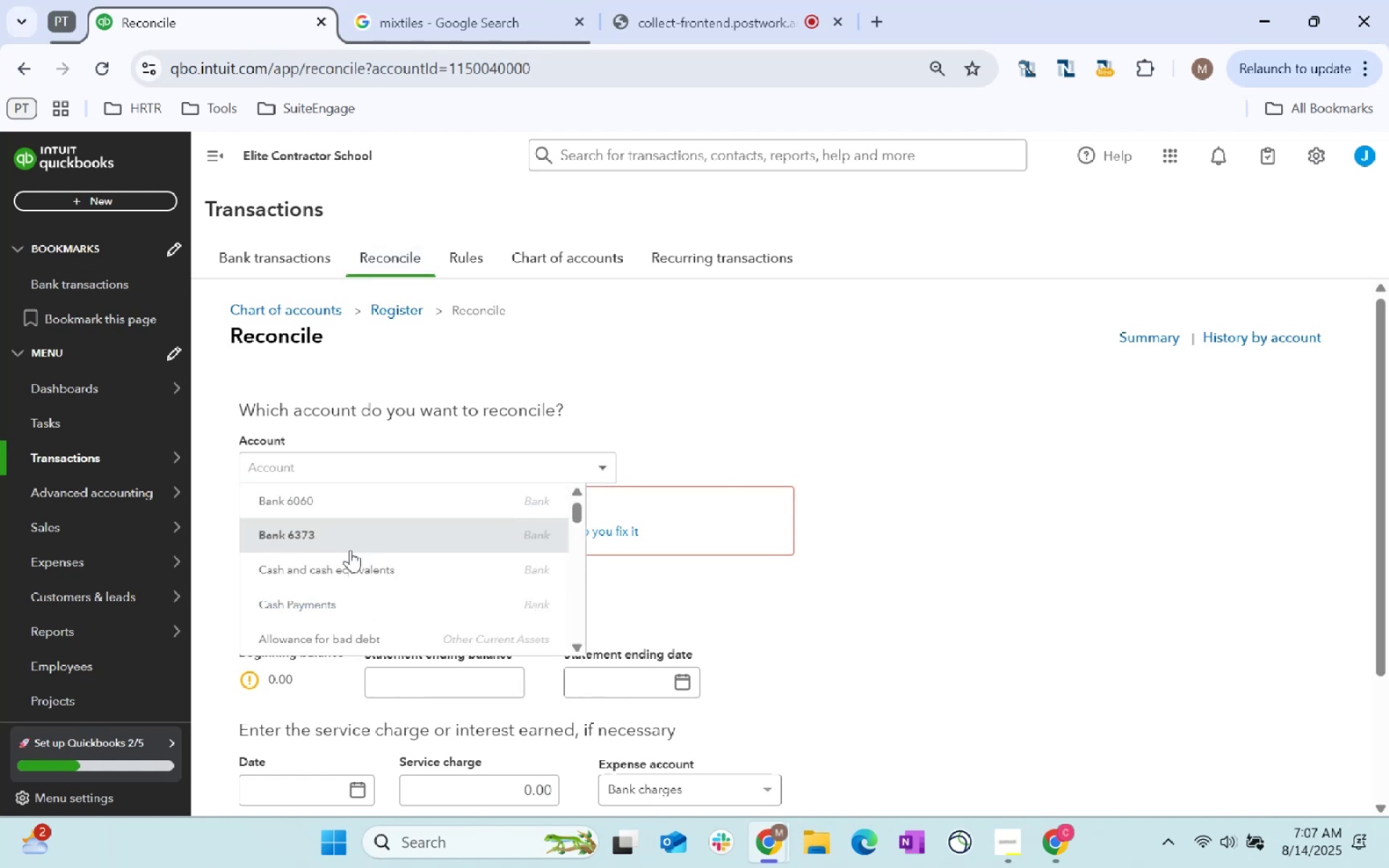 
scroll: coordinate [405, 561], scroll_direction: down, amount: 4.0
 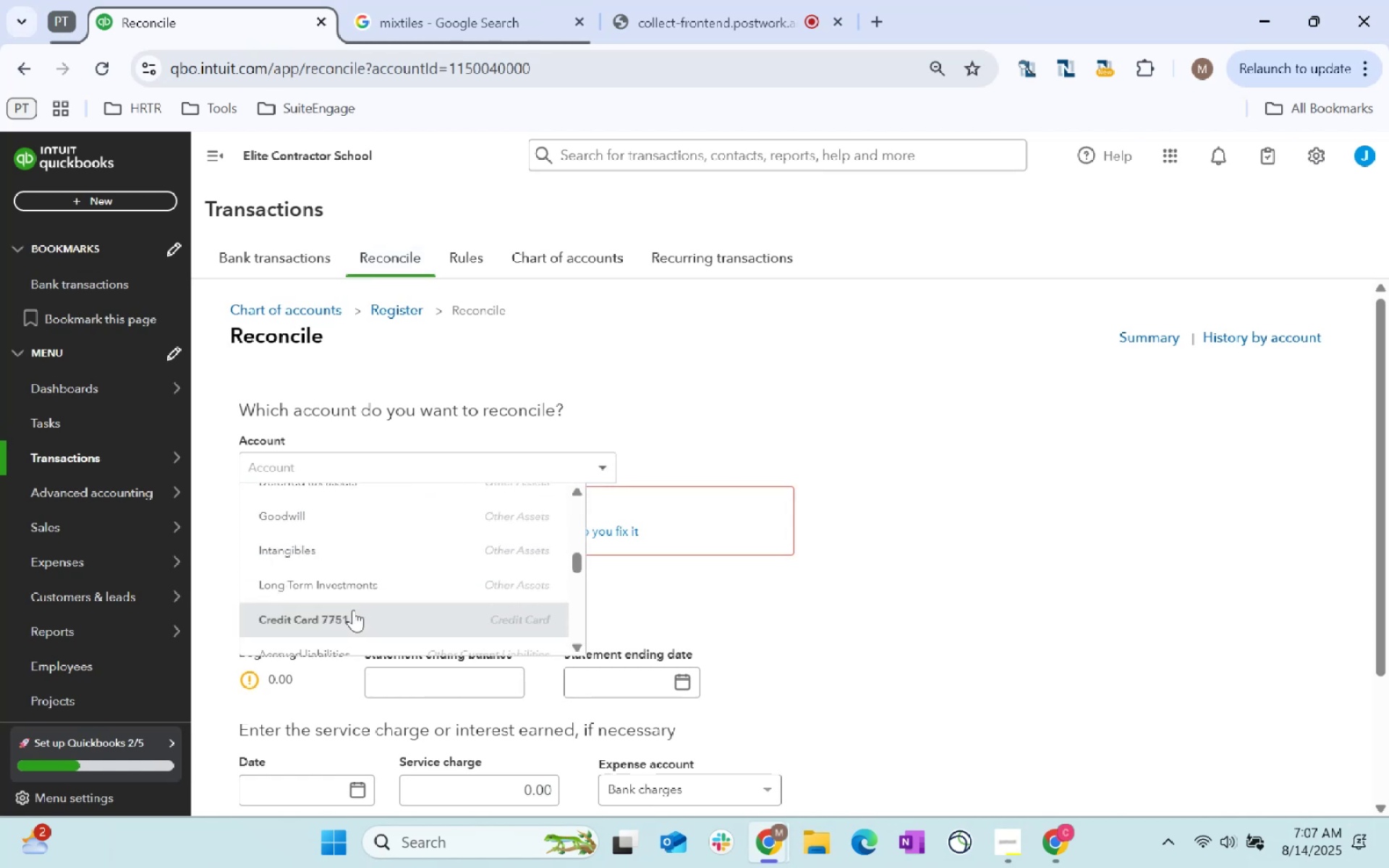 
left_click([352, 613])
 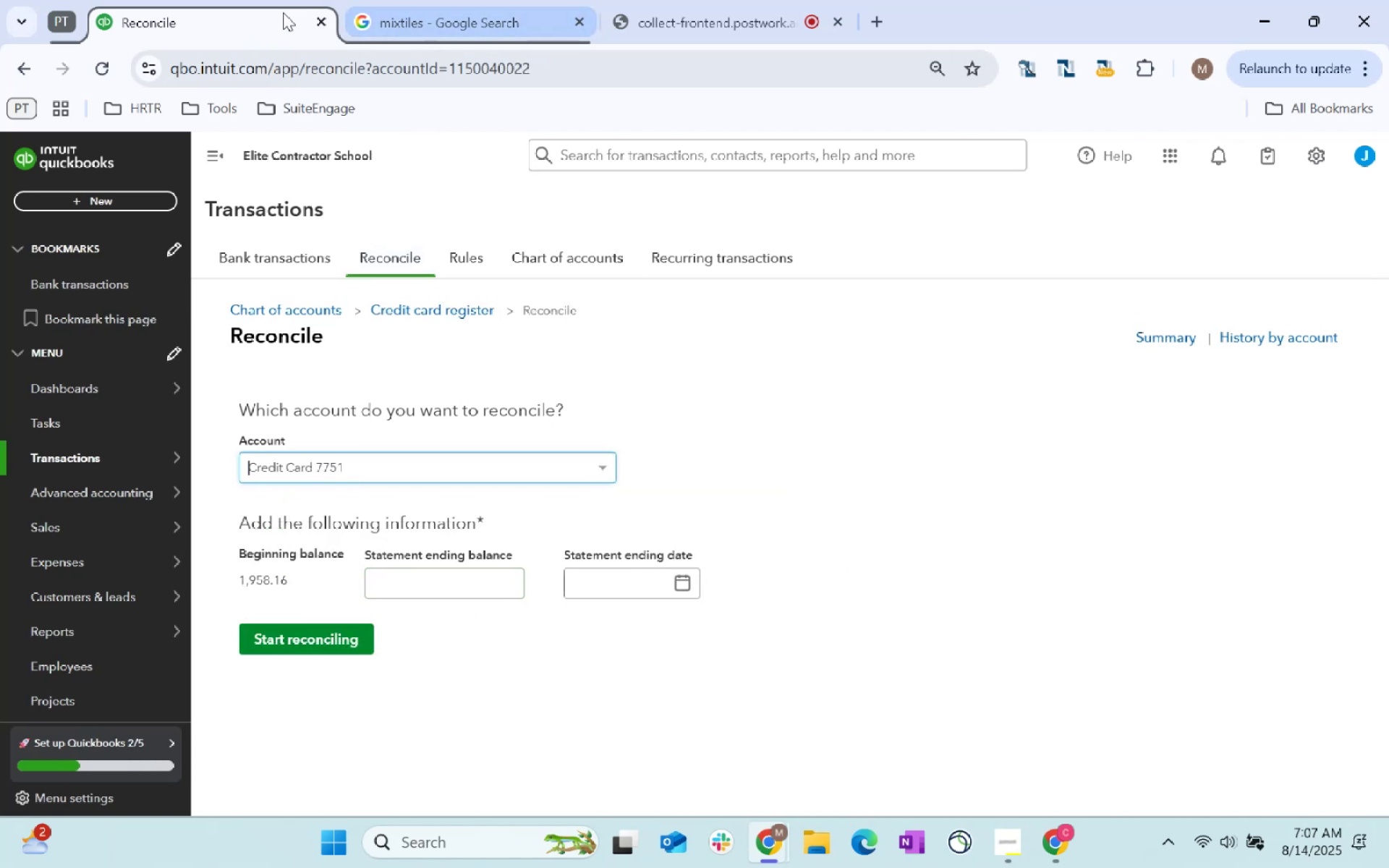 
right_click([297, 263])
 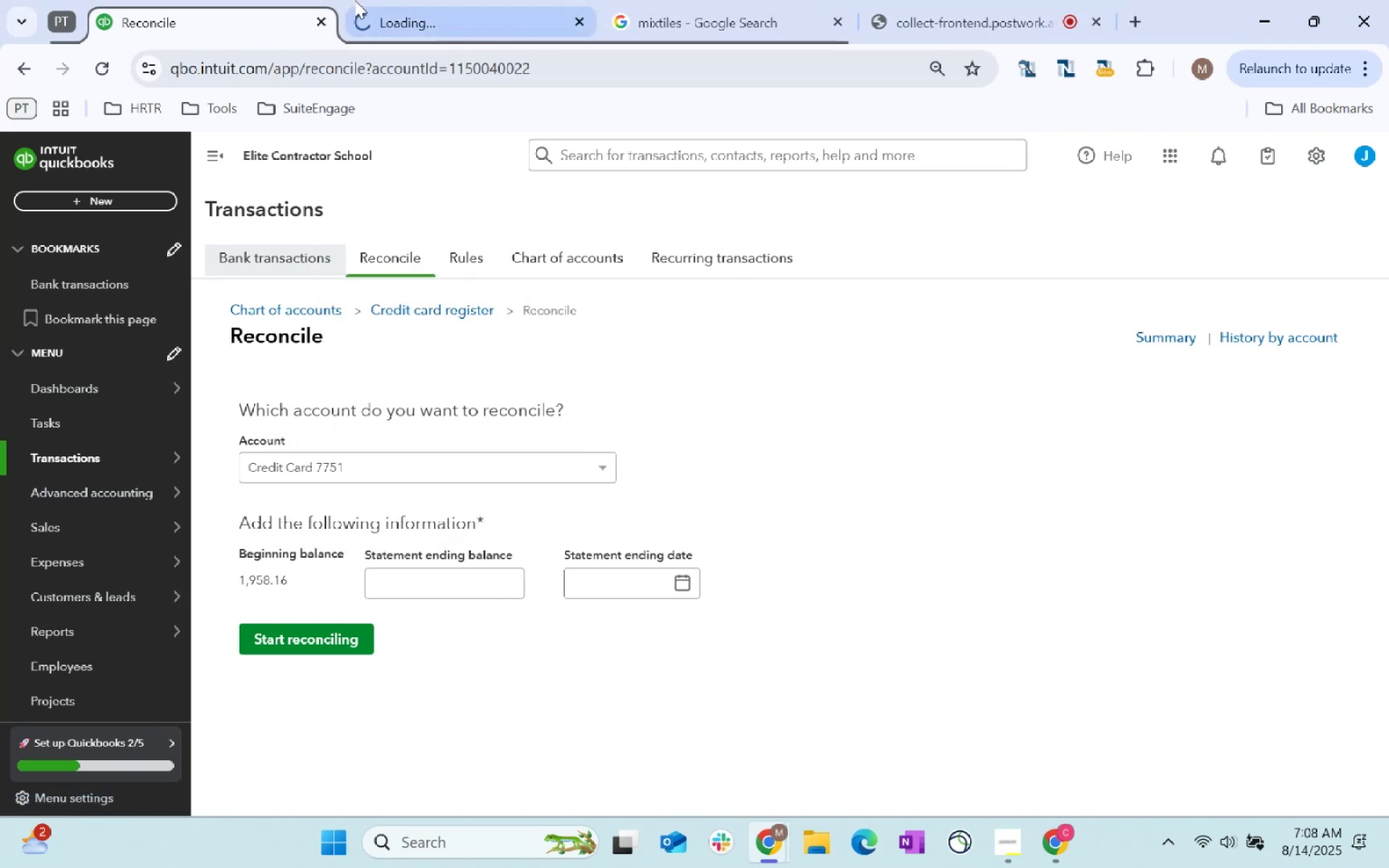 
mouse_move([229, 43])
 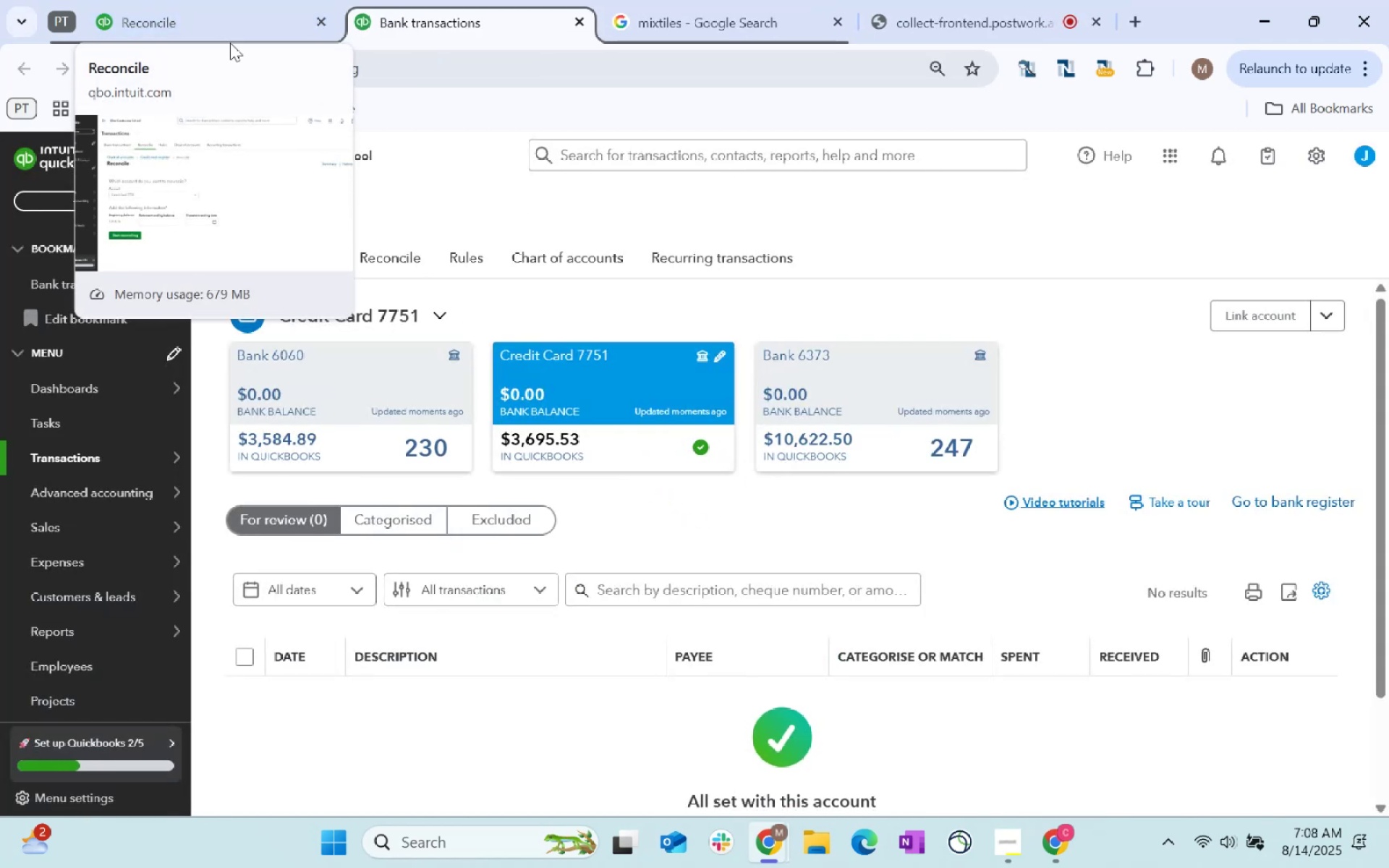 
key(Alt+AltLeft)
 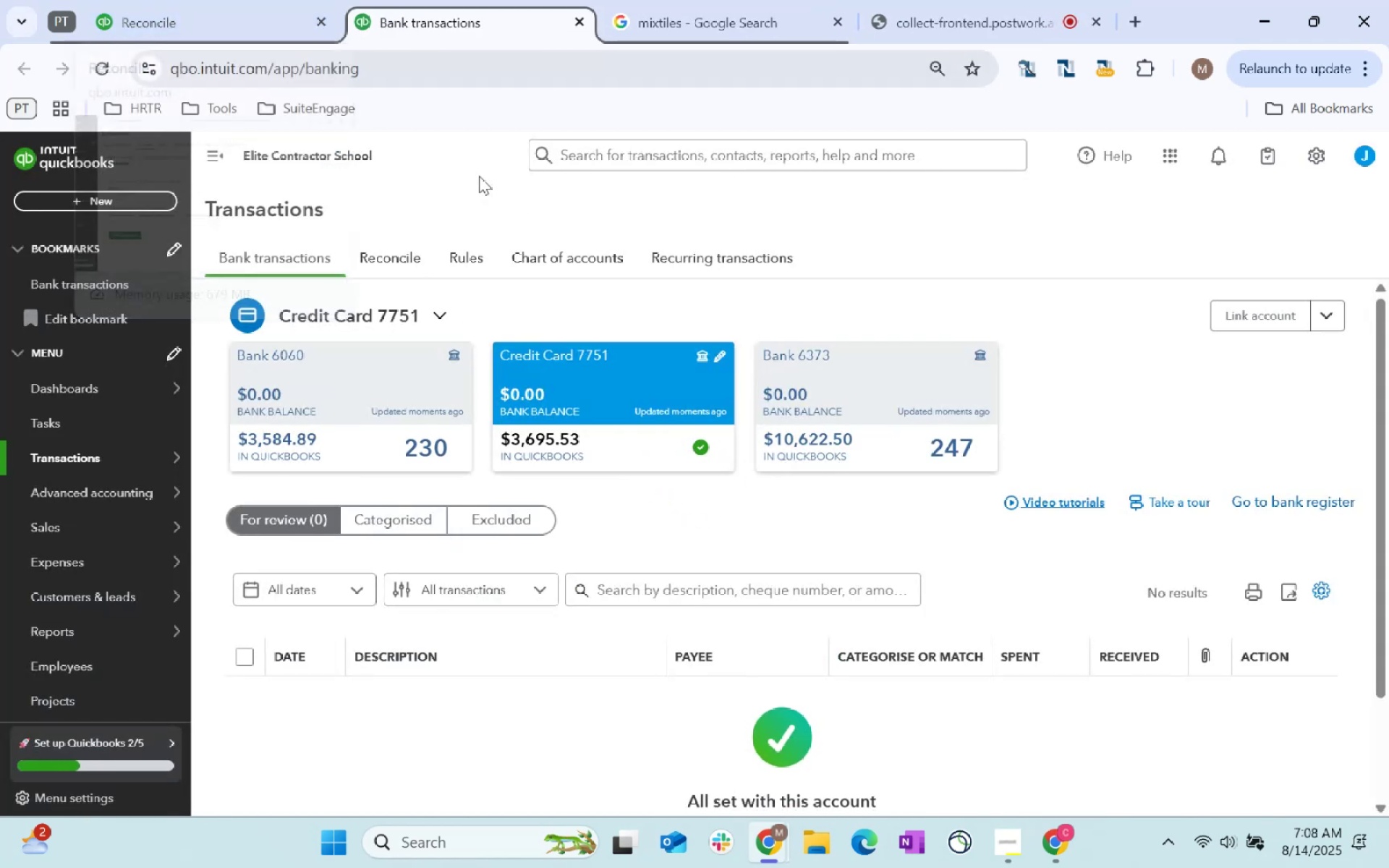 
key(Alt+Tab)
 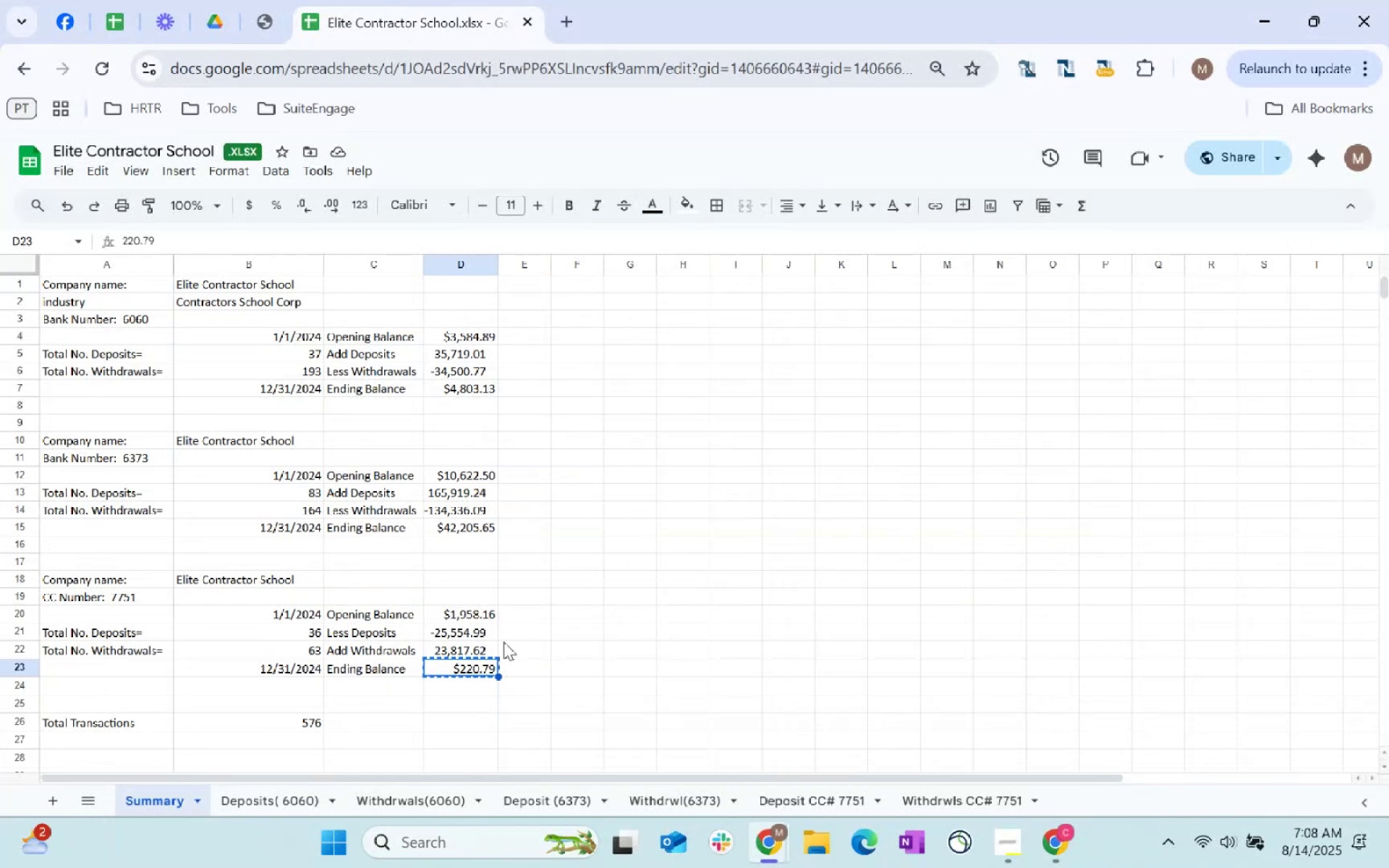 
left_click([520, 631])
 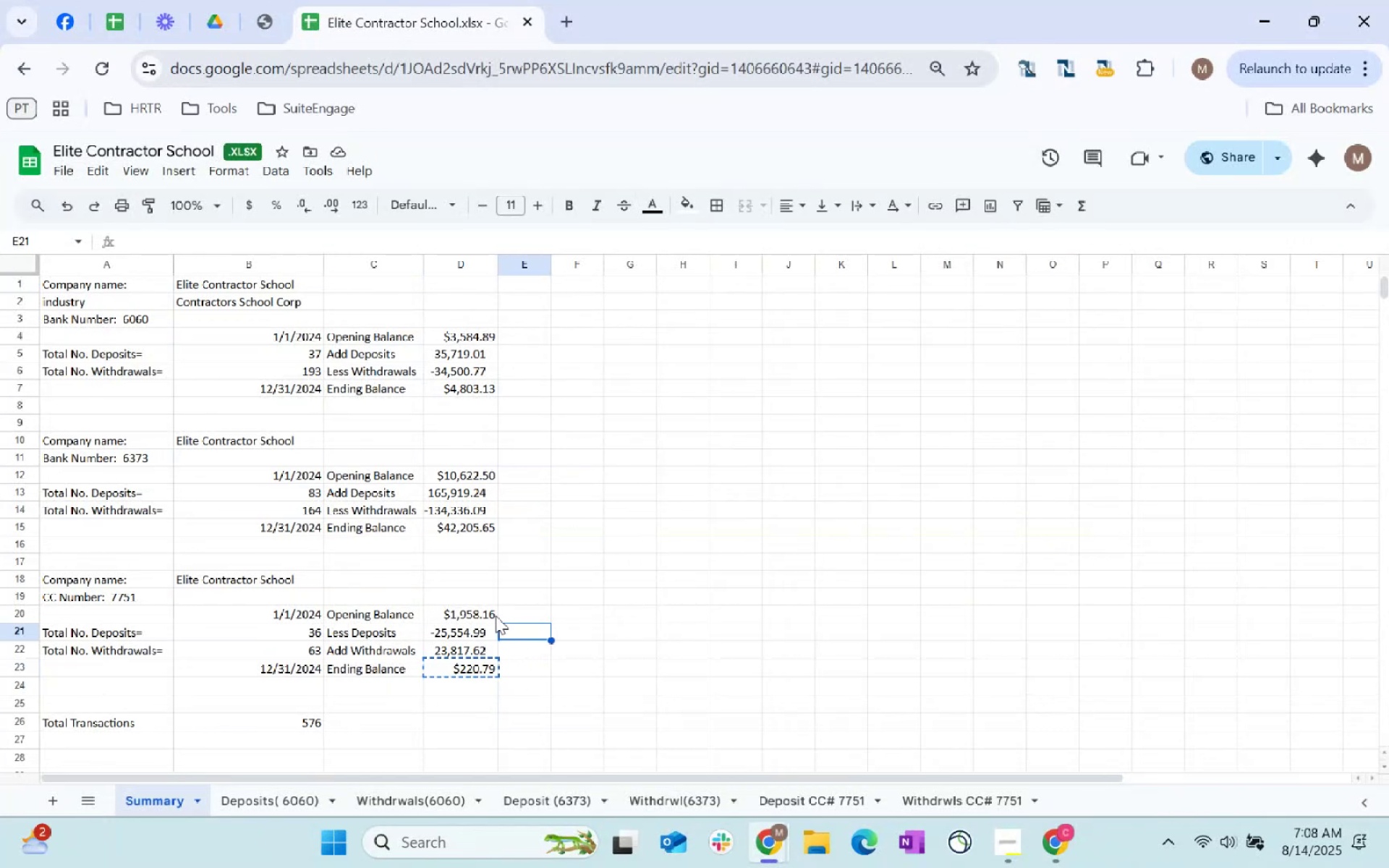 
key(Equal)
 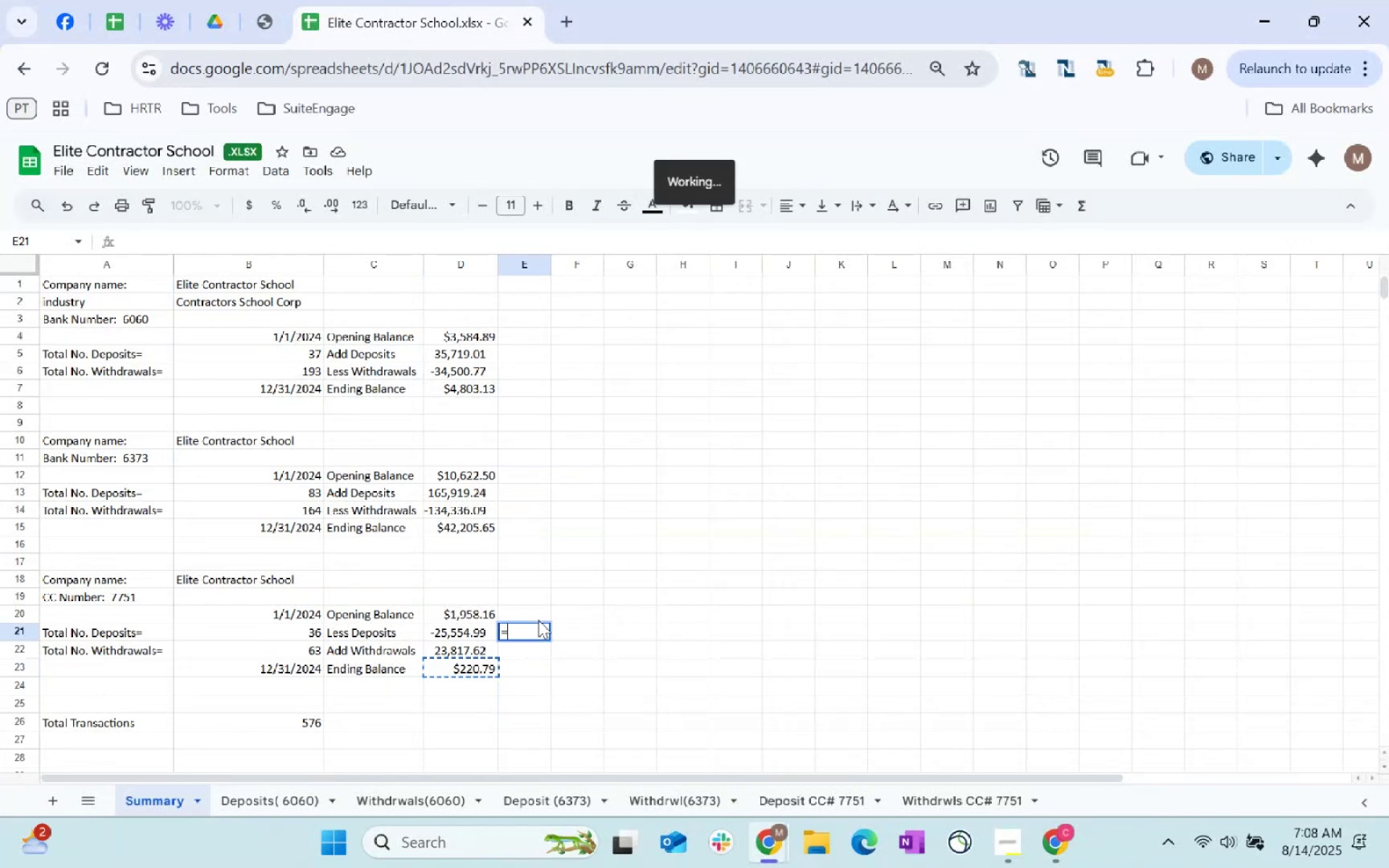 
key(Minus)
 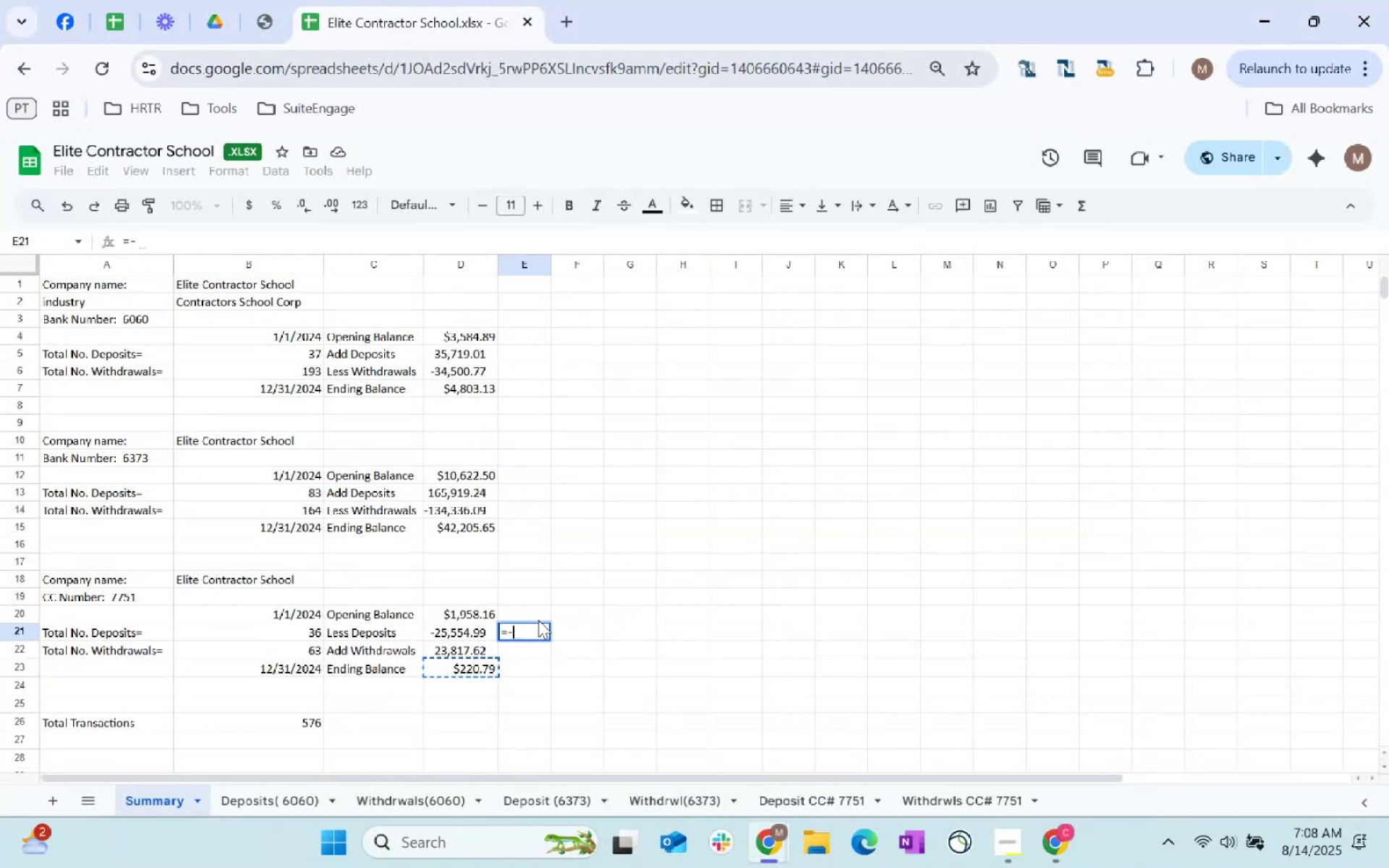 
key(ArrowLeft)
 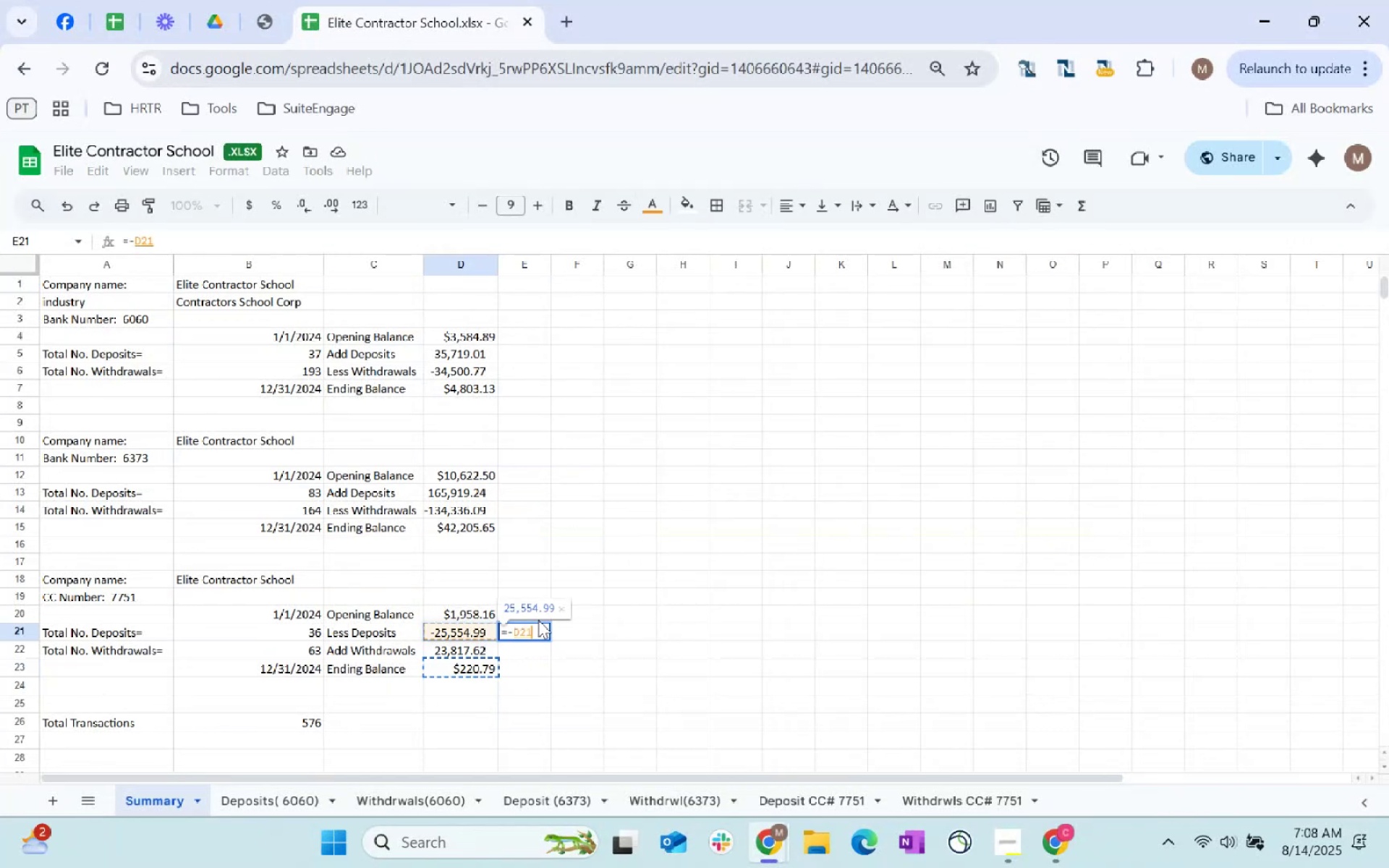 
key(Enter)
 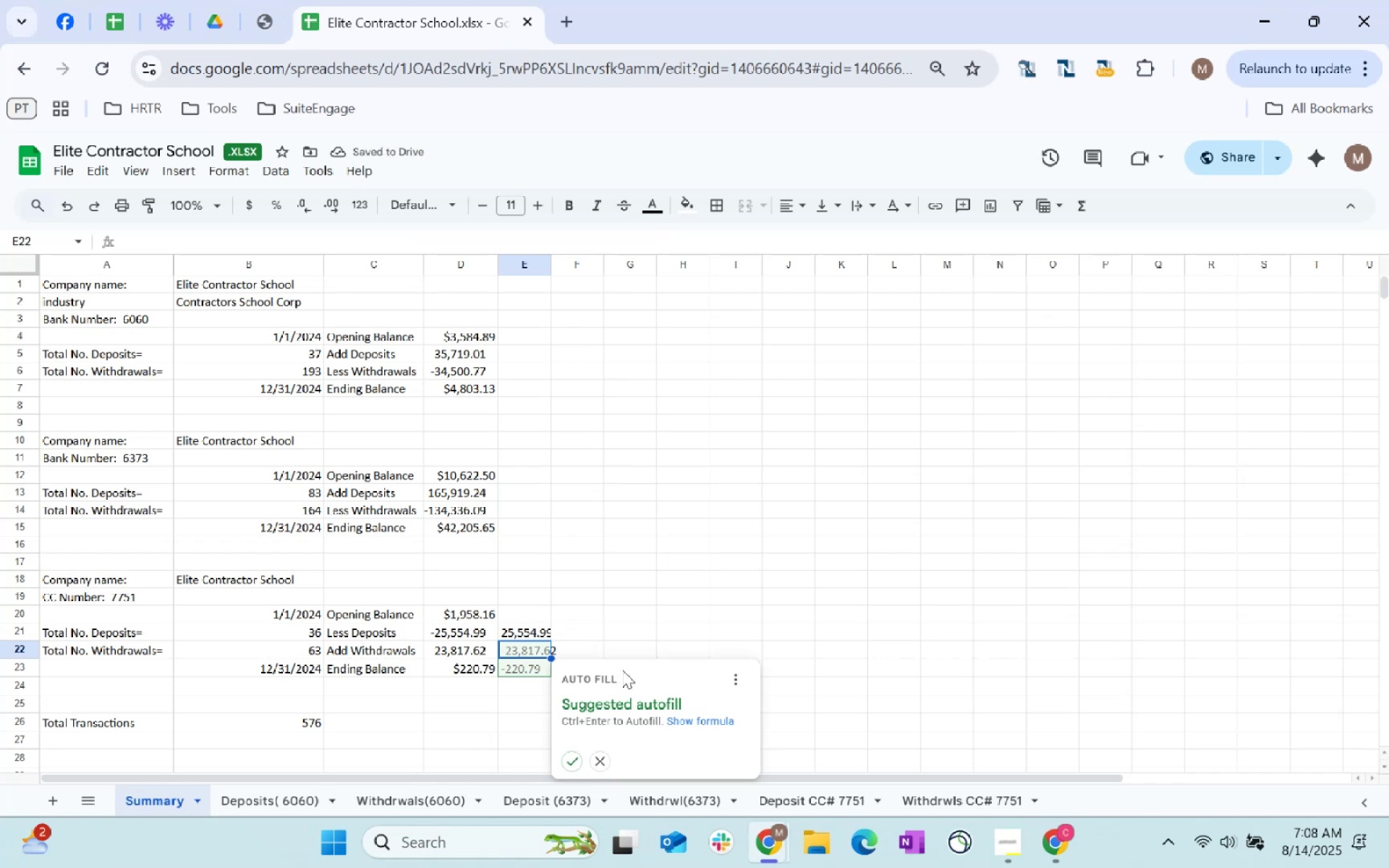 
key(Enter)
 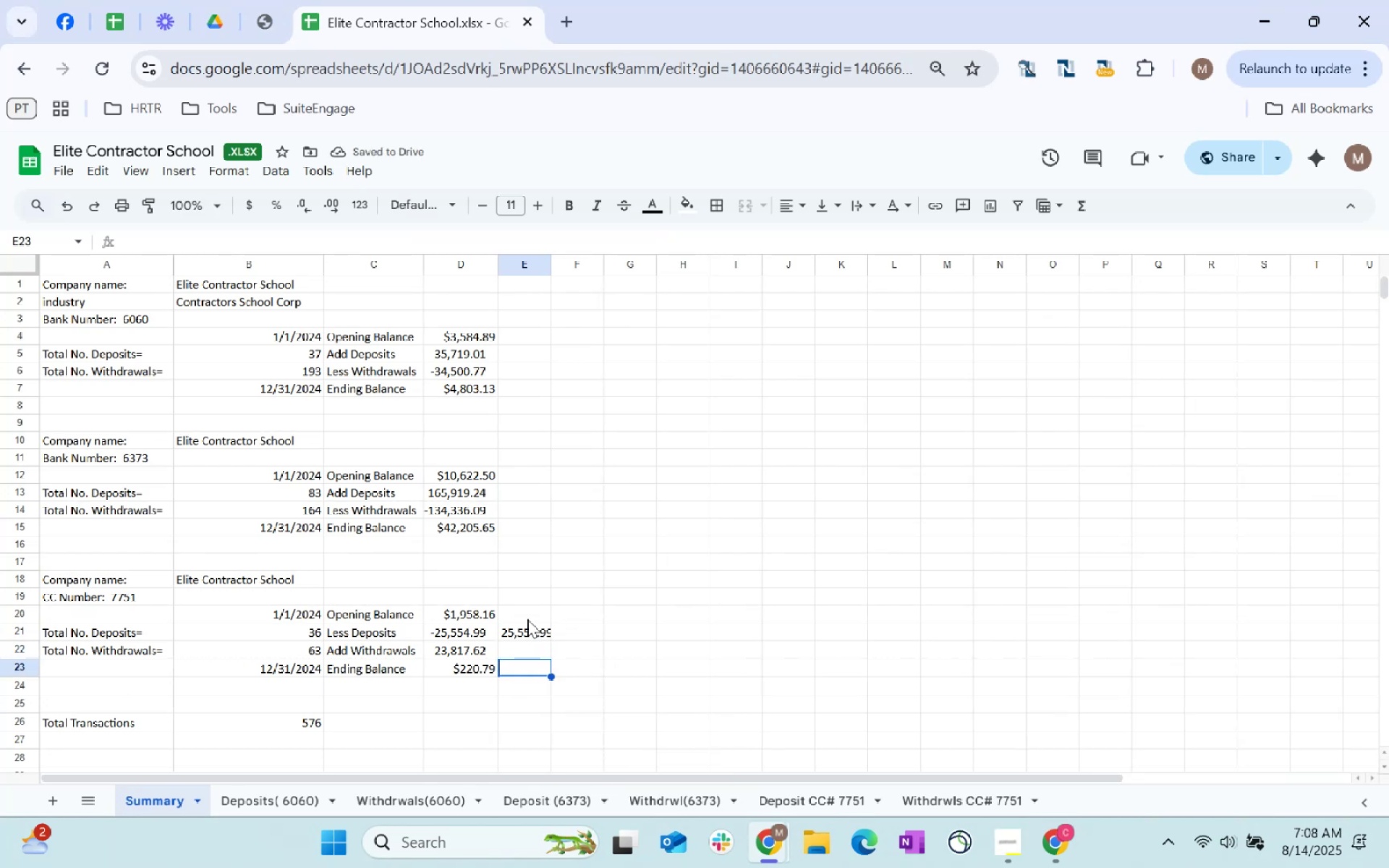 
left_click([521, 653])
 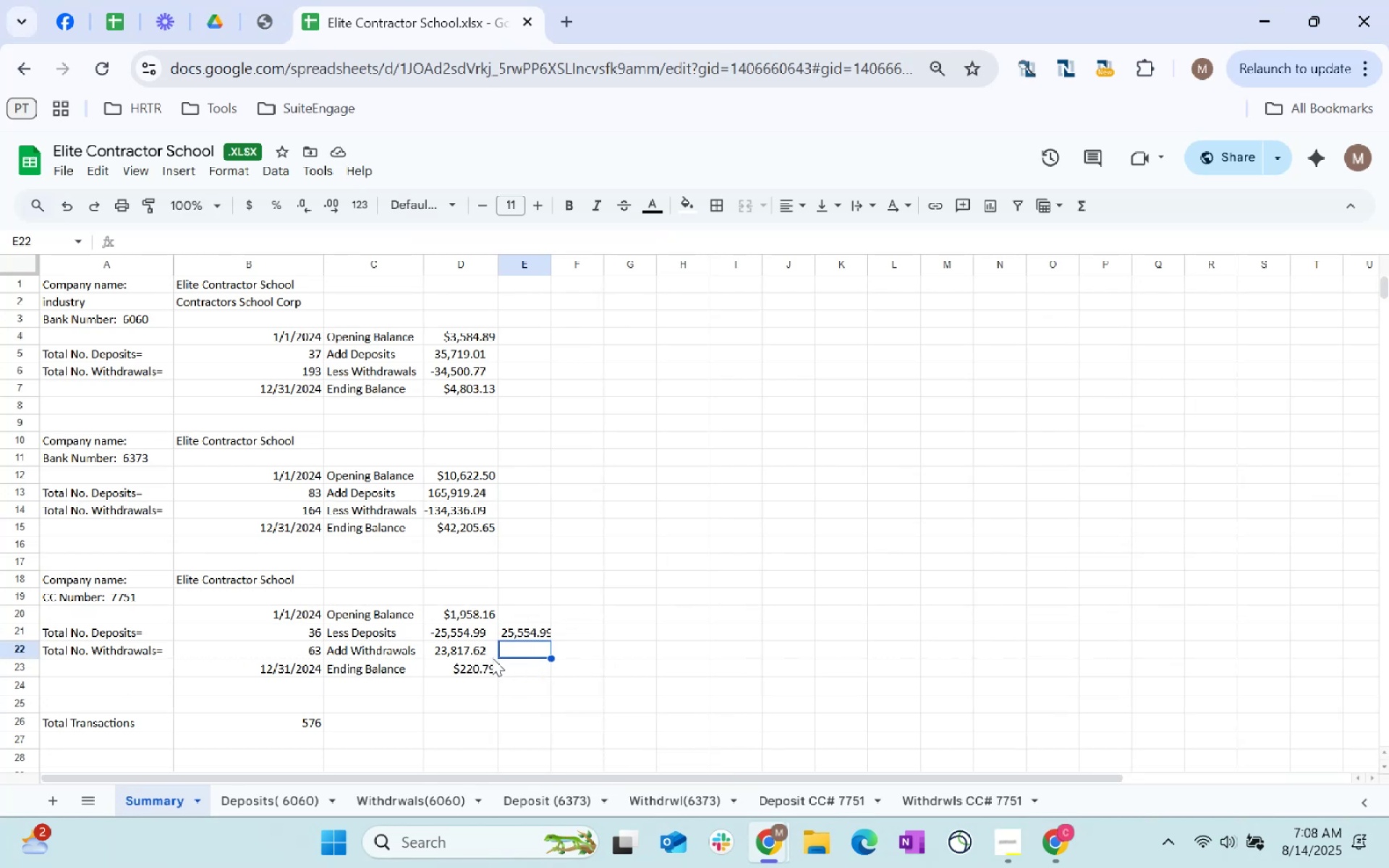 
key(Equal)
 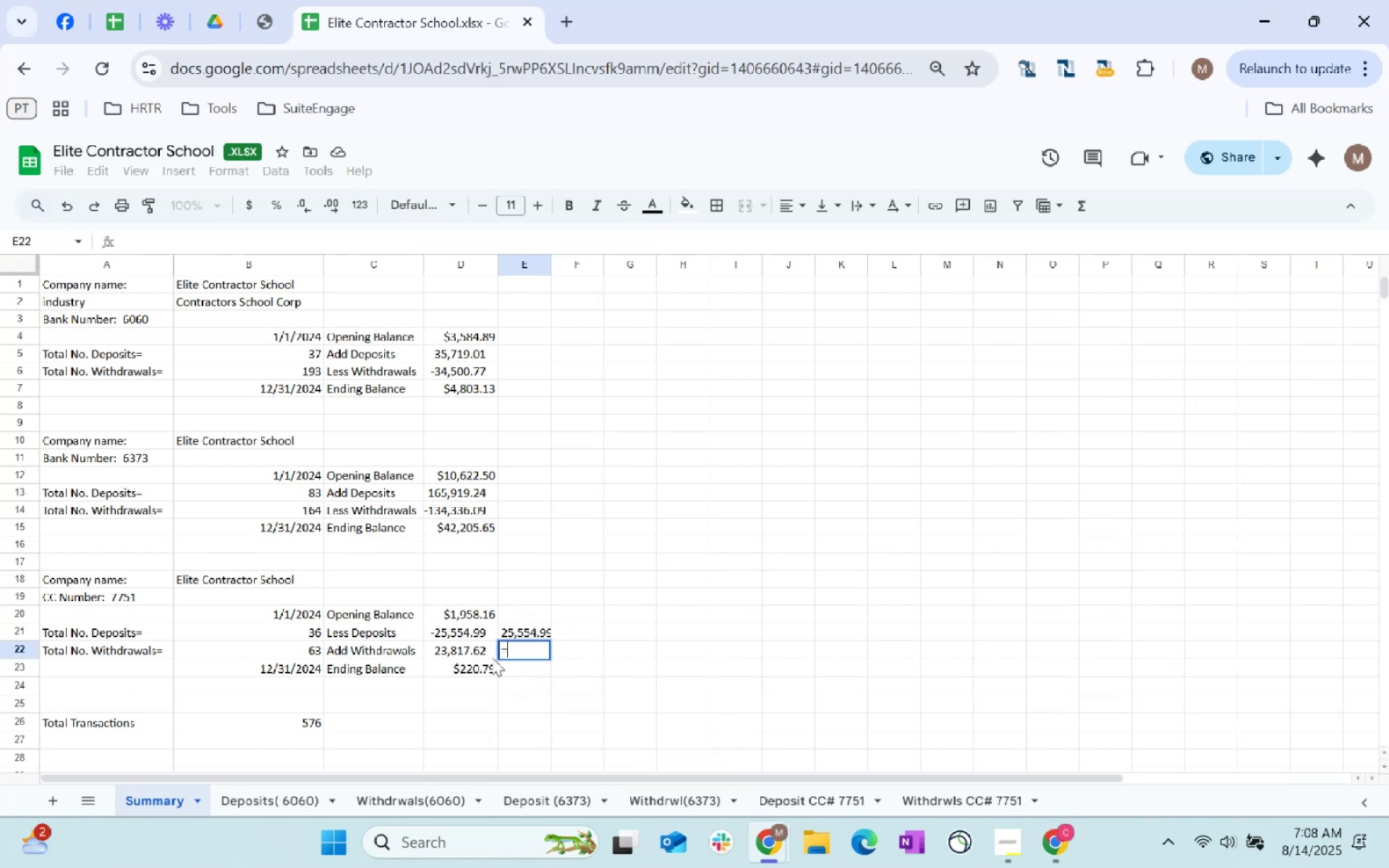 
key(Minus)
 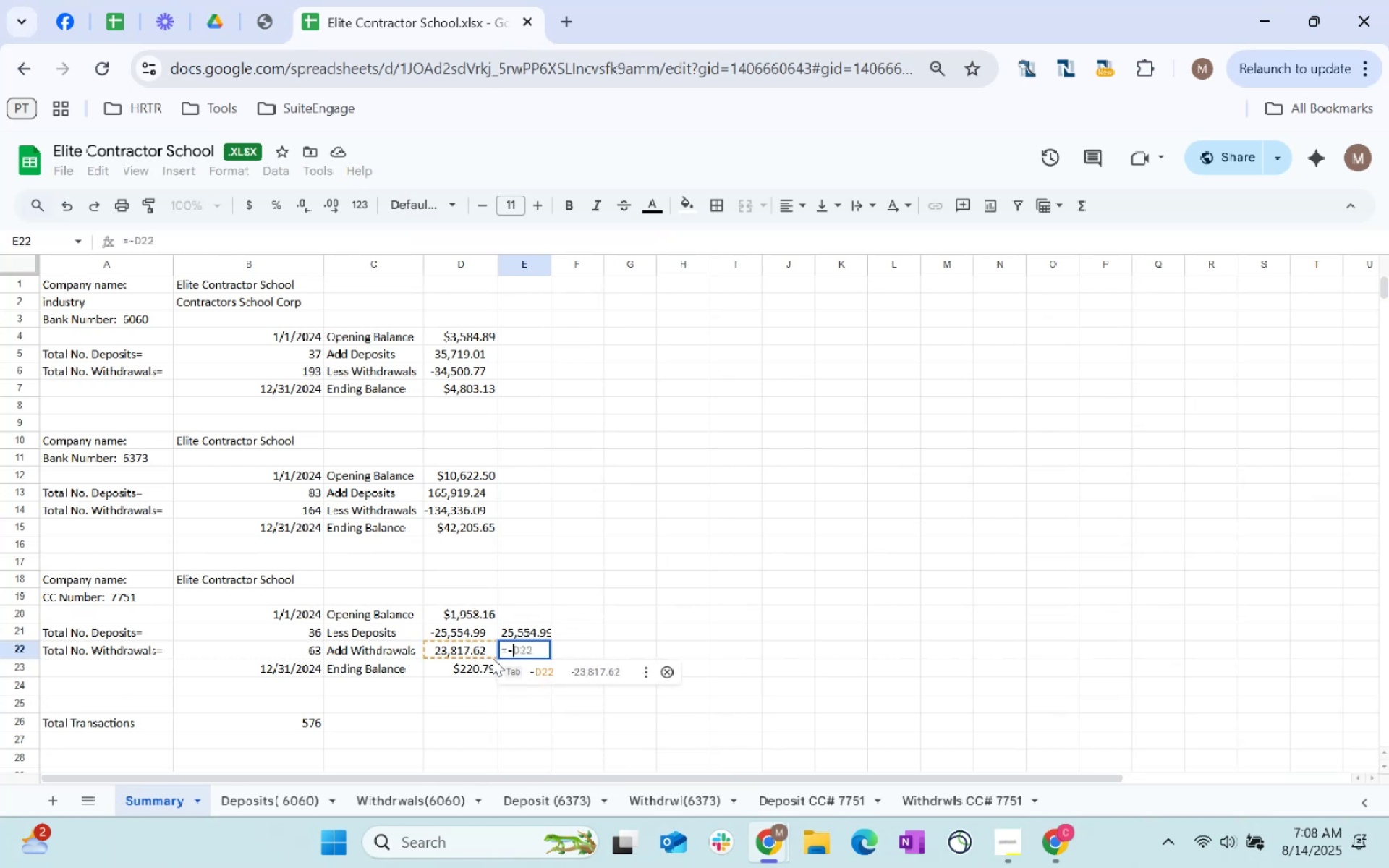 
key(ArrowLeft)
 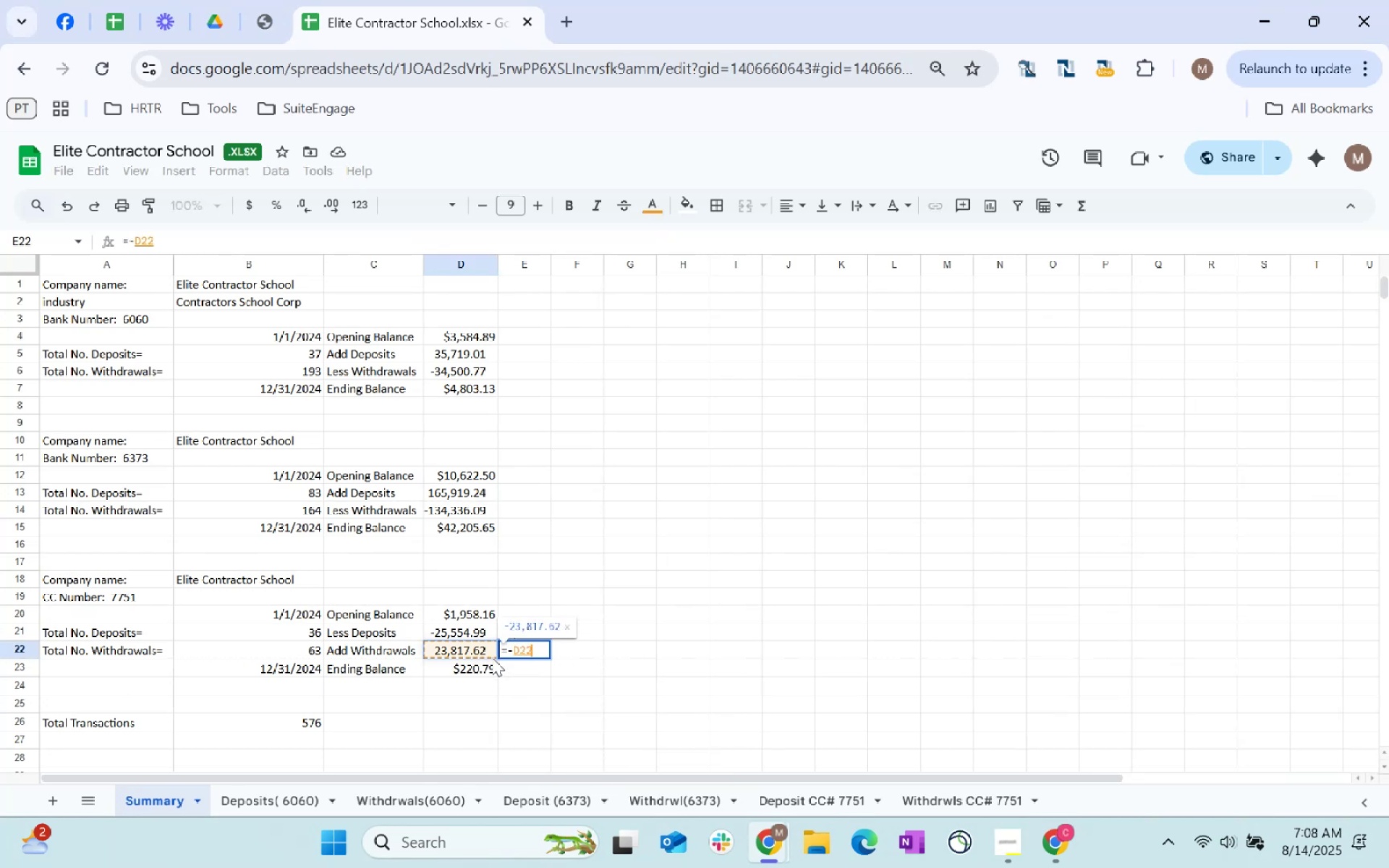 
key(Enter)
 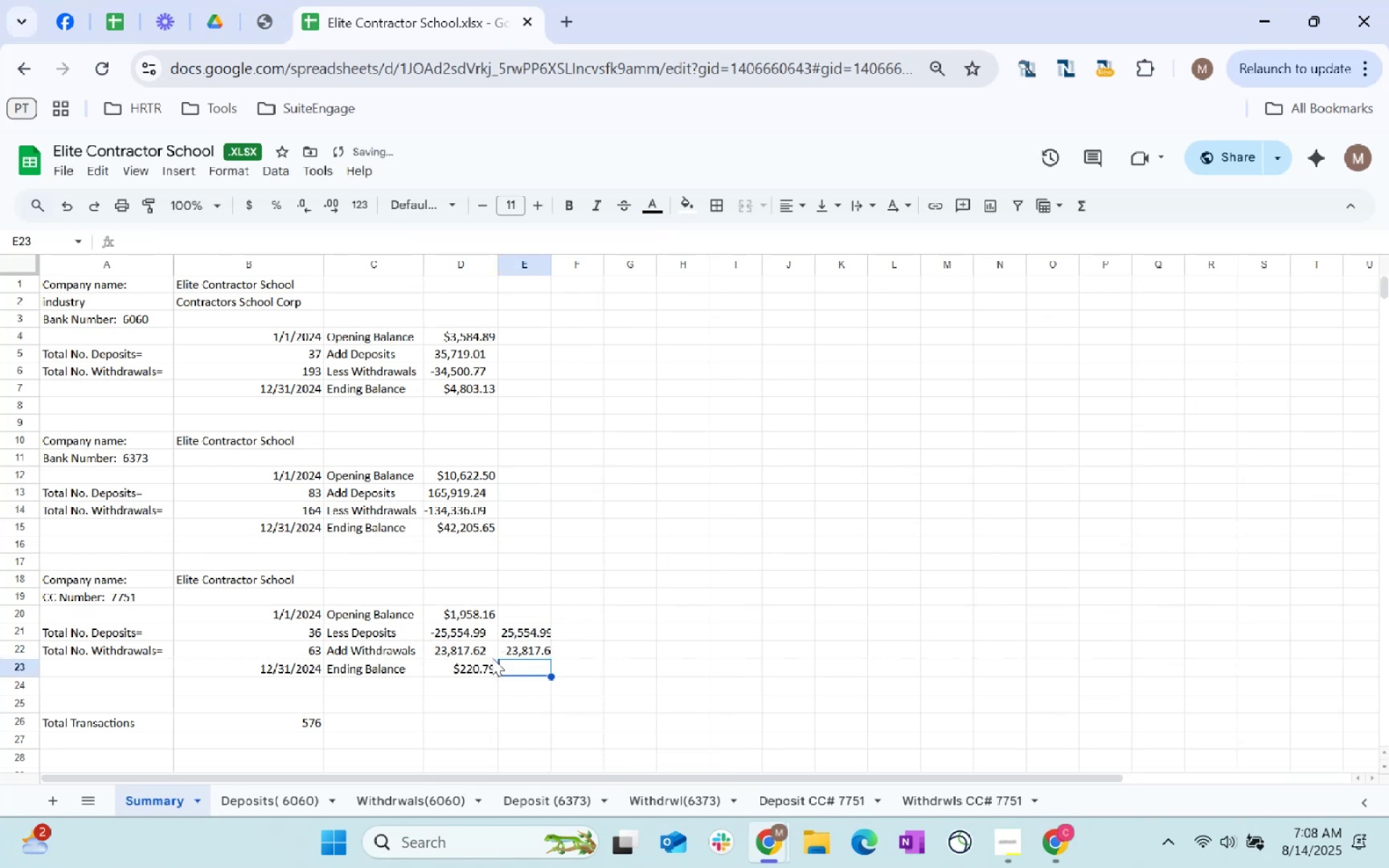 
key(ArrowUp)
 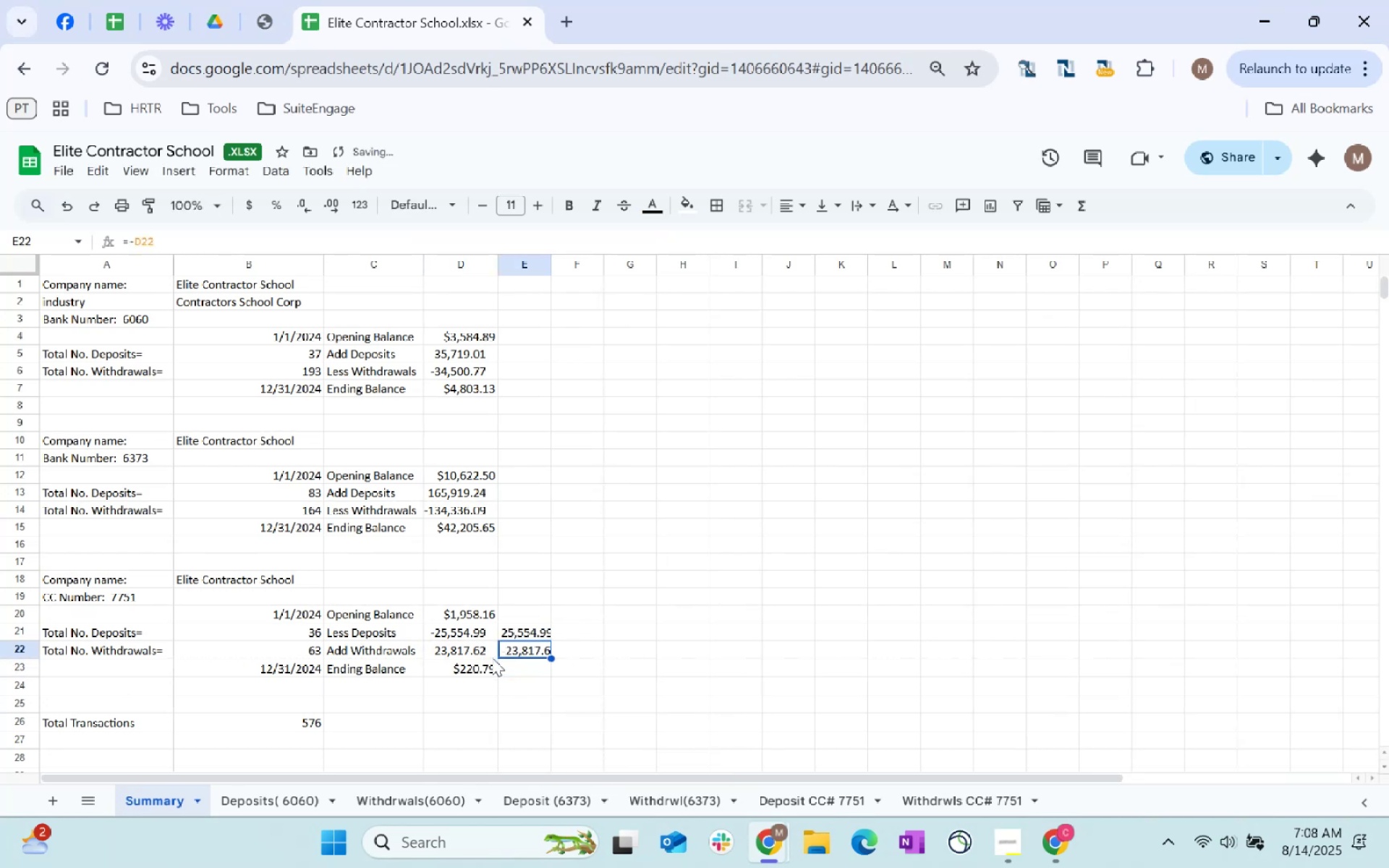 
key(ArrowUp)
 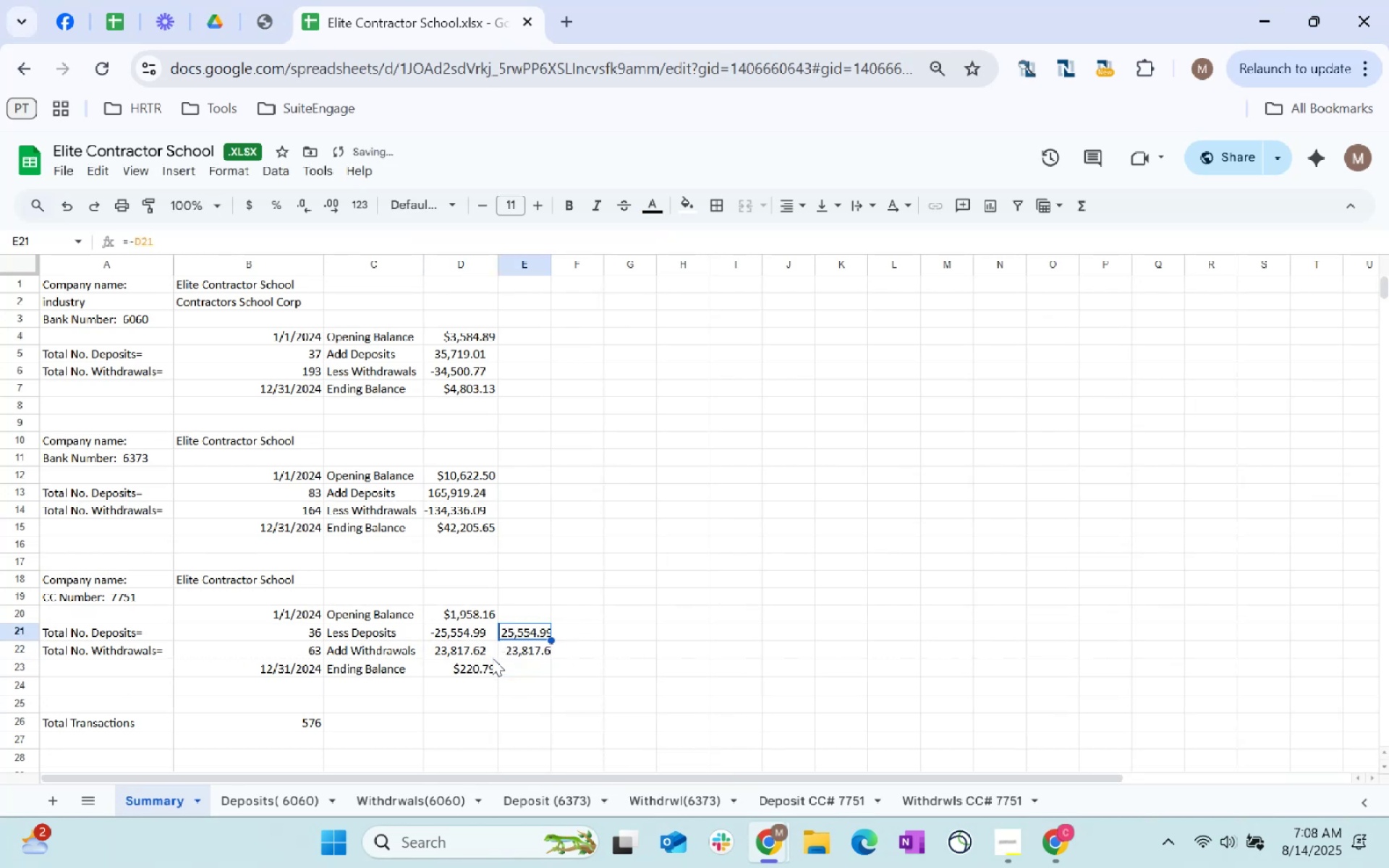 
key(ArrowUp)
 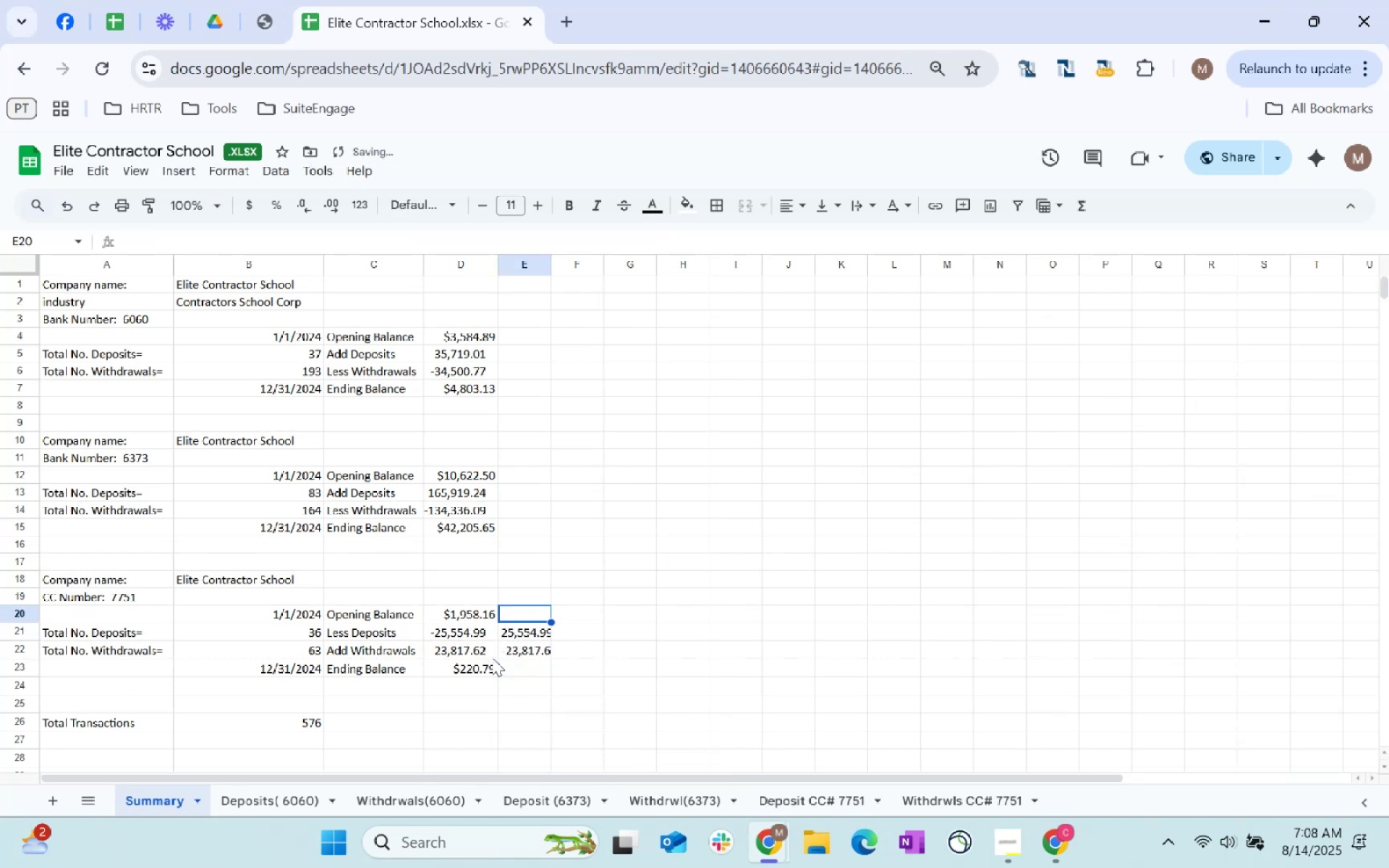 
key(Equal)
 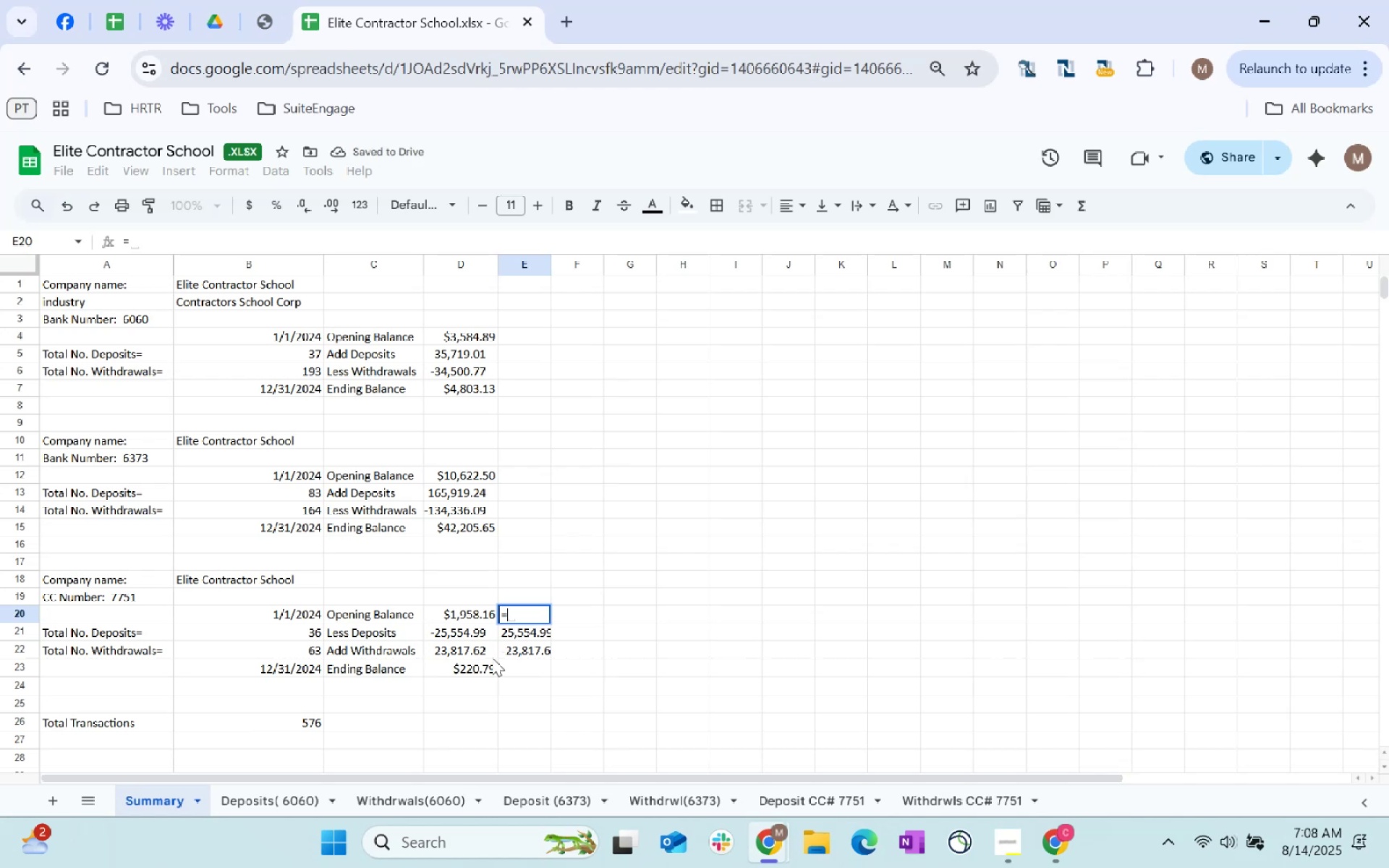 
key(ArrowLeft)
 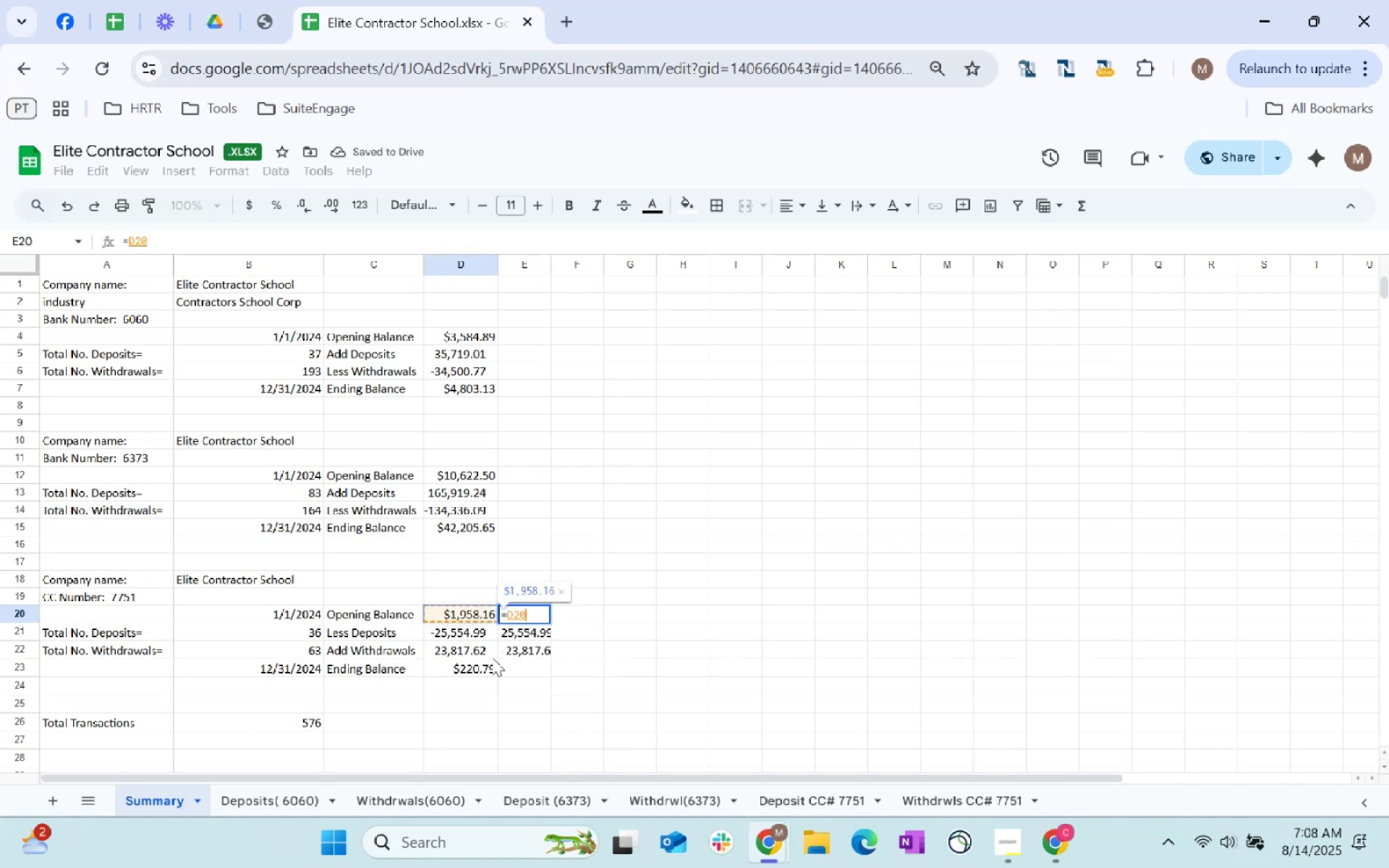 
key(Enter)
 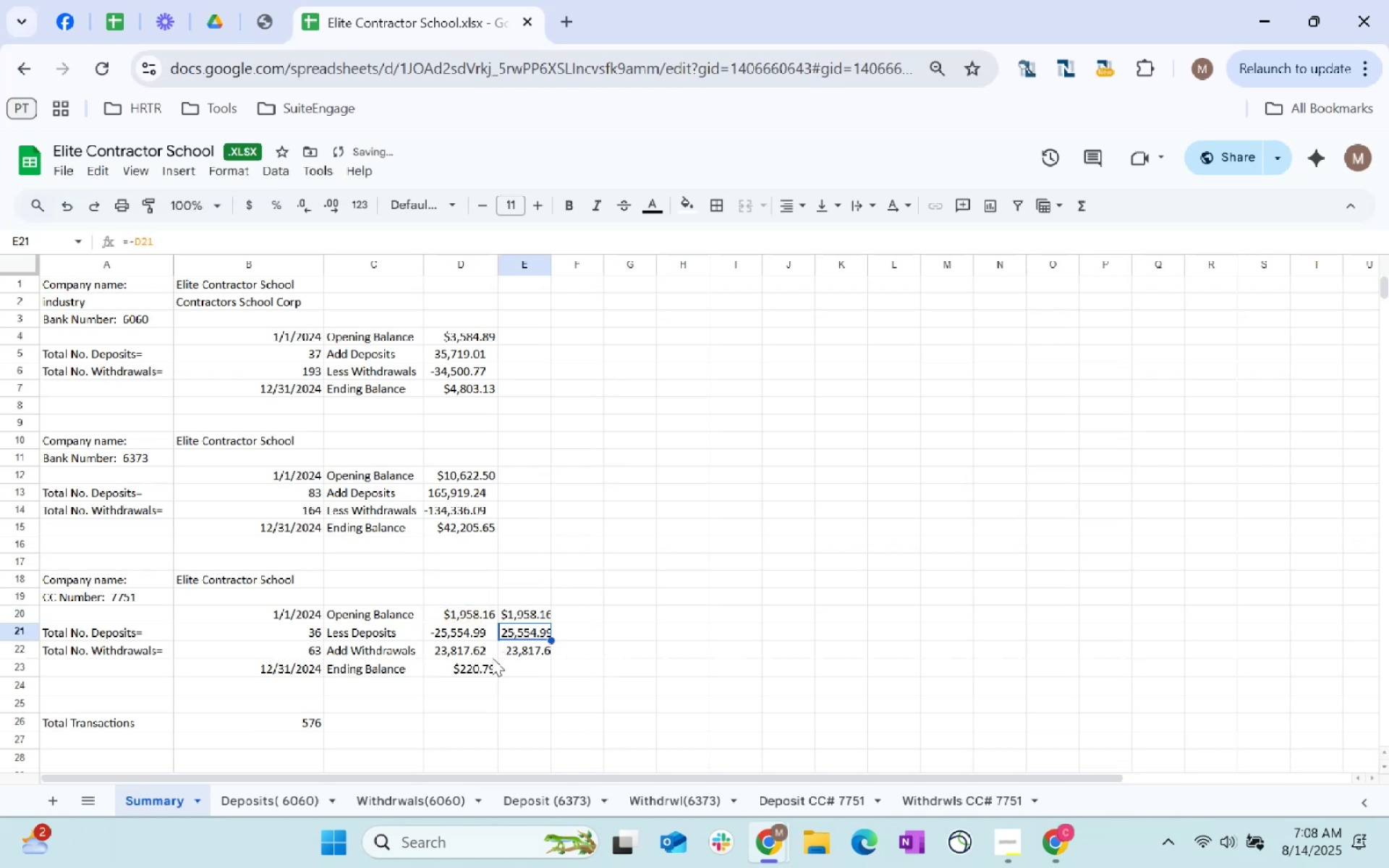 
key(ArrowUp)
 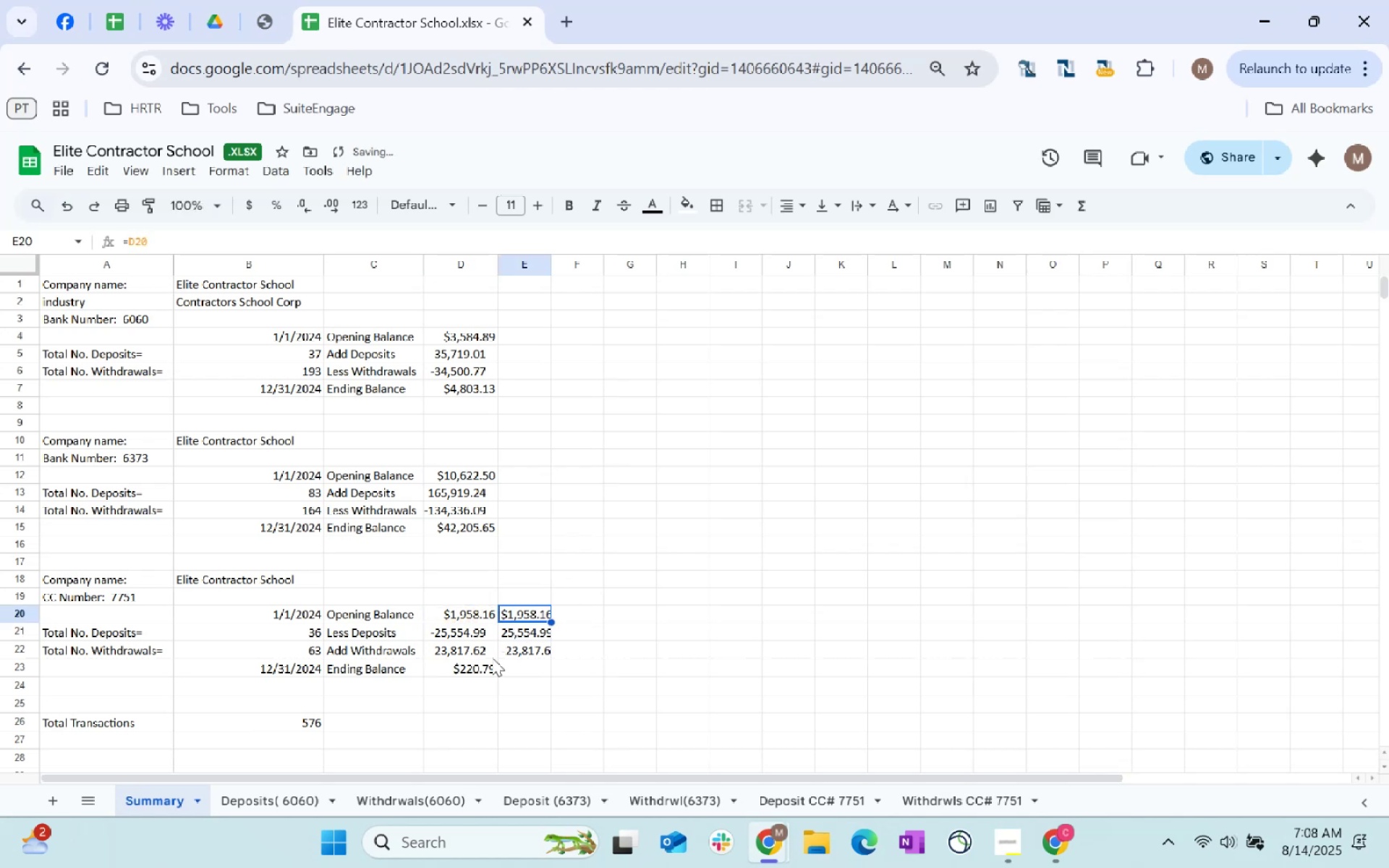 
key(Shift+ArrowDown)
 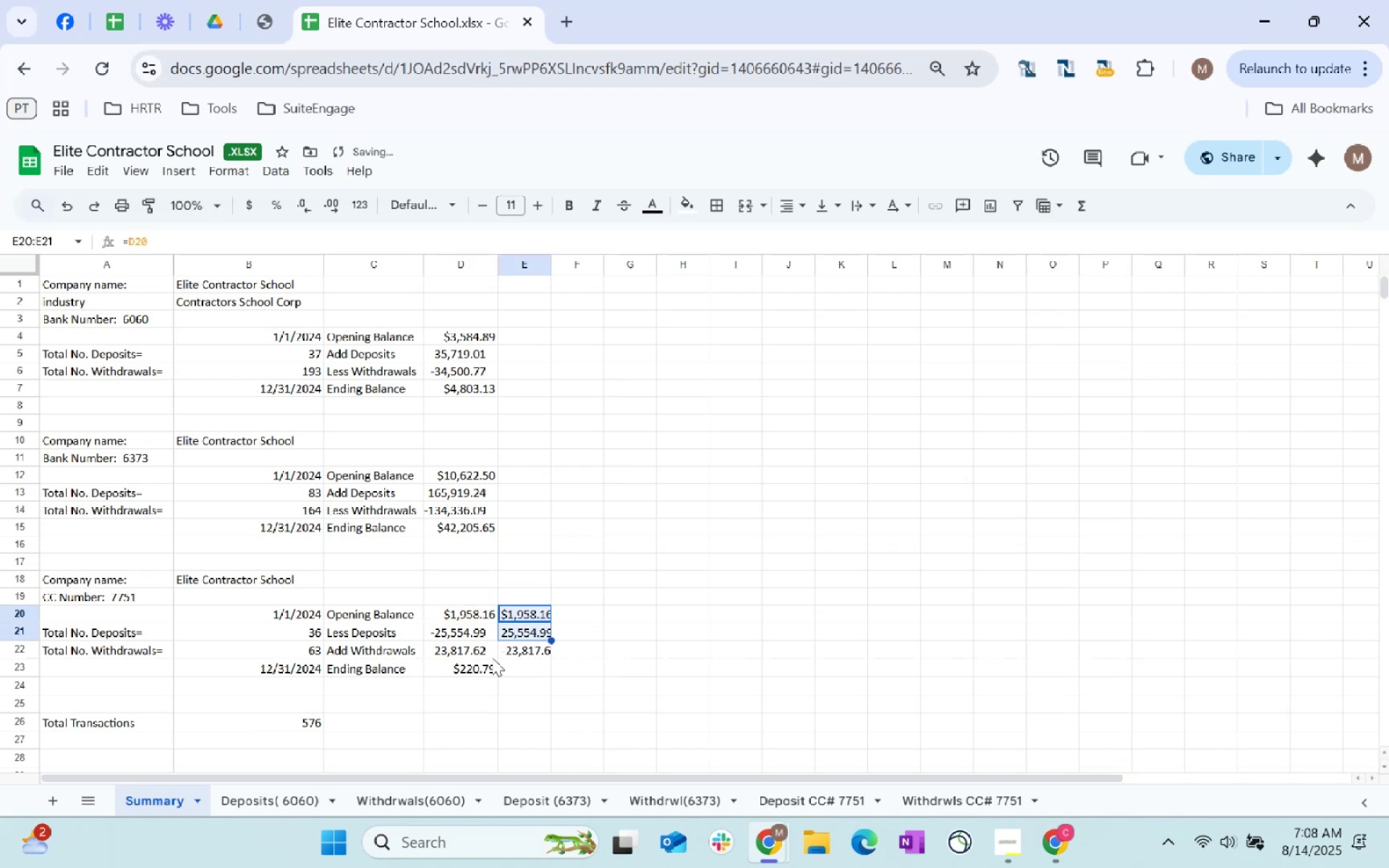 
key(Shift+ArrowDown)
 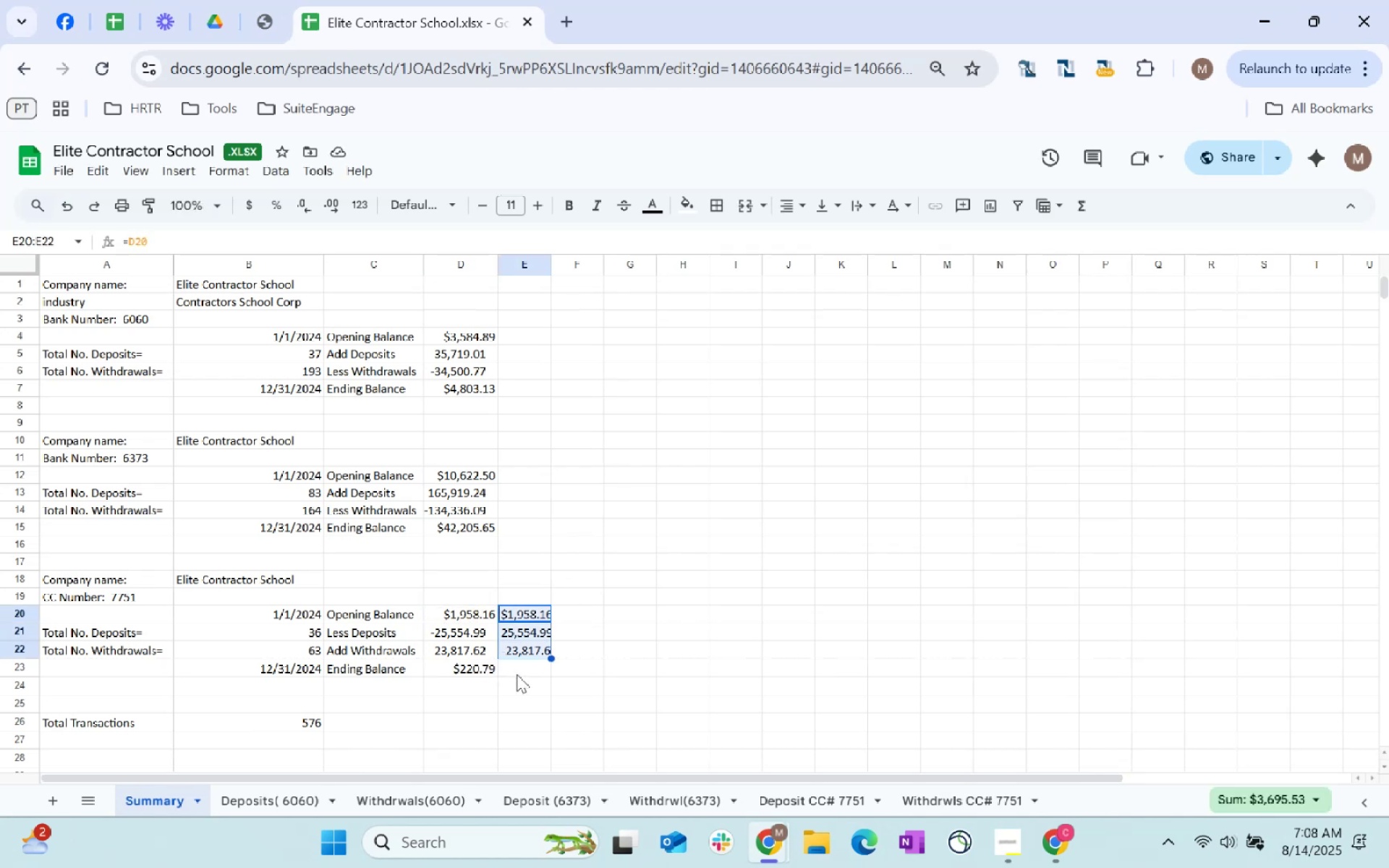 
wait(5.87)
 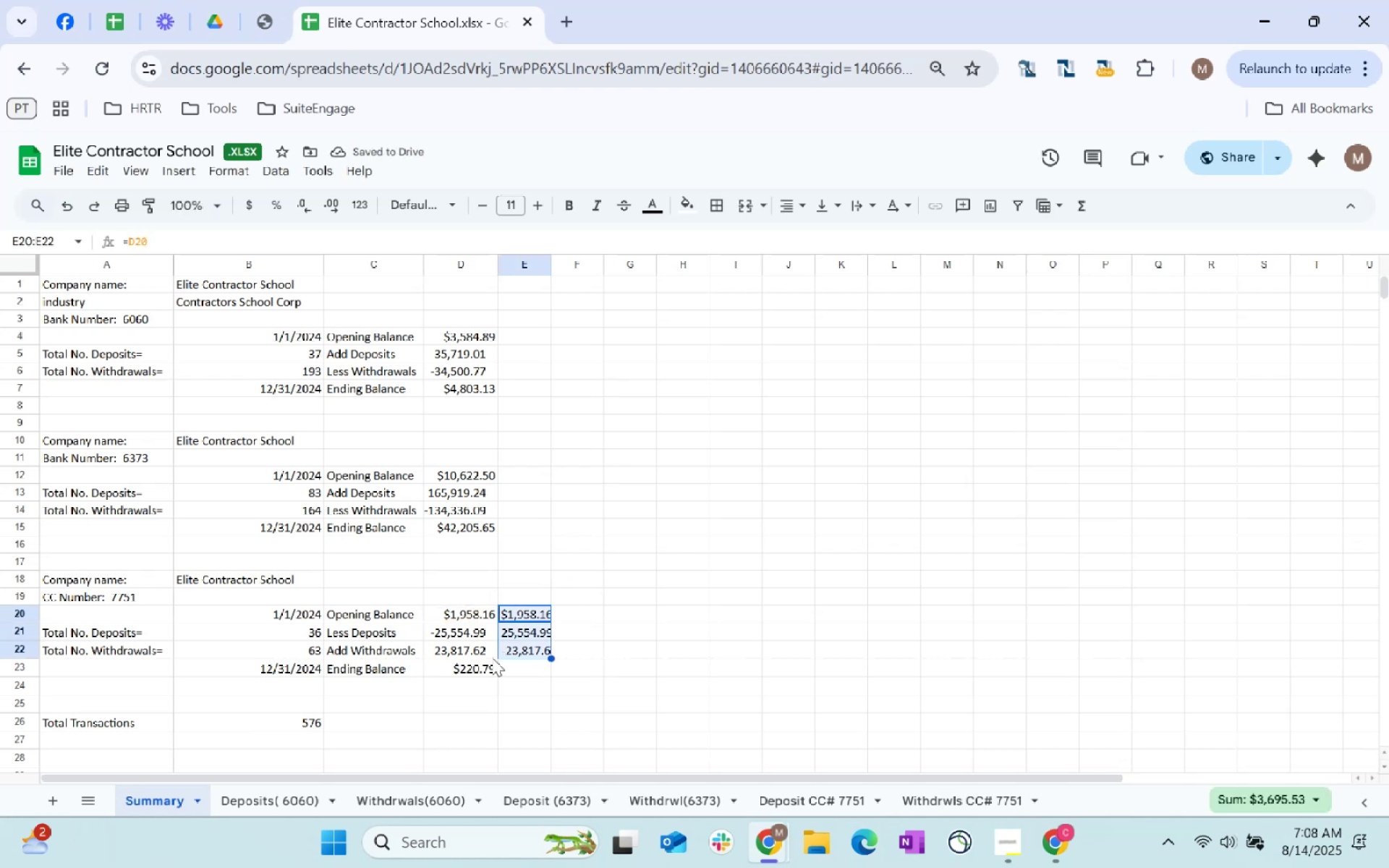 
left_click([517, 674])
 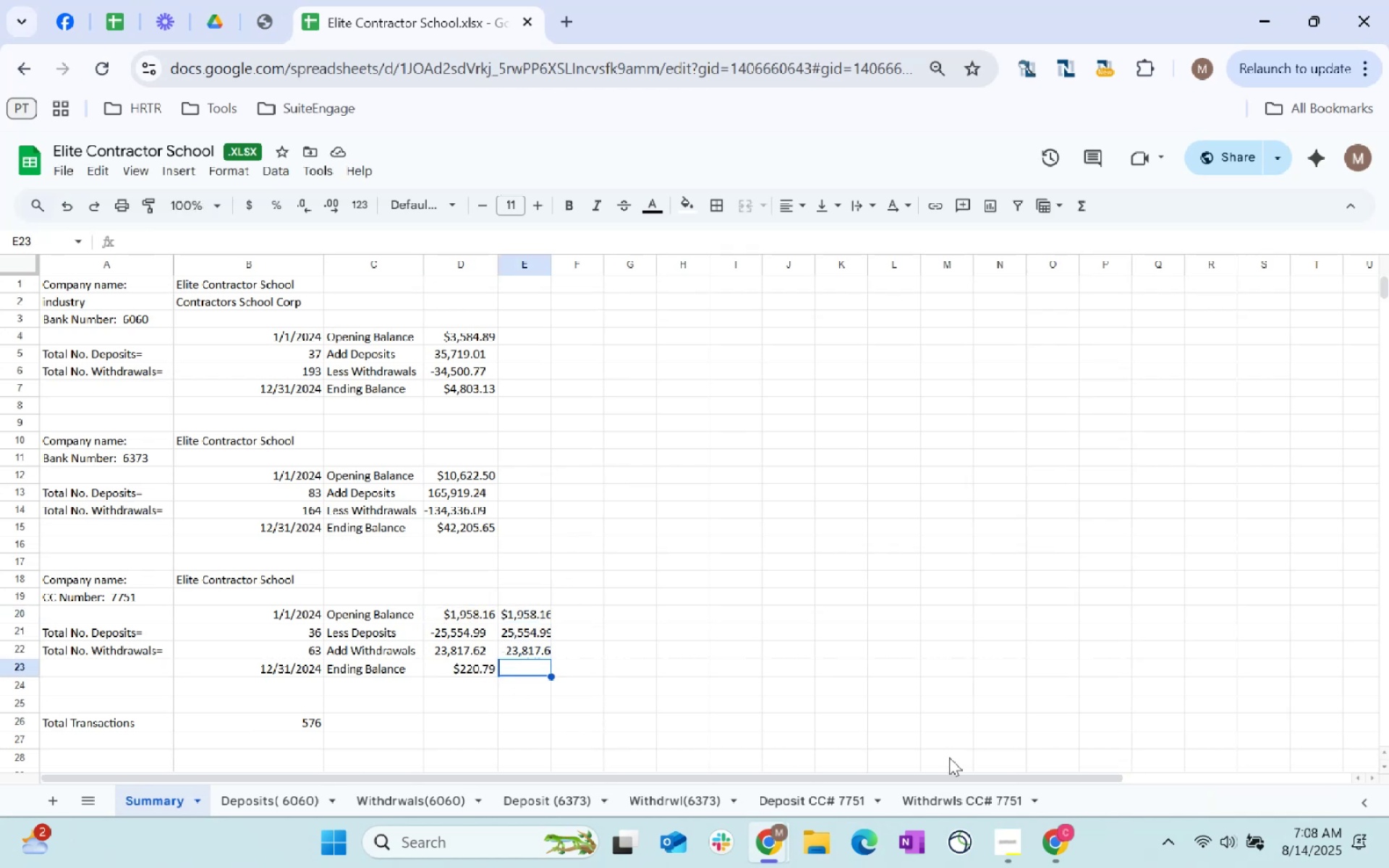 
type(=SUM()
 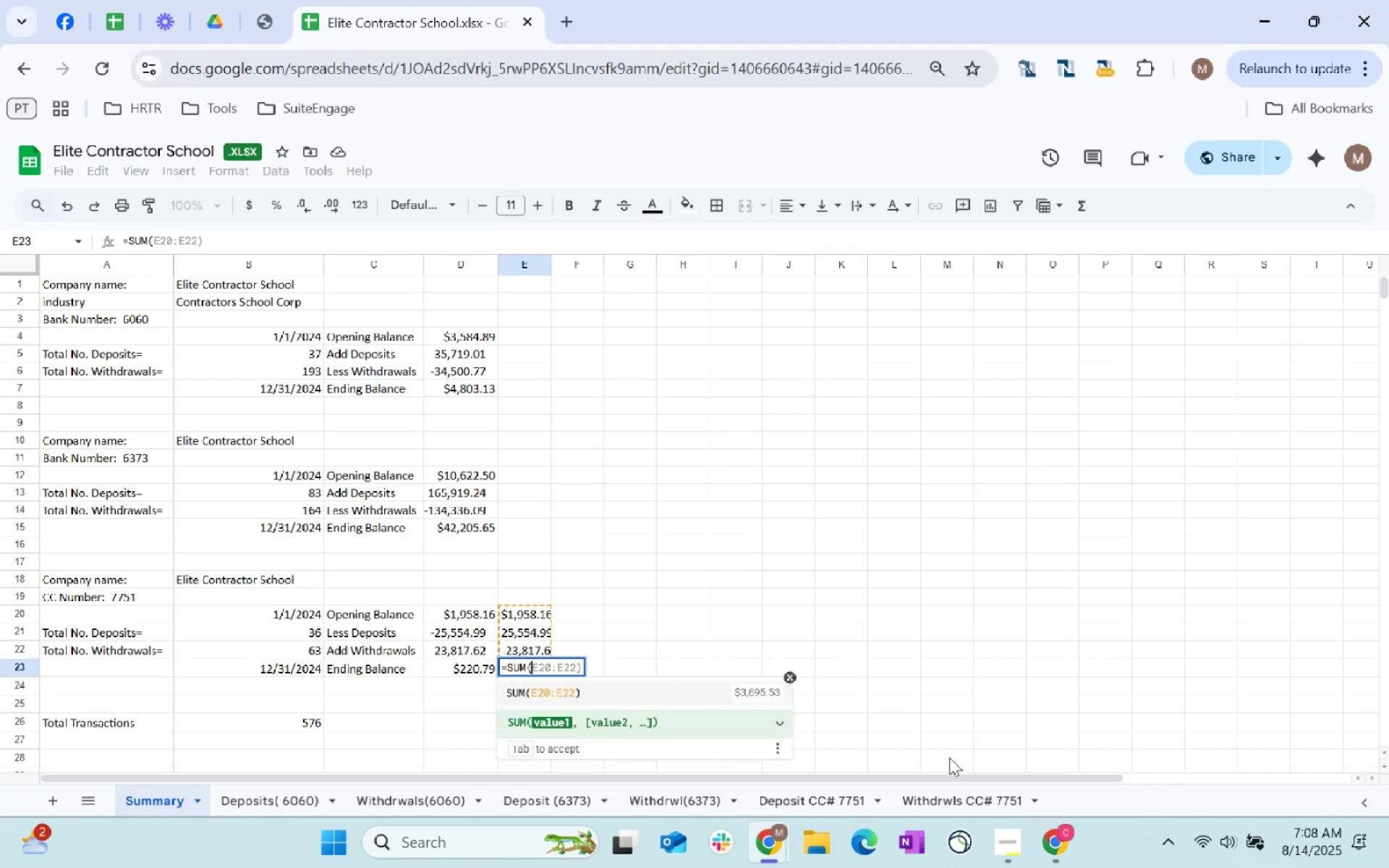 
key(Enter)
 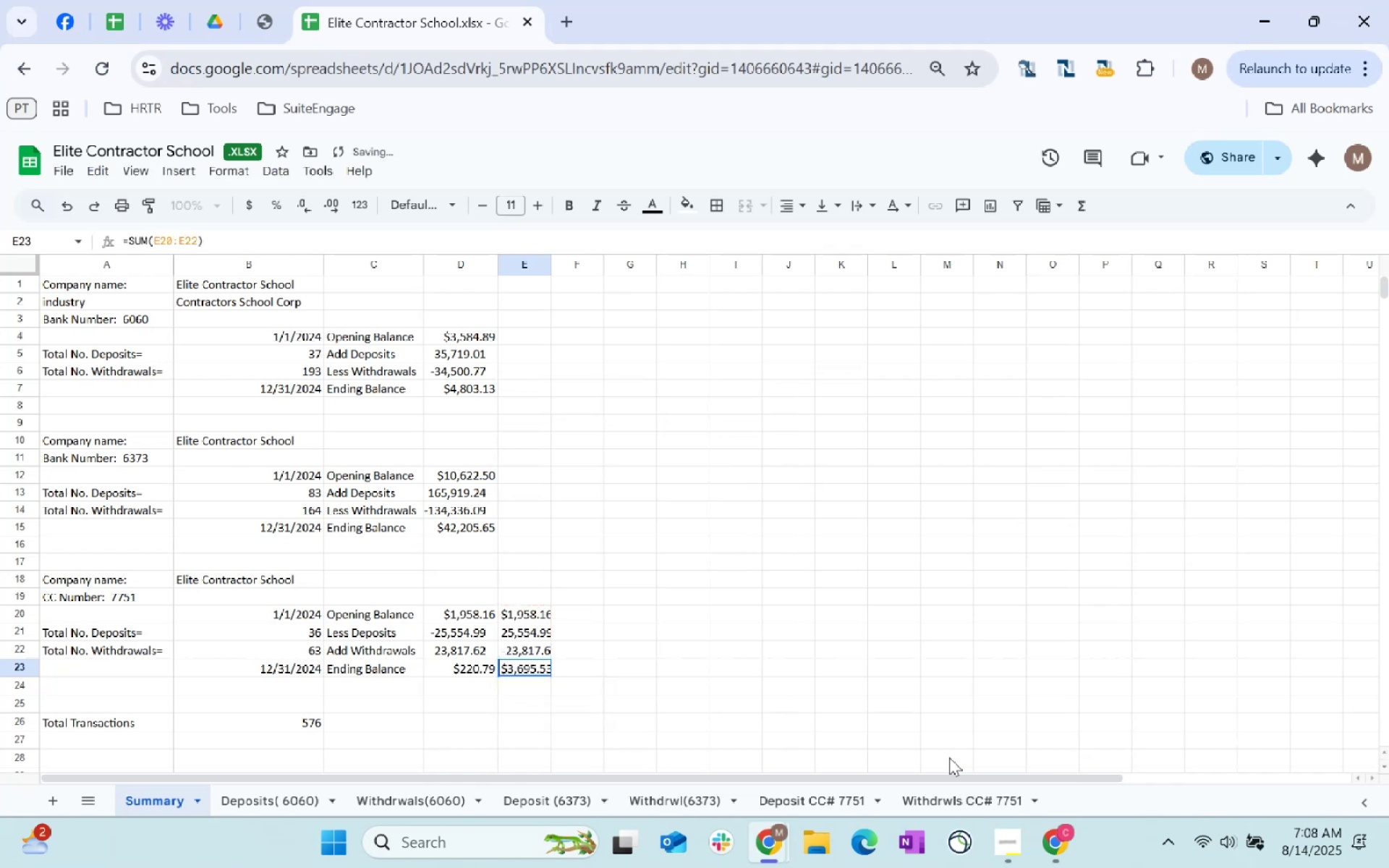 
key(ArrowUp)
 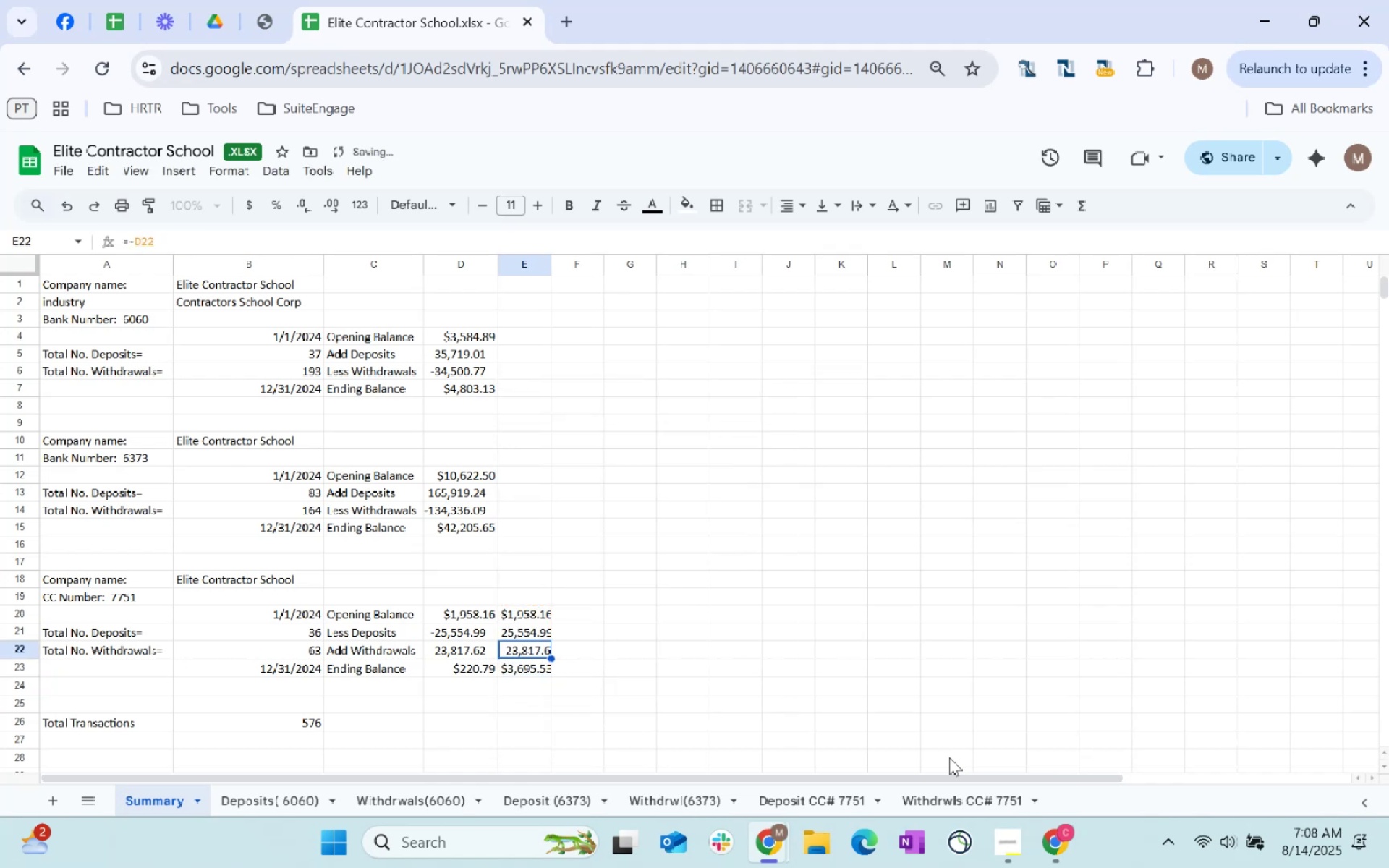 
key(ArrowDown)
 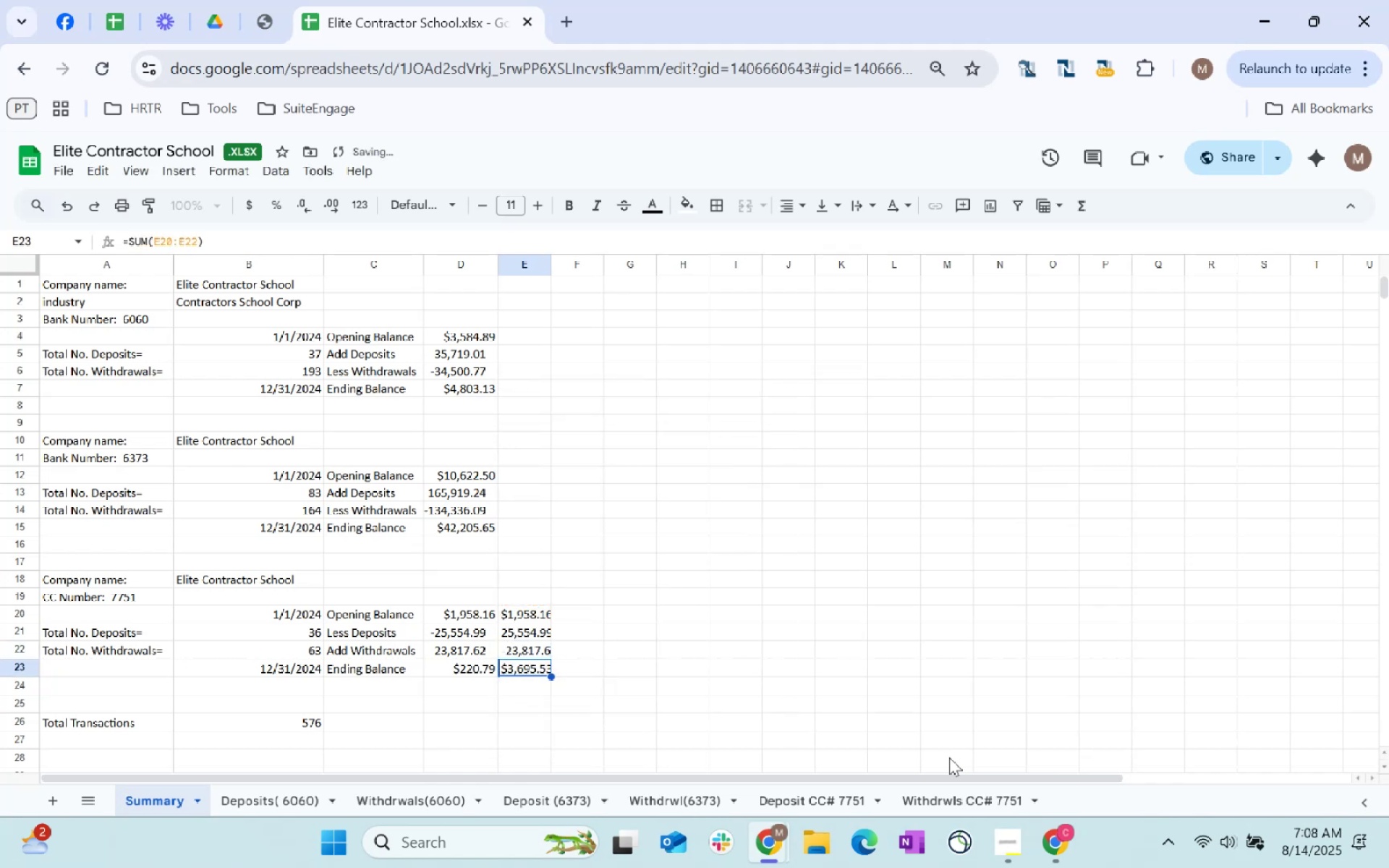 
key(Control+C)
 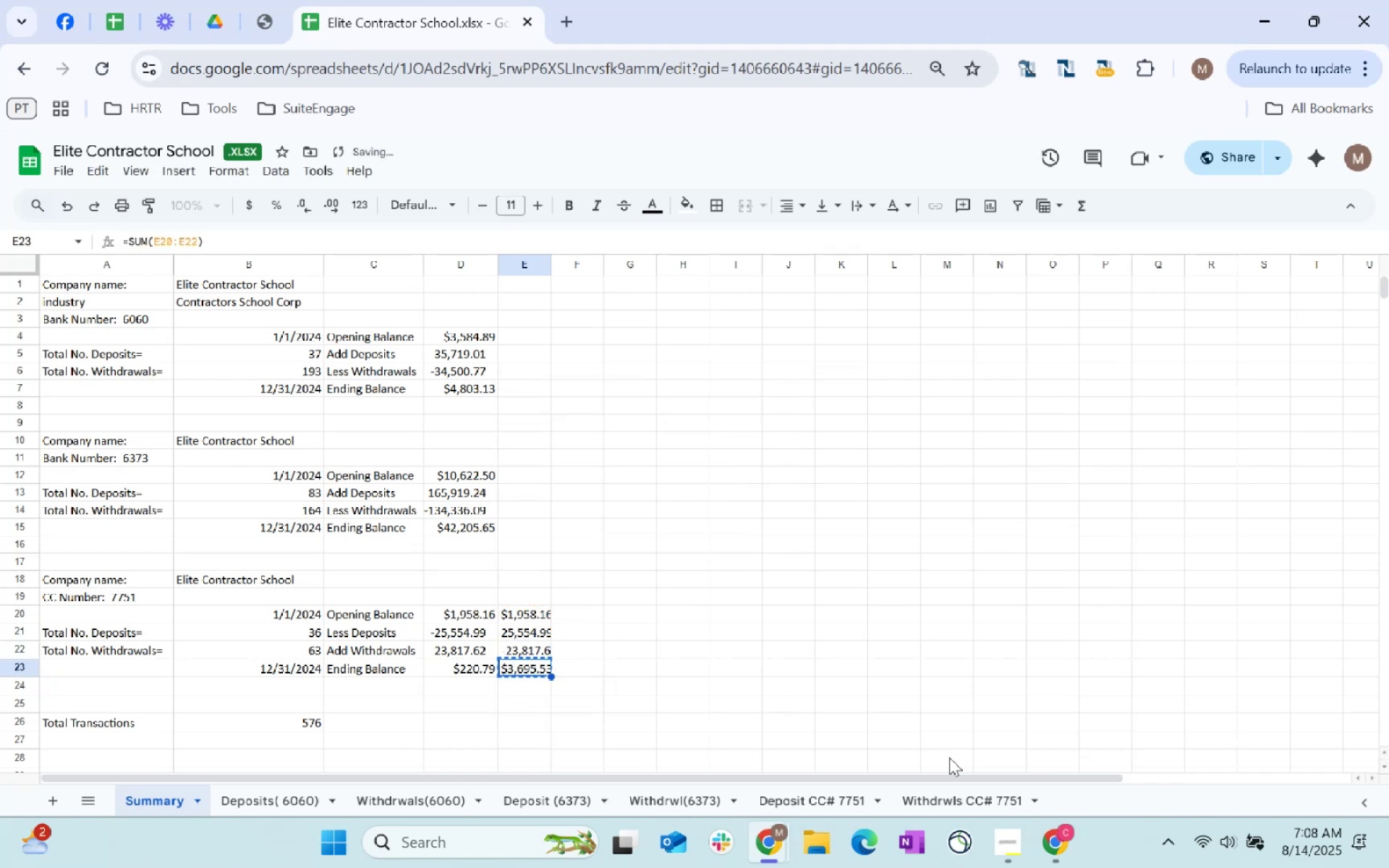 
key(Control+C)
 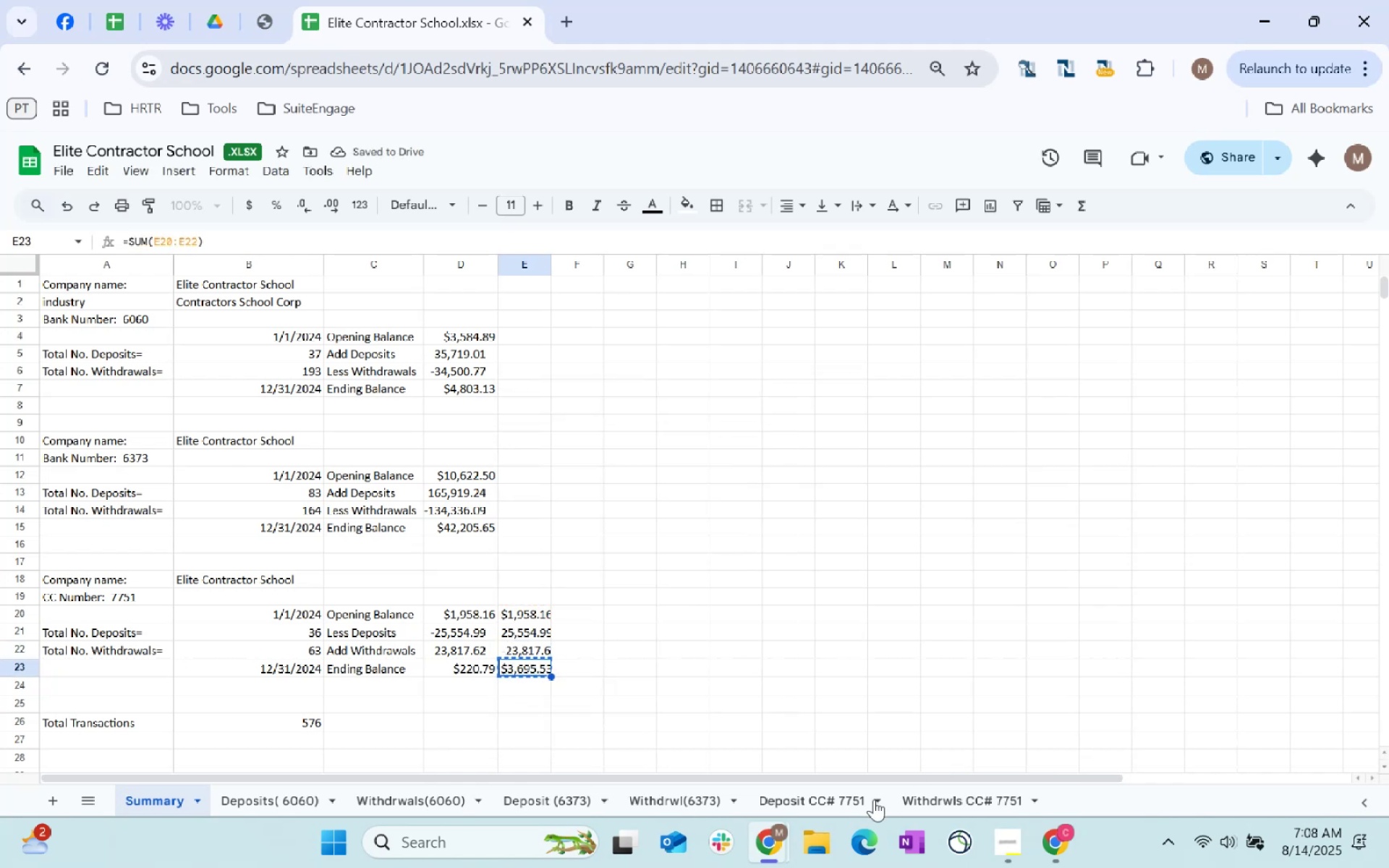 
left_click_drag(start_coordinate=[756, 573], to_coordinate=[750, 568])
 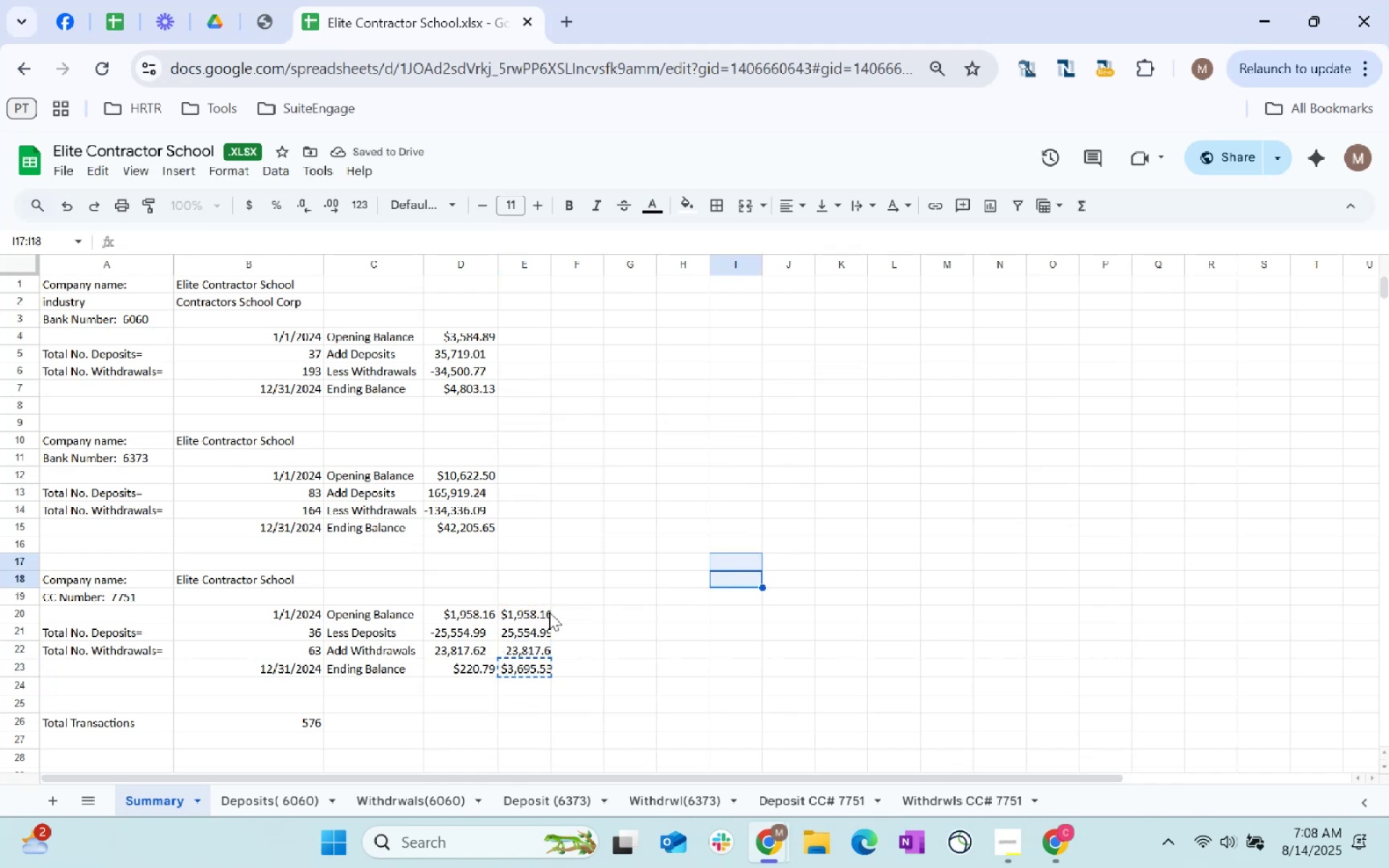 
left_click_drag(start_coordinate=[540, 616], to_coordinate=[533, 665])
 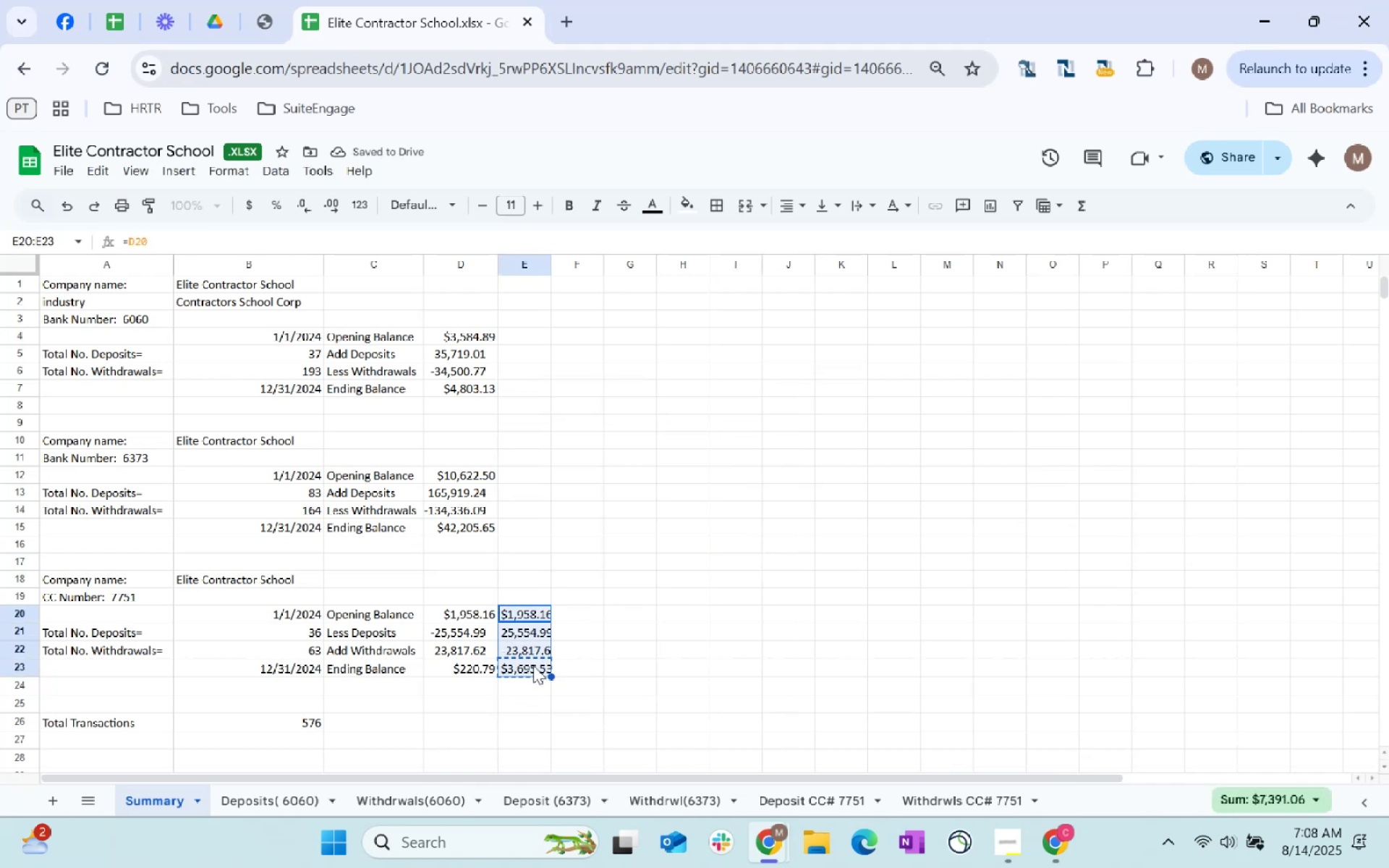 
key(Delete)
 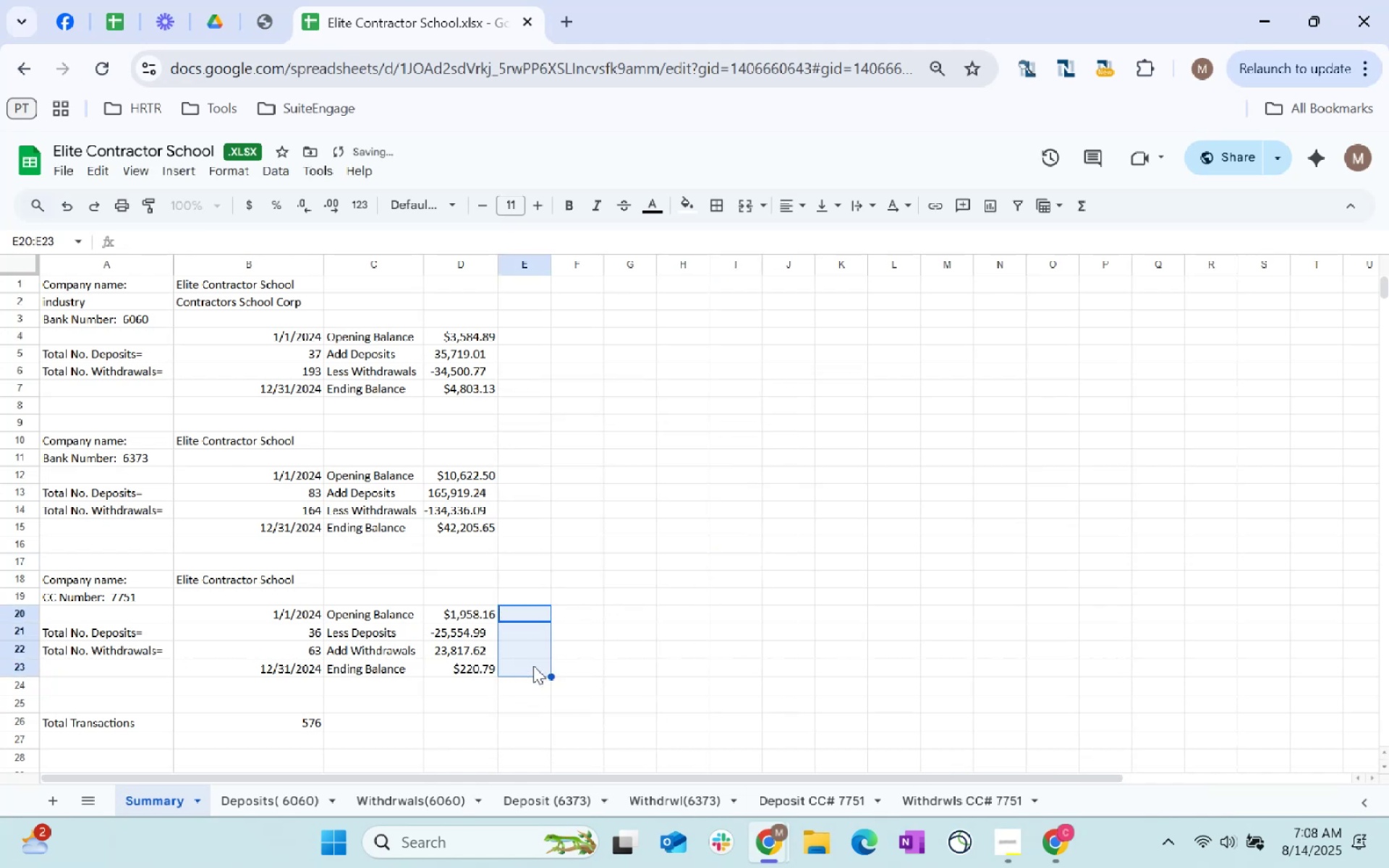 
key(Alt+AltLeft)
 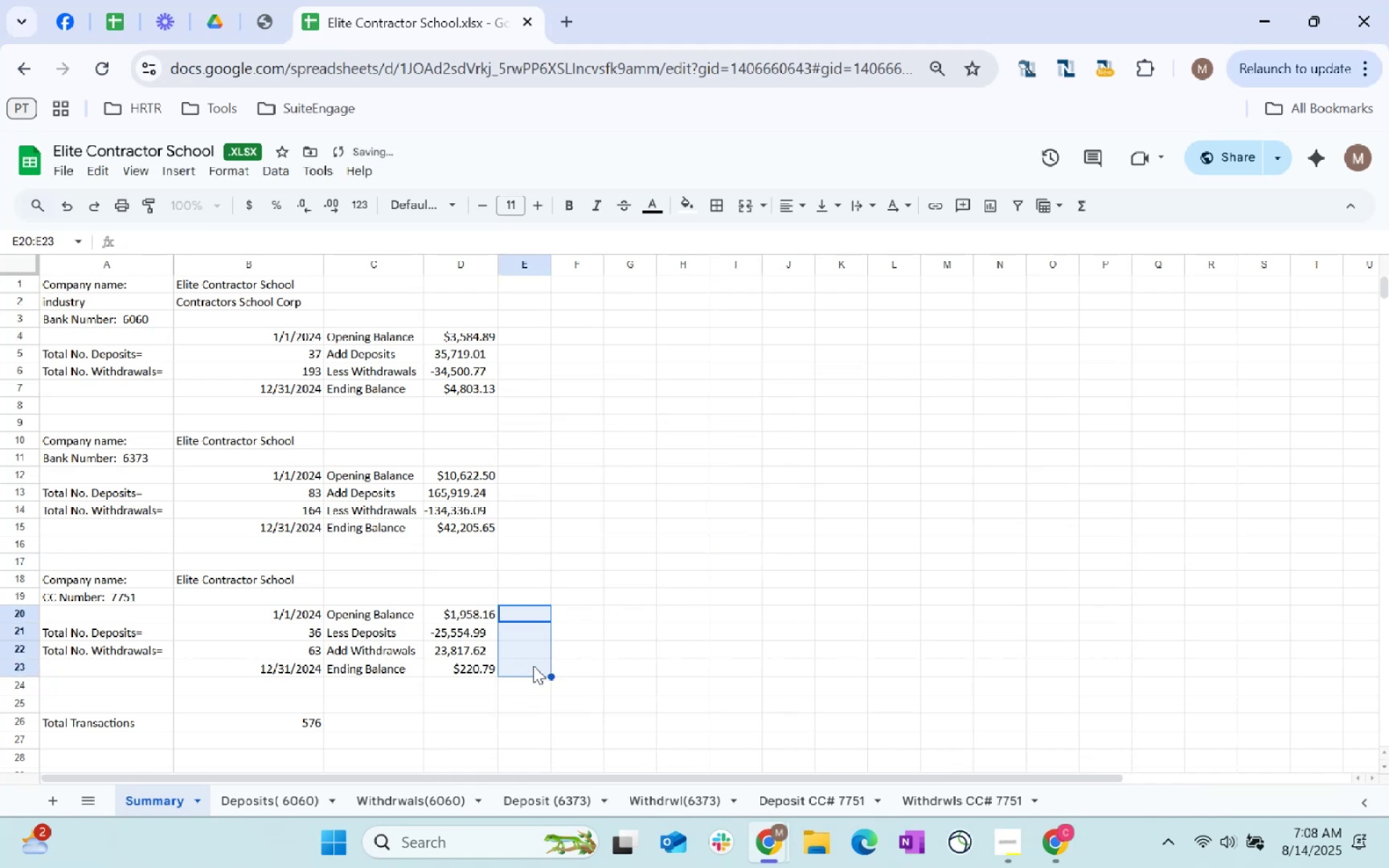 
key(Alt+Tab)
 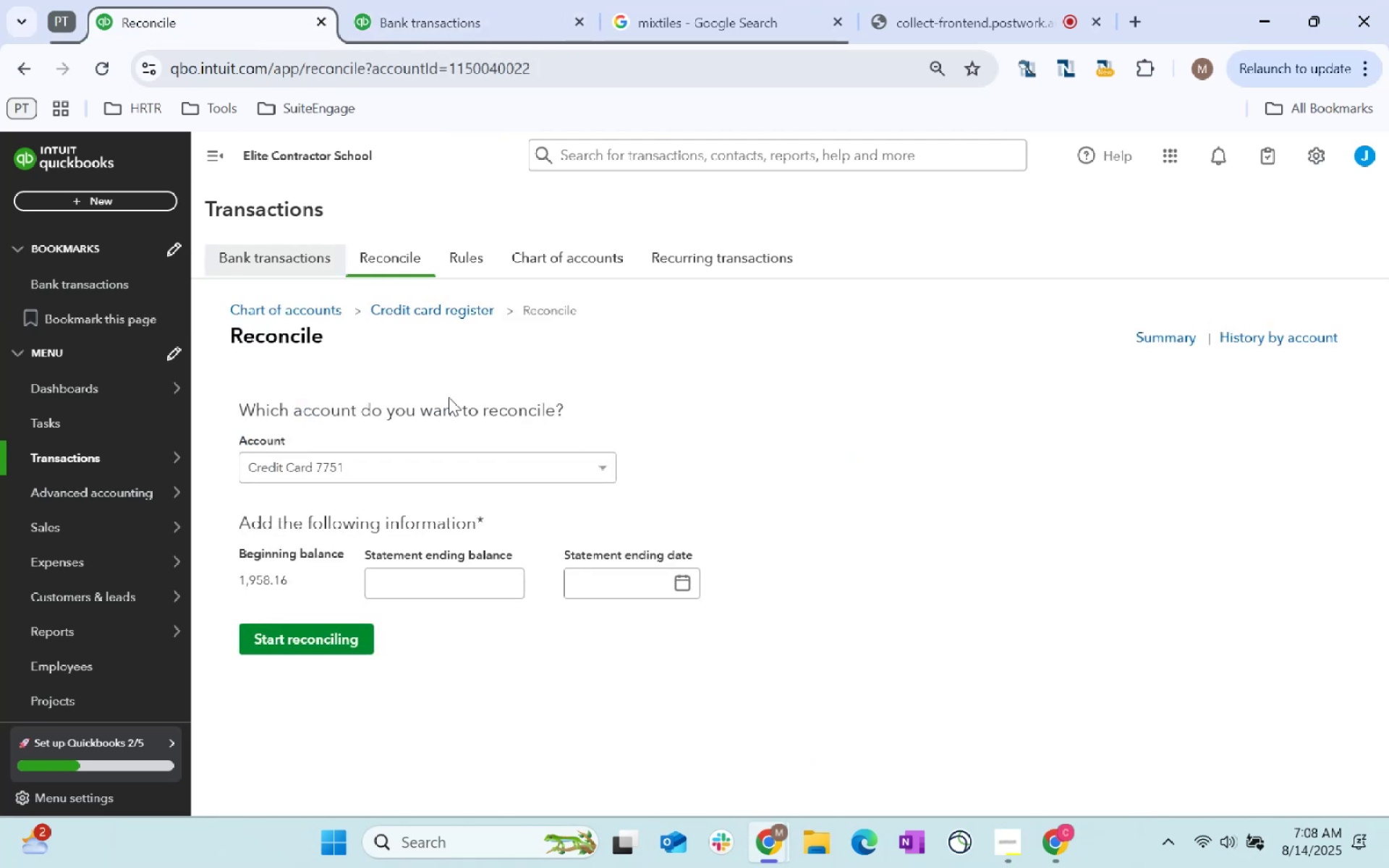 
key(Control+ControlLeft)
 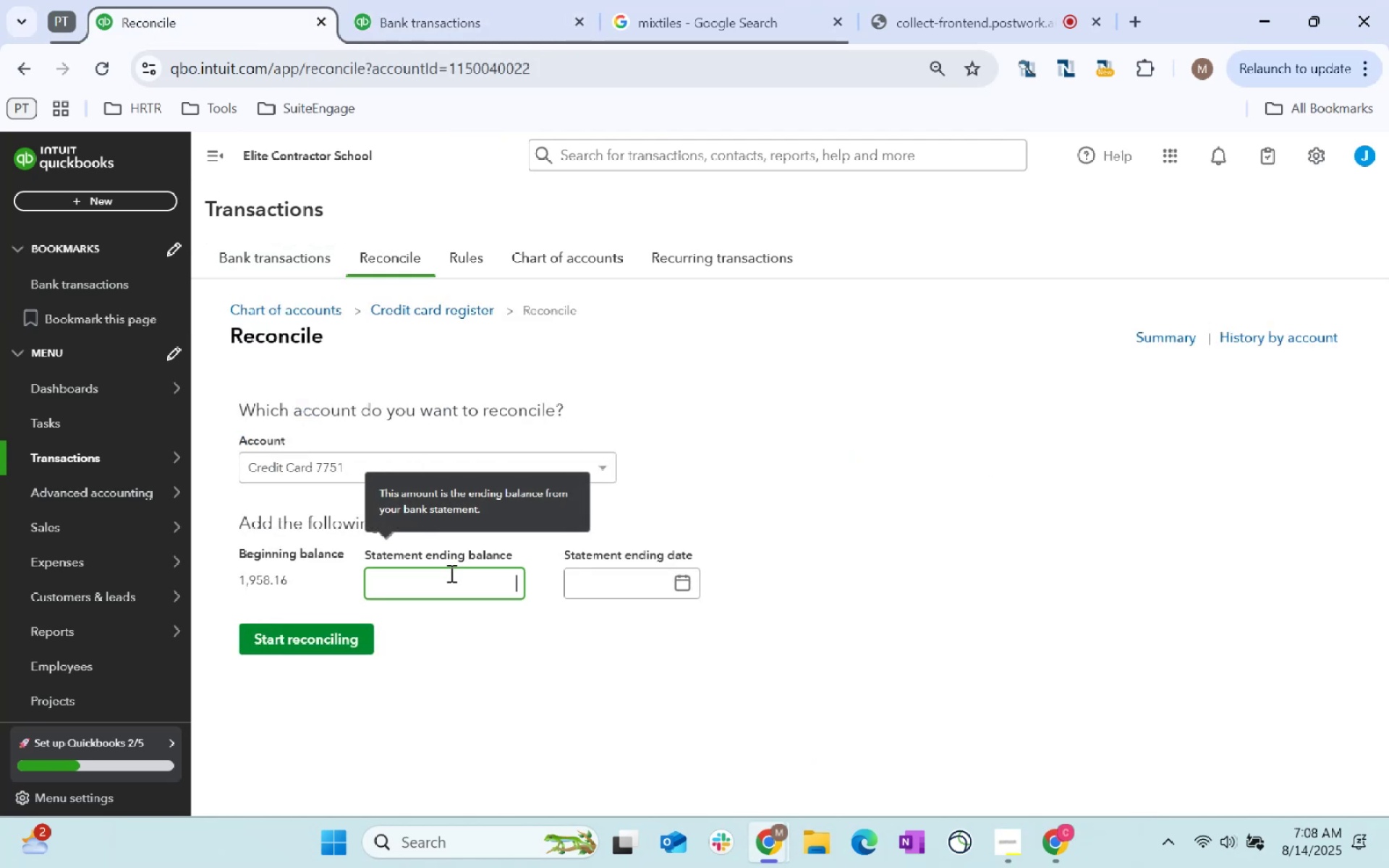 
key(Control+V)
 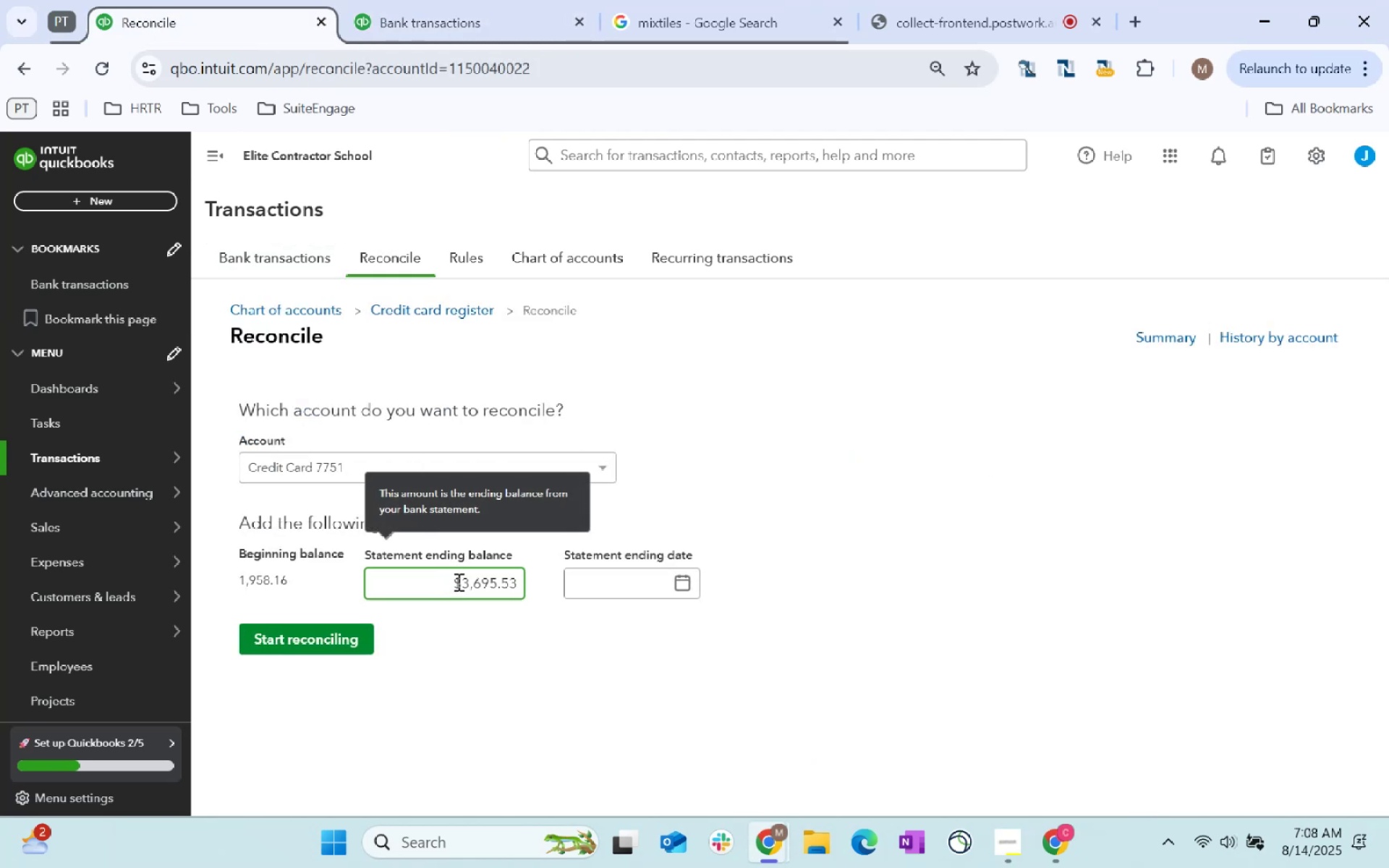 
left_click([459, 579])
 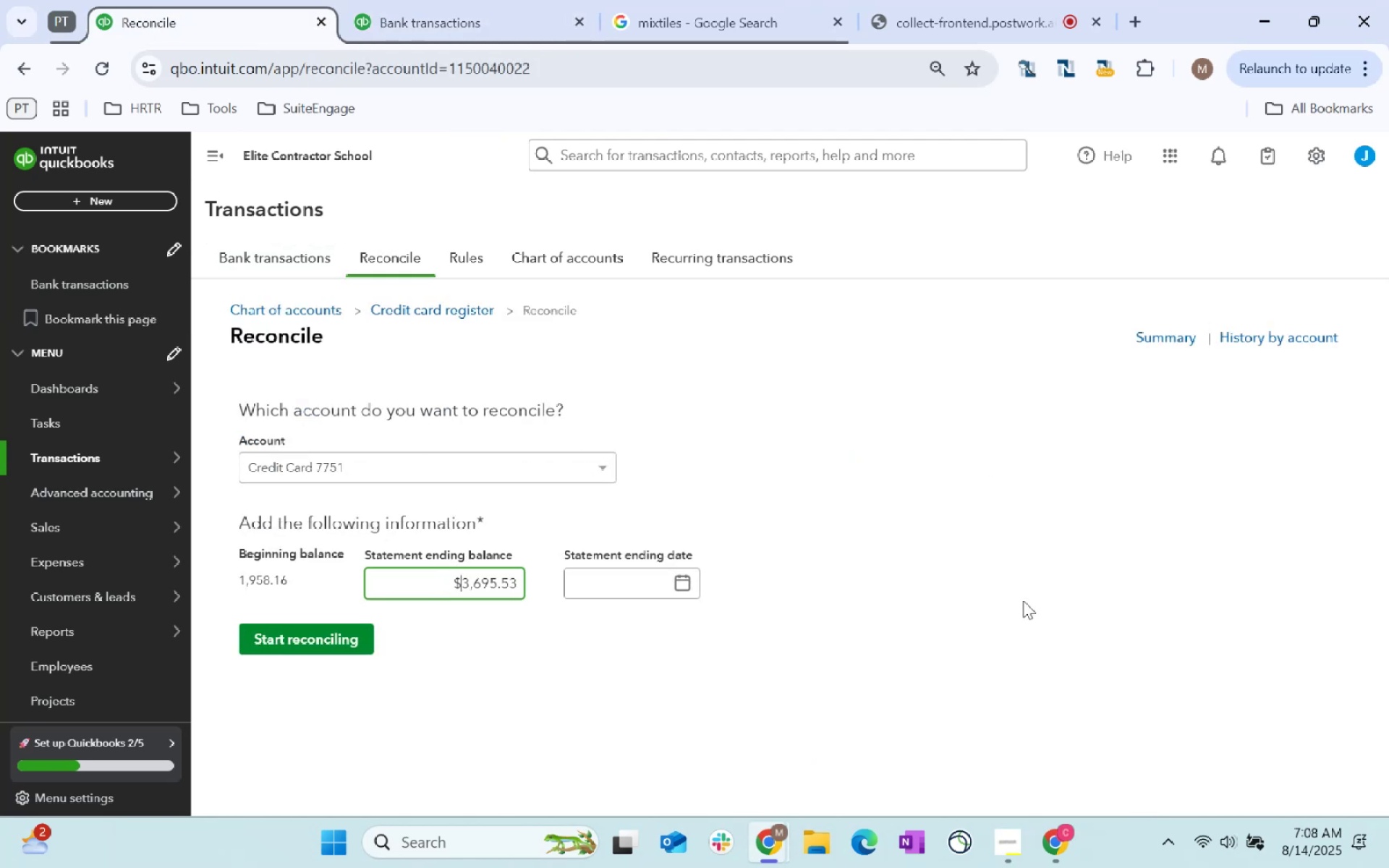 
key(Backspace)
key(Tab)
type(12/31/2024)
 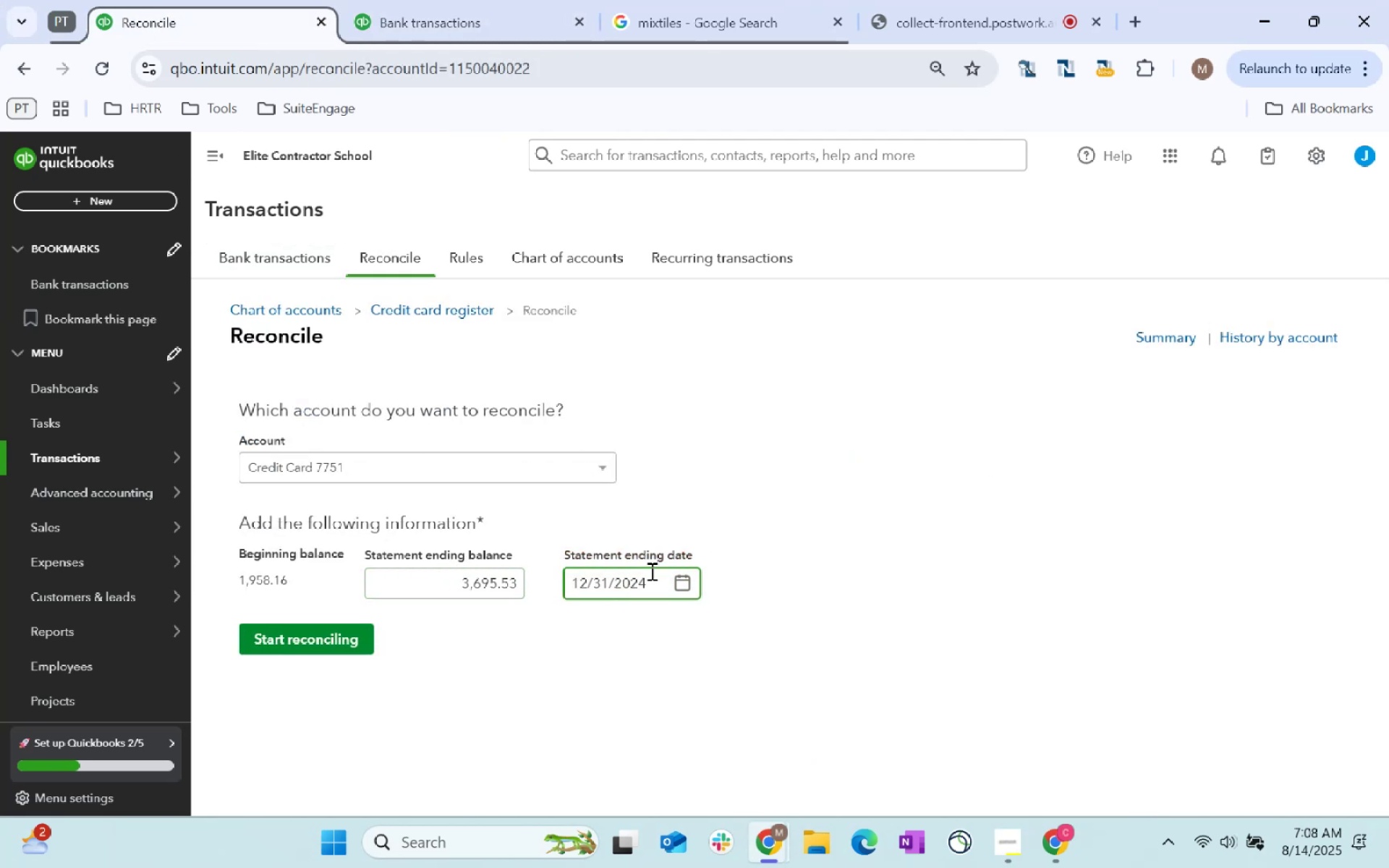 
left_click([301, 649])
 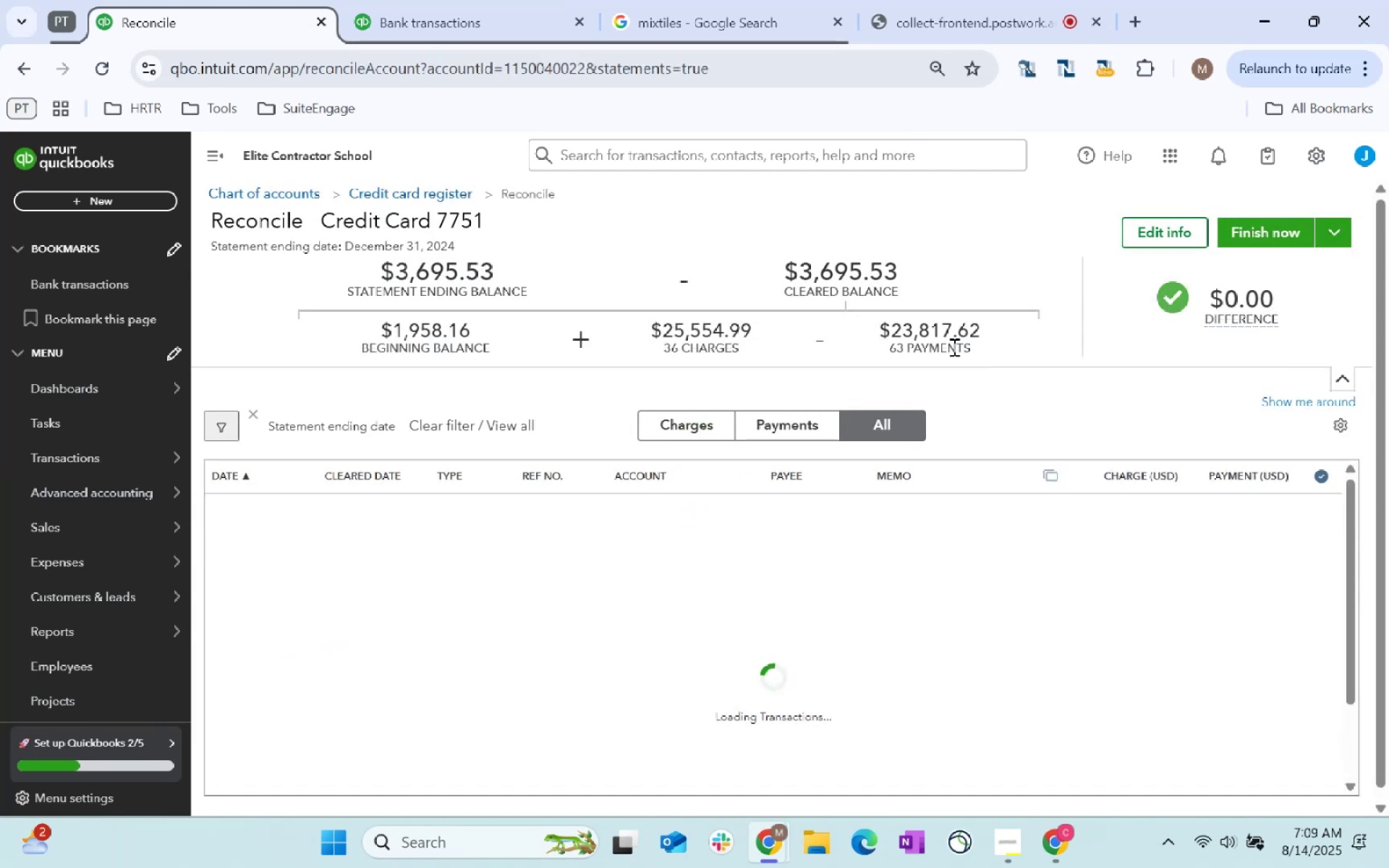 
left_click([1241, 231])
 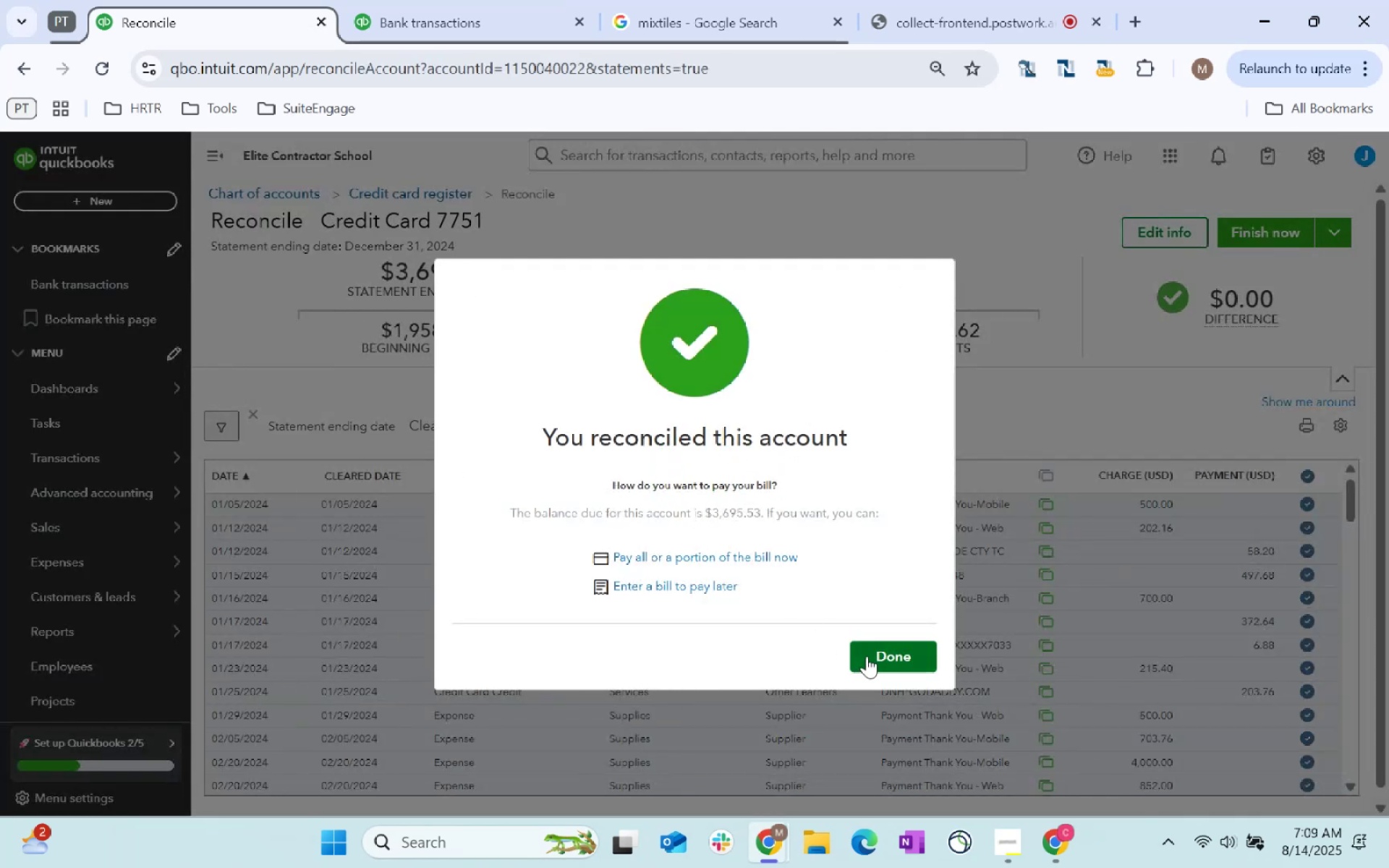 
left_click([867, 656])
 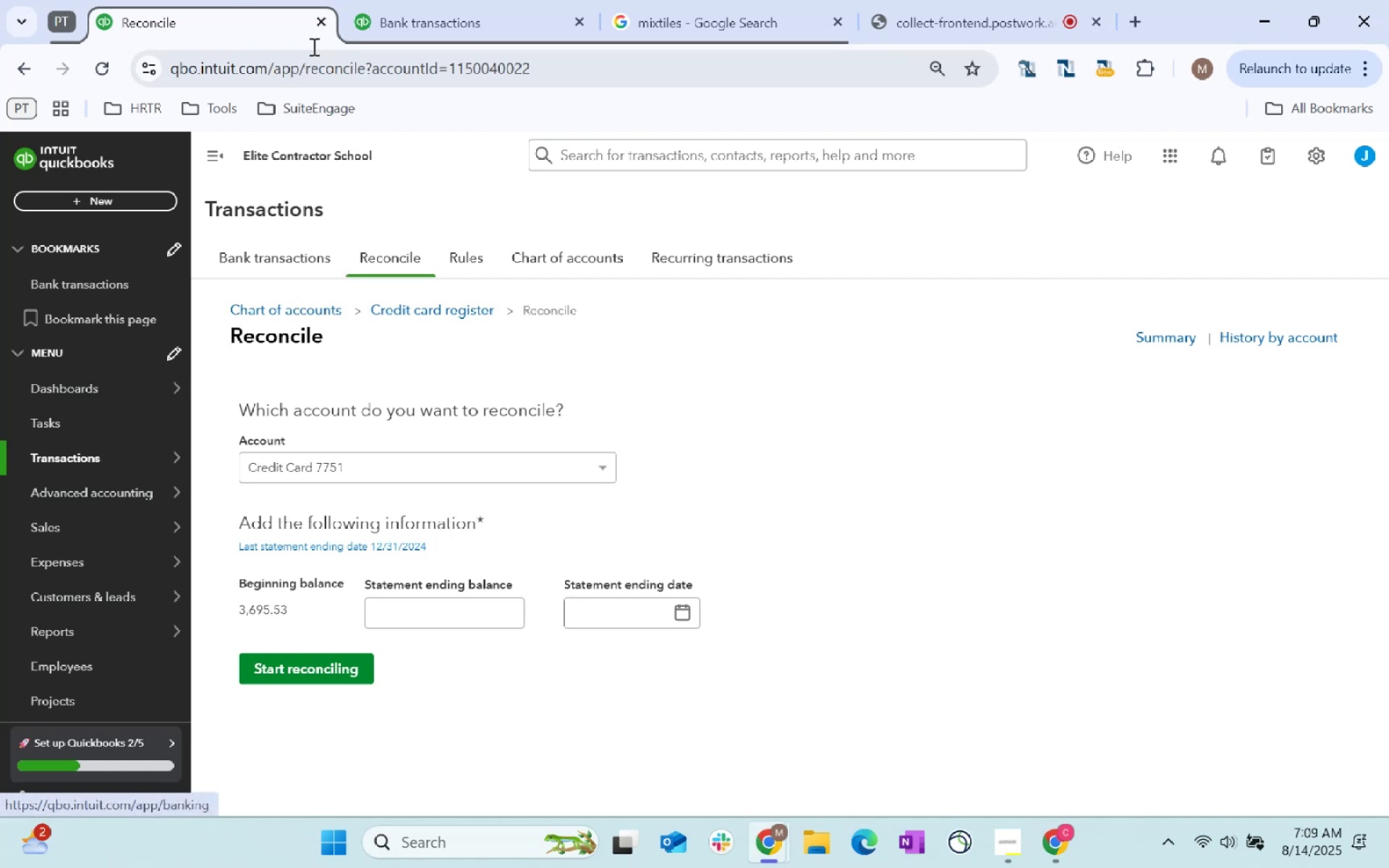 
wait(5.44)
 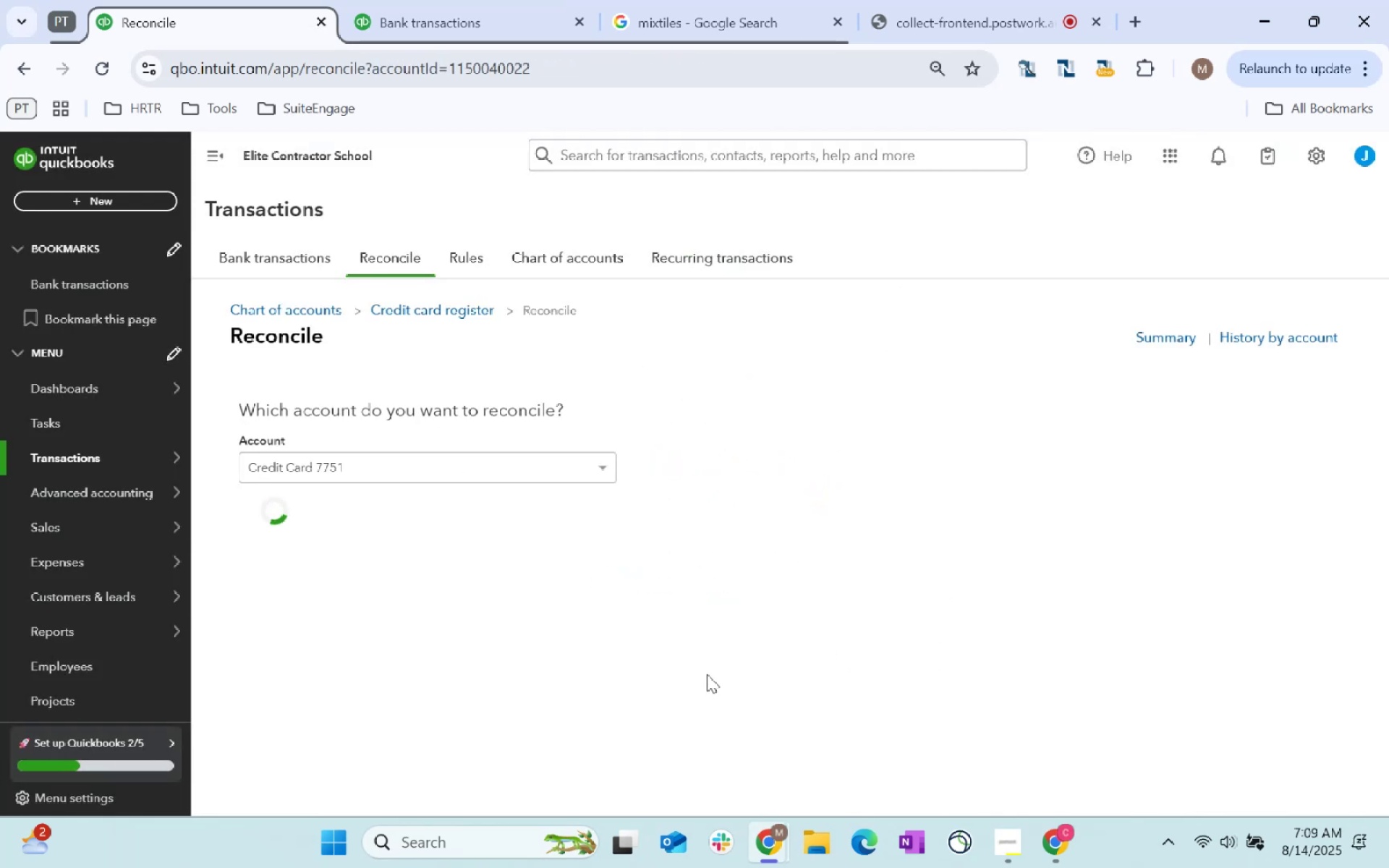 
left_click([317, 18])
 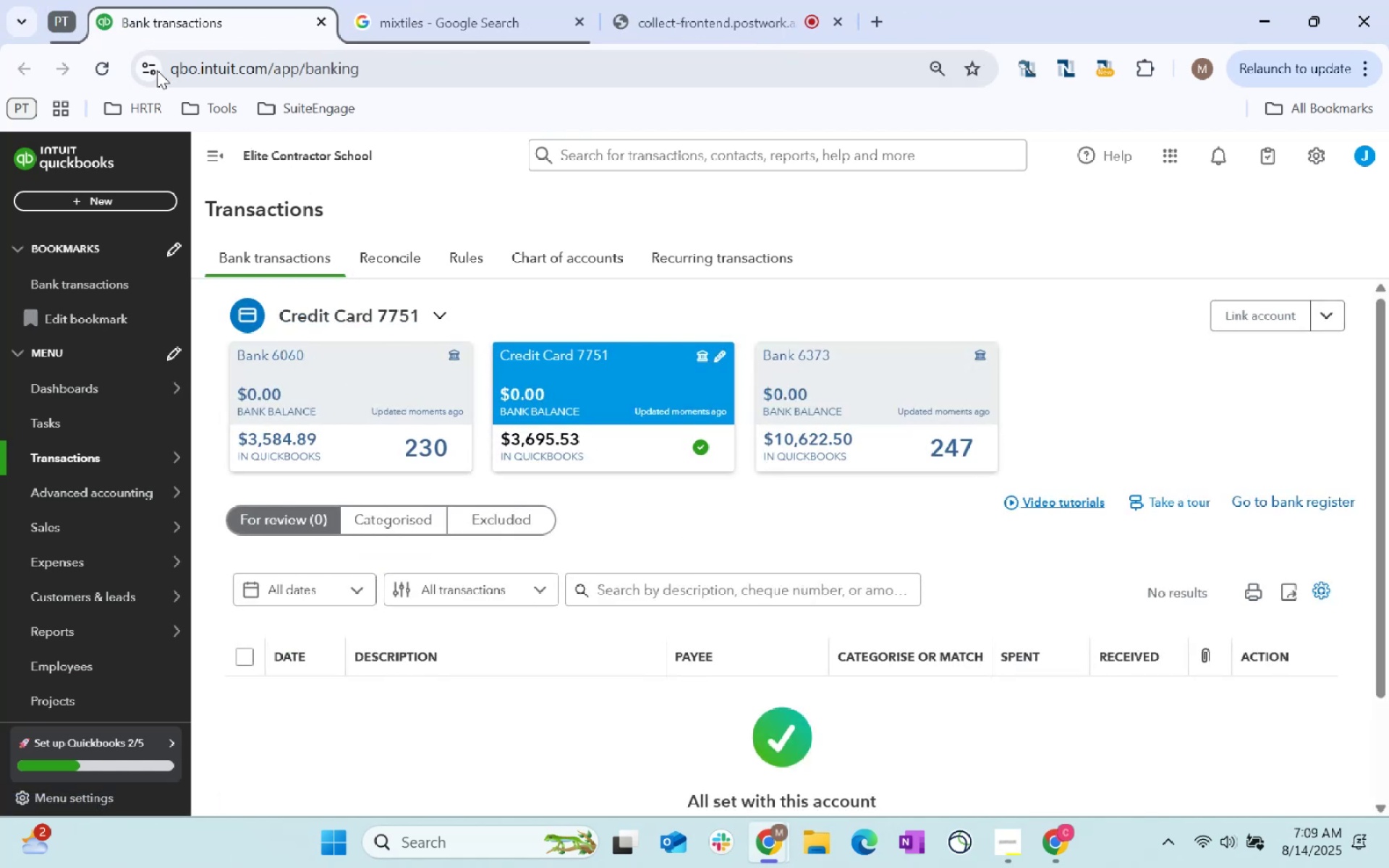 
double_click([118, 59])
 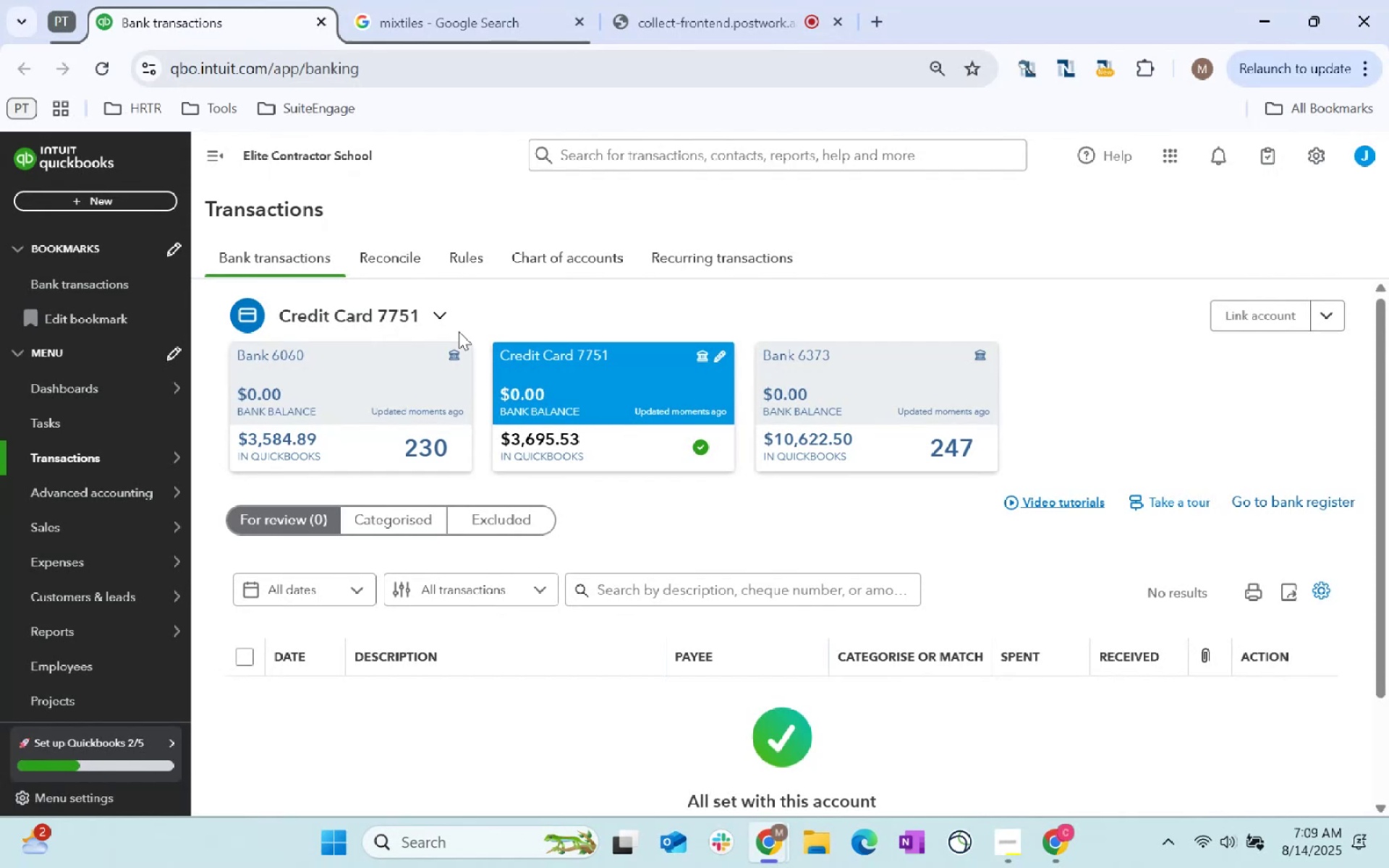 
wait(10.14)
 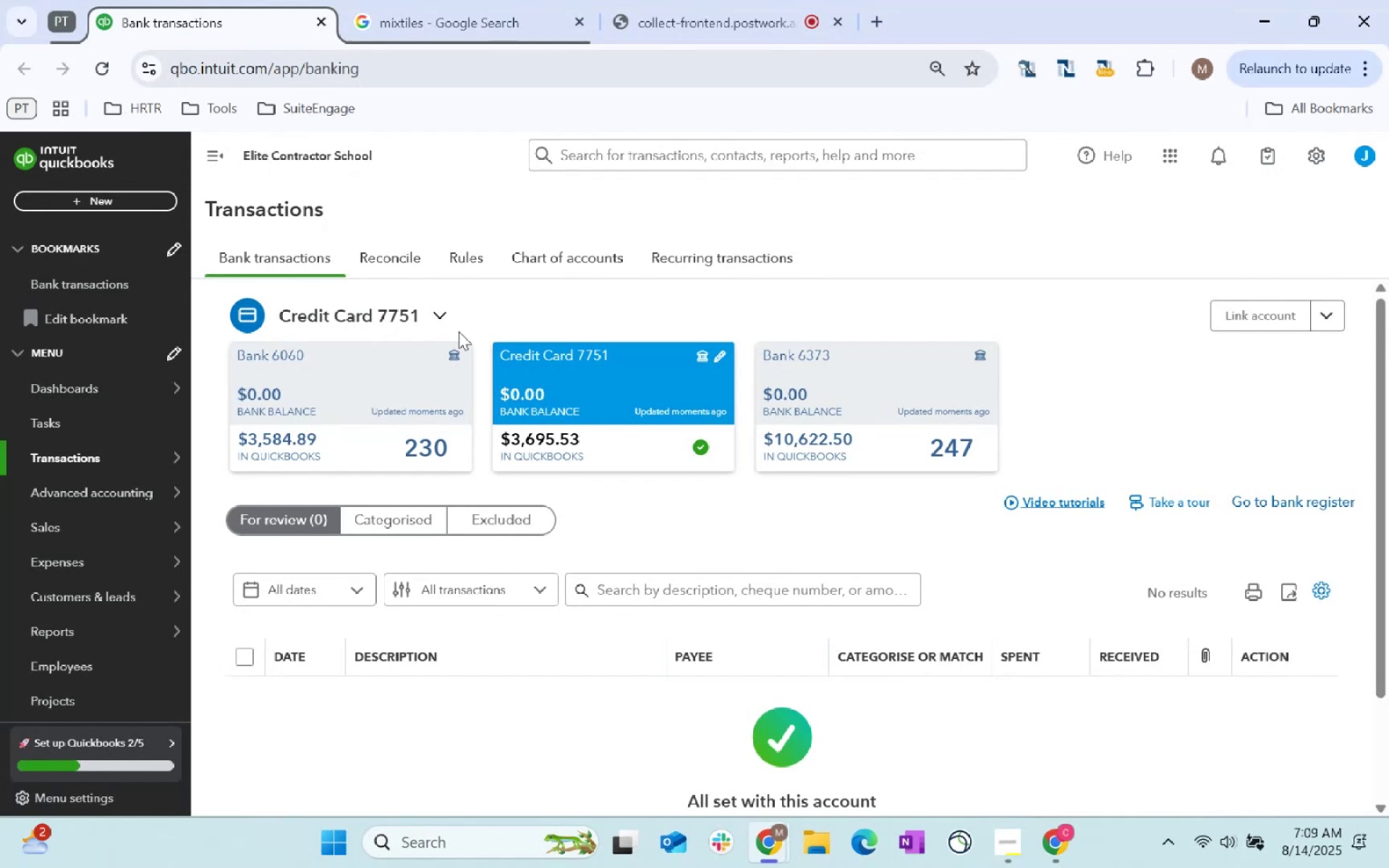 
left_click([620, 0])
 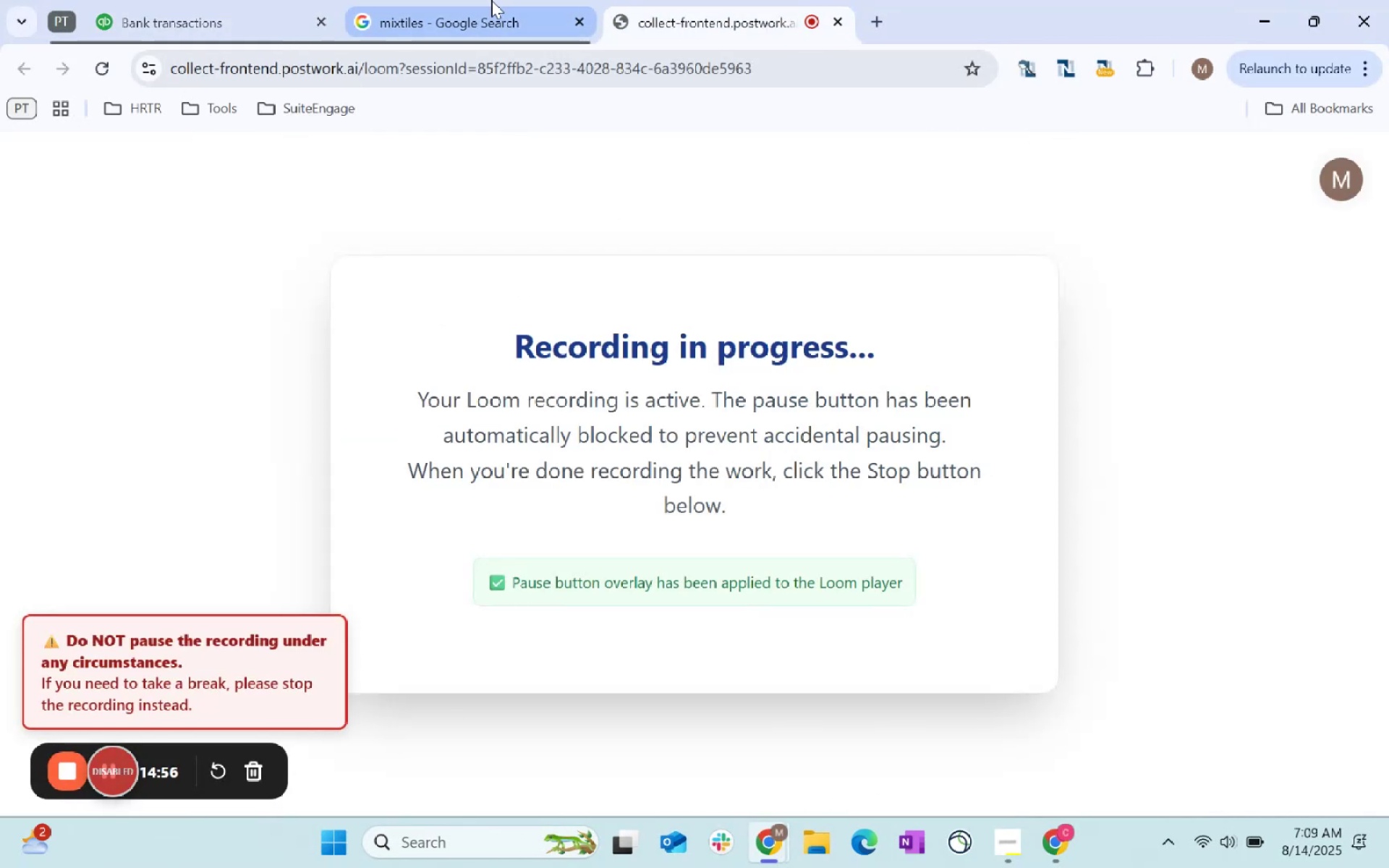 
left_click([271, 0])
 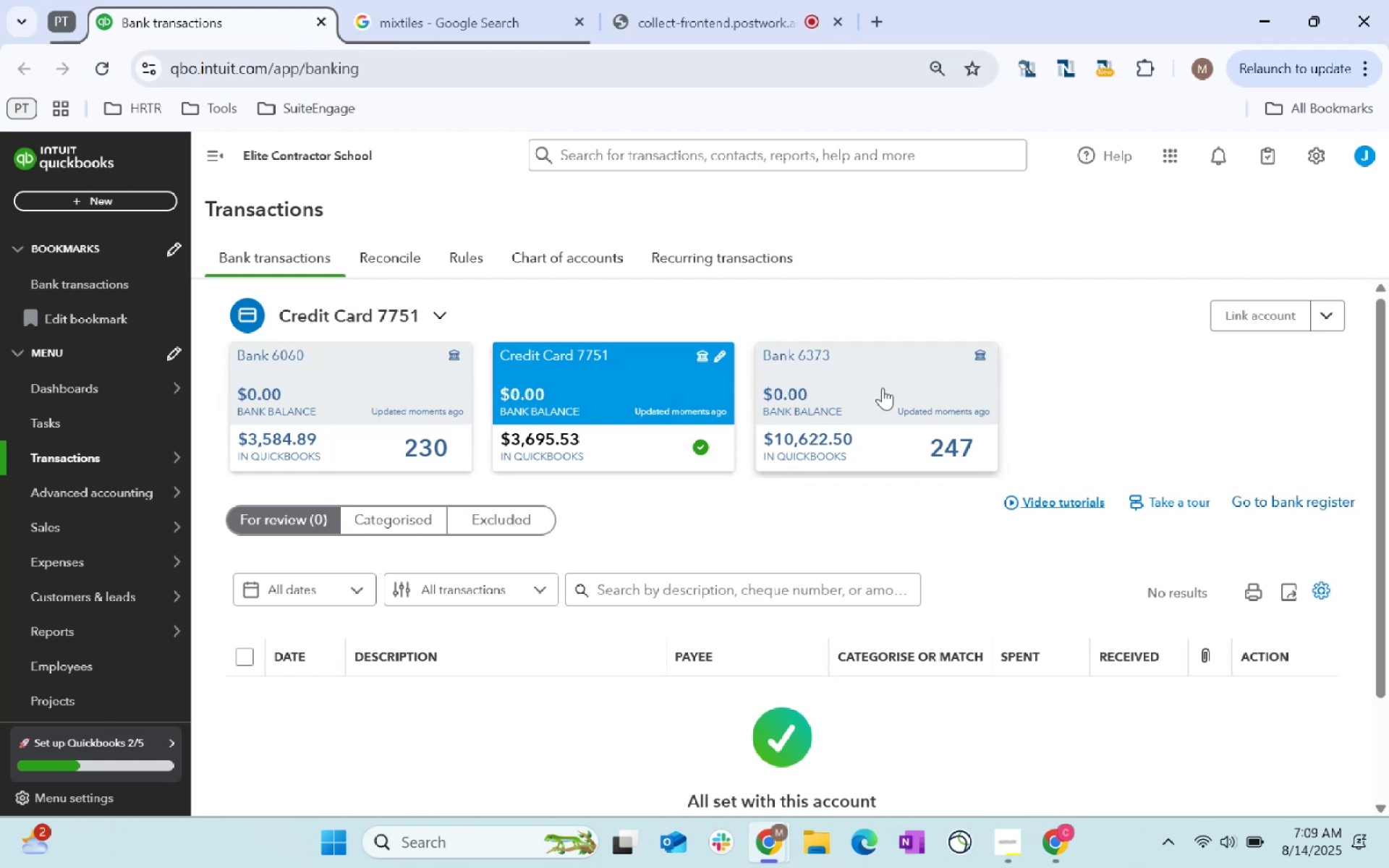 
left_click([418, 409])
 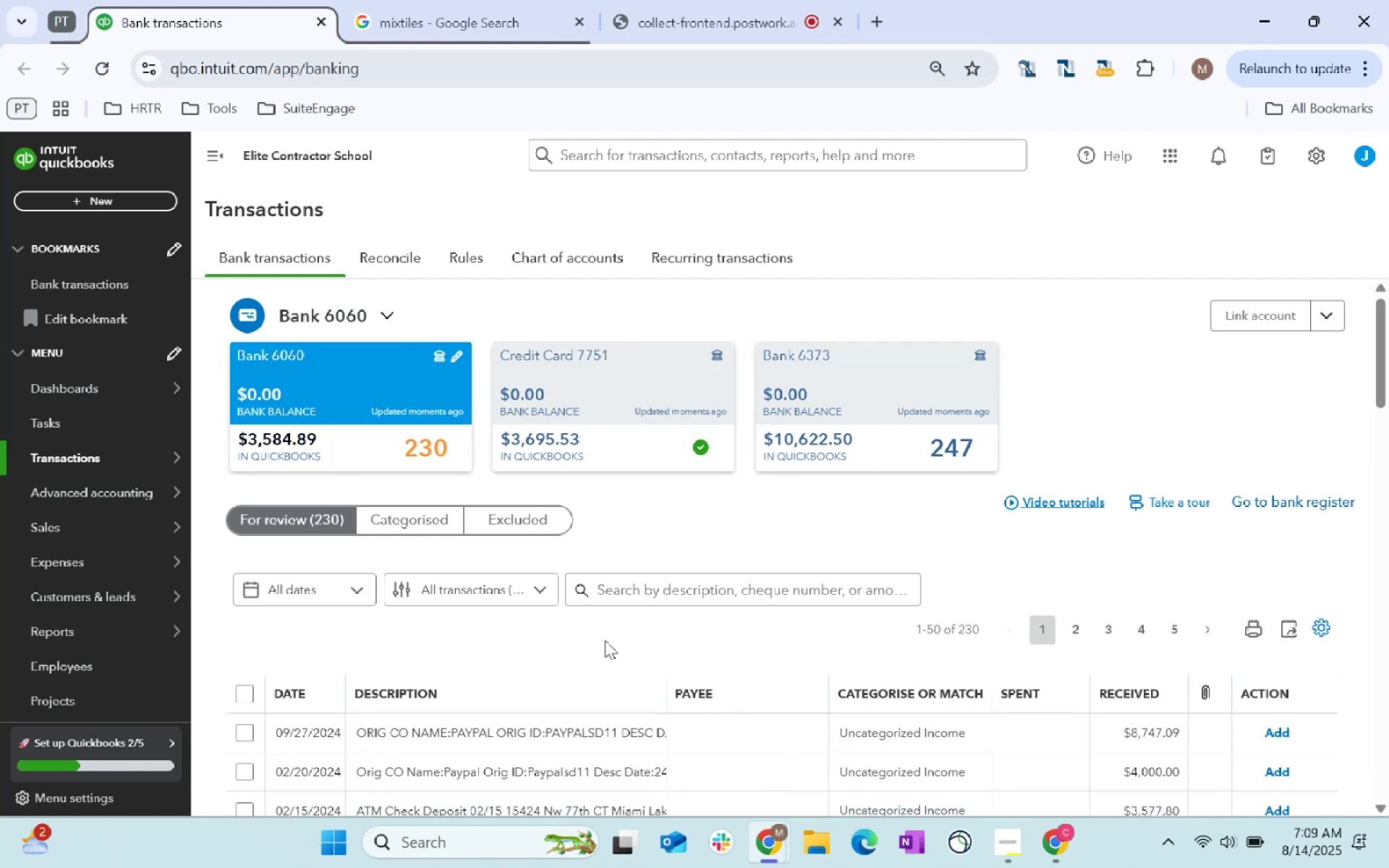 
scroll: coordinate [1080, 603], scroll_direction: down, amount: 4.0
 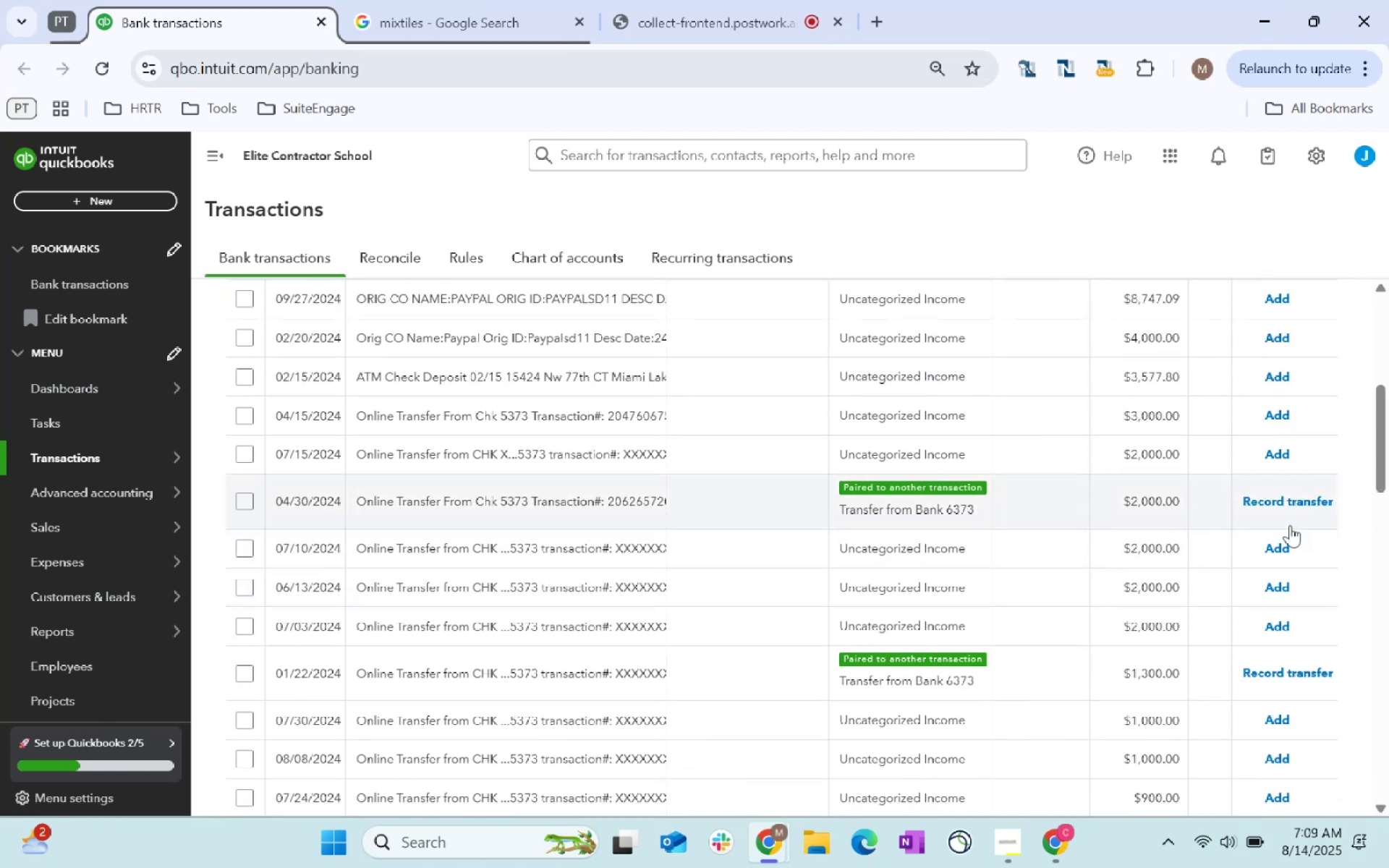 
left_click([1294, 503])
 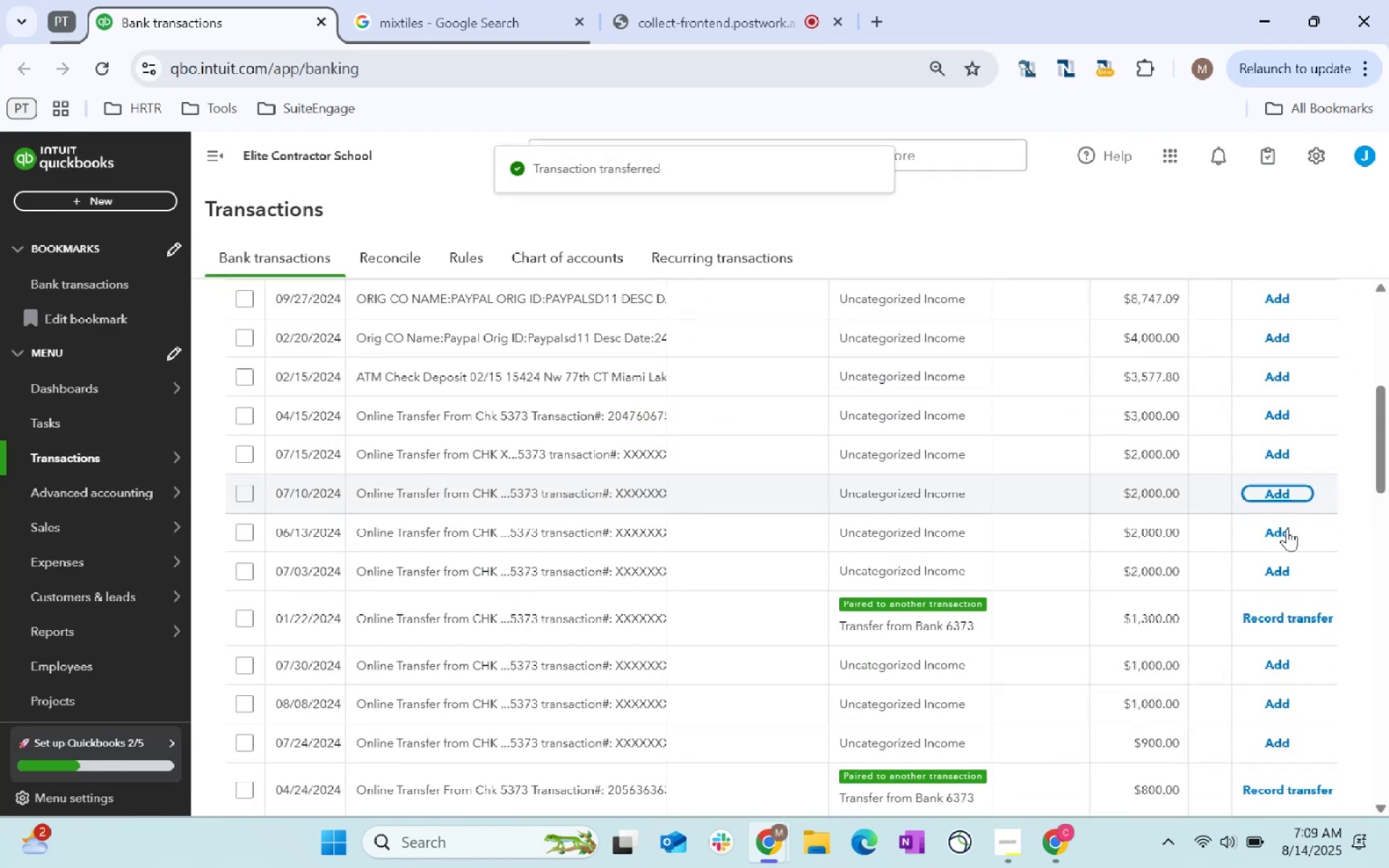 
left_click([1288, 620])
 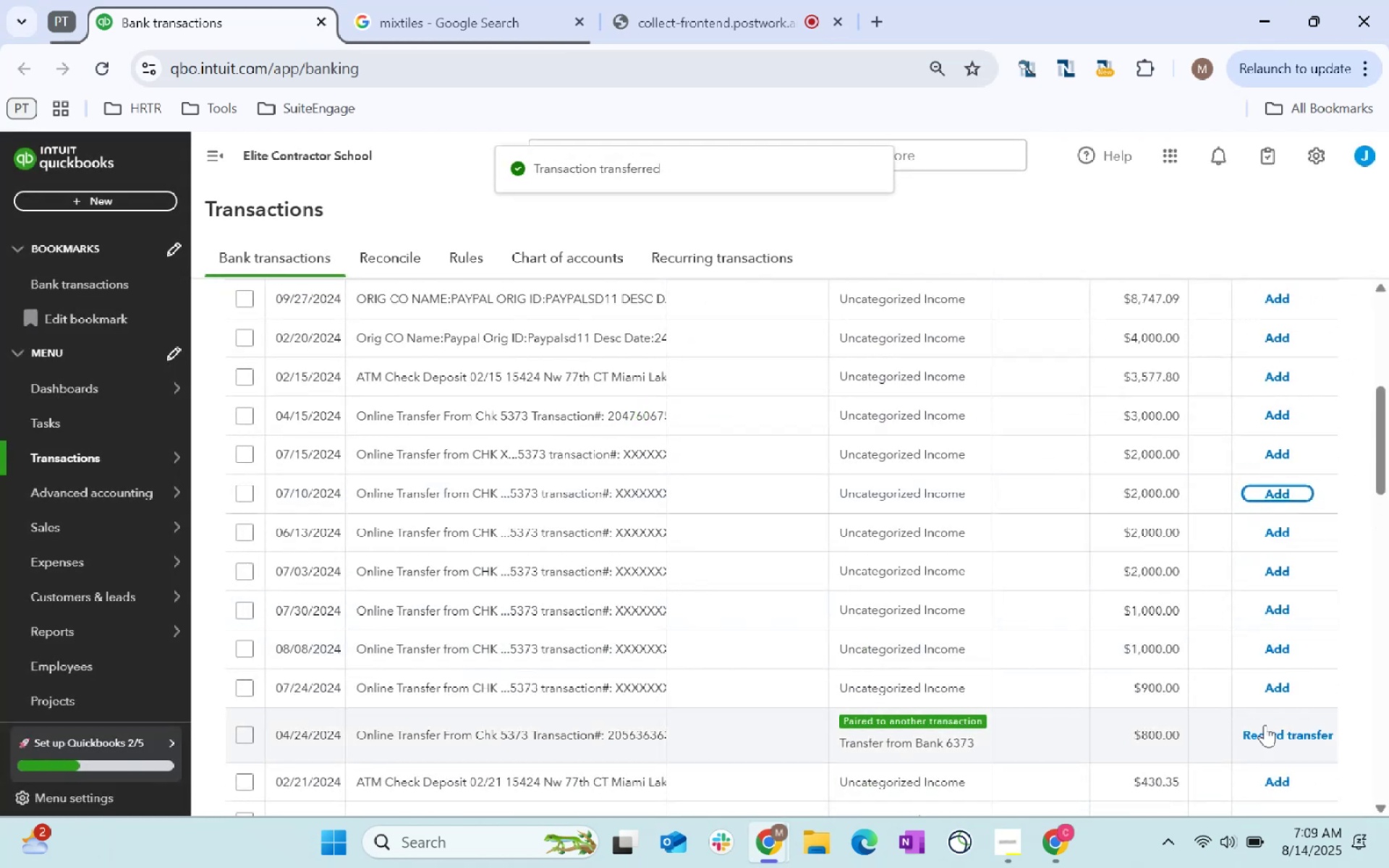 
left_click([1292, 737])
 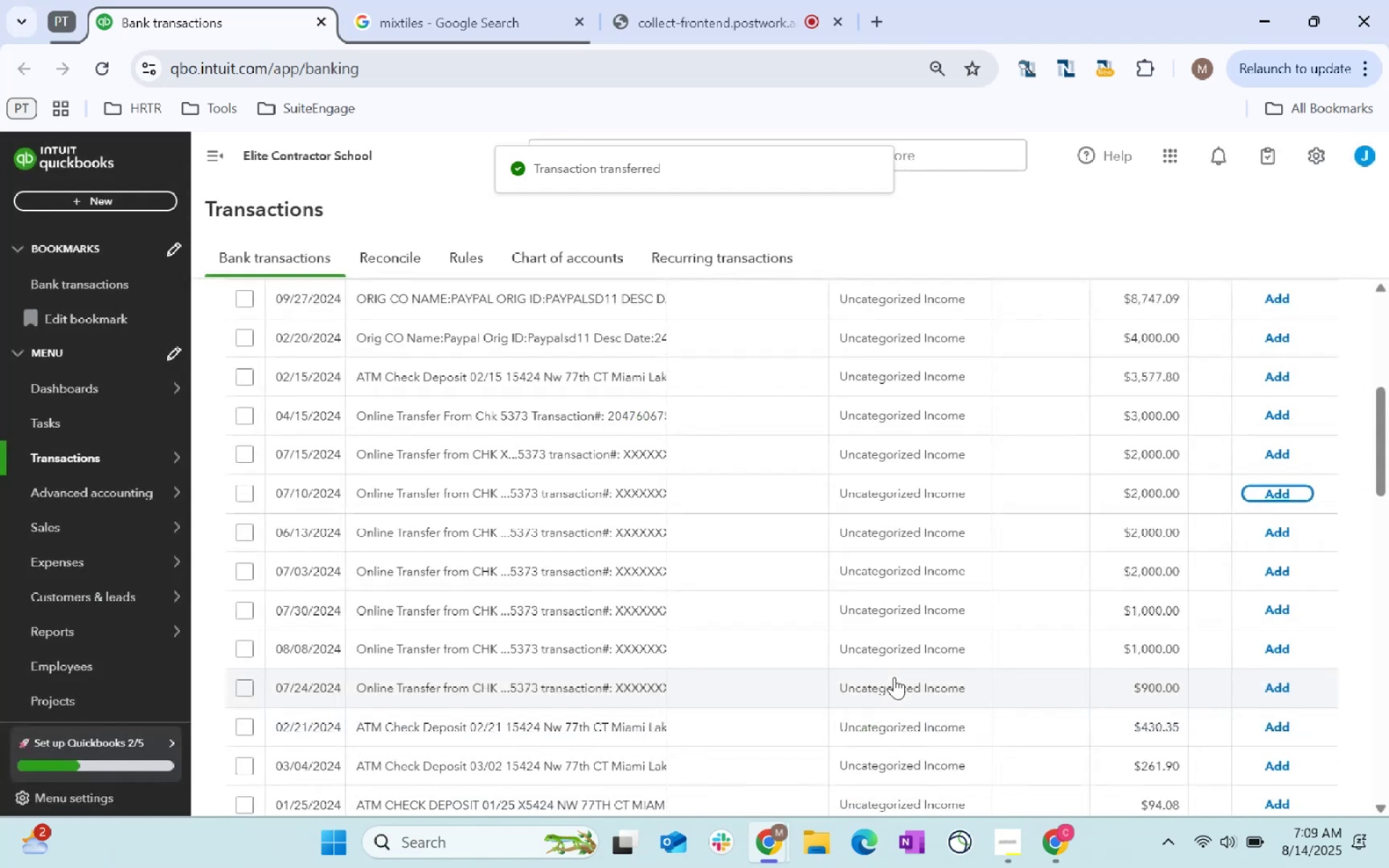 
scroll: coordinate [875, 652], scroll_direction: down, amount: 23.0
 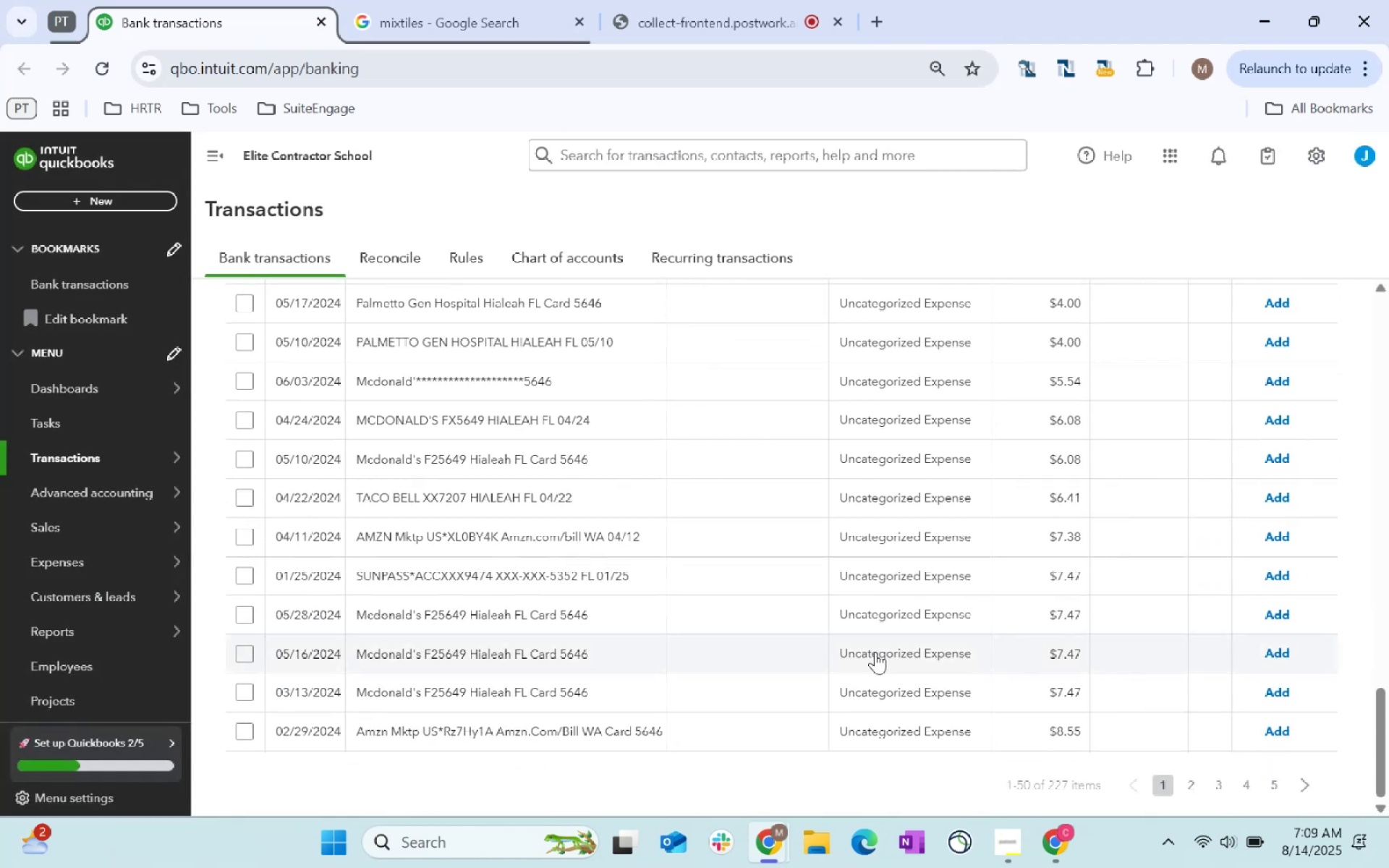 
scroll: coordinate [875, 650], scroll_direction: up, amount: 22.0
 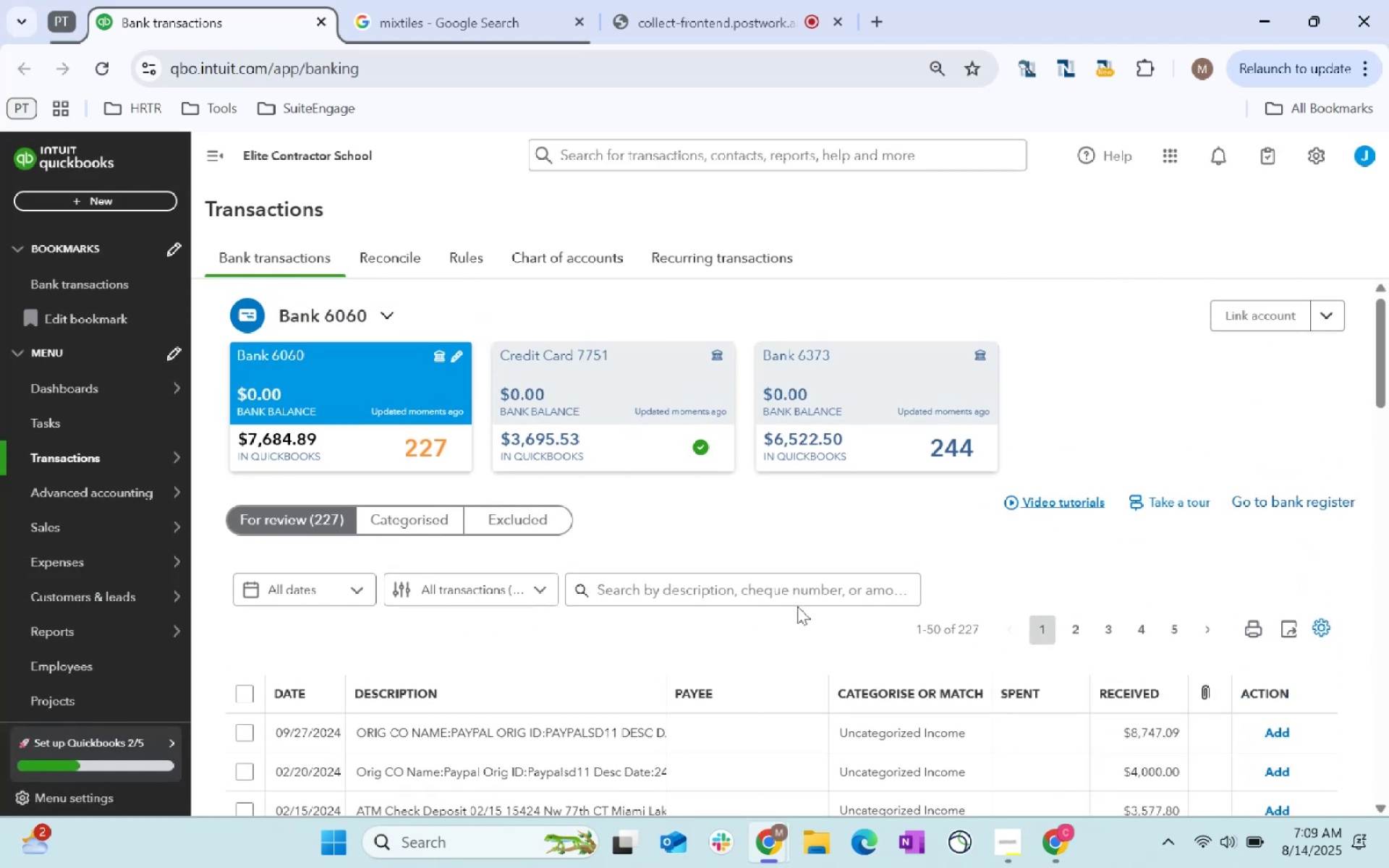 
scroll: coordinate [796, 605], scroll_direction: down, amount: 3.0
 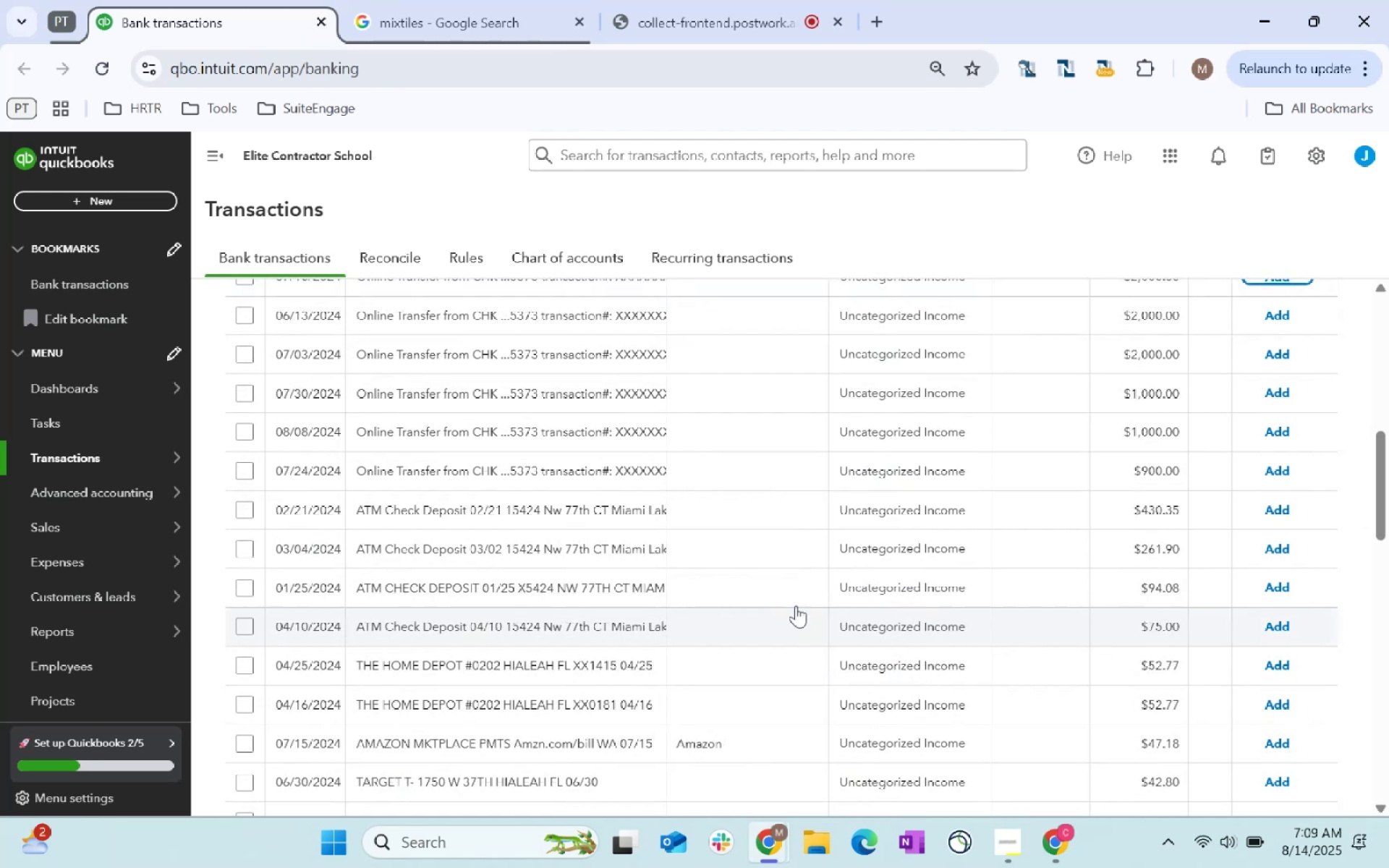 
scroll: coordinate [796, 605], scroll_direction: up, amount: 11.0
 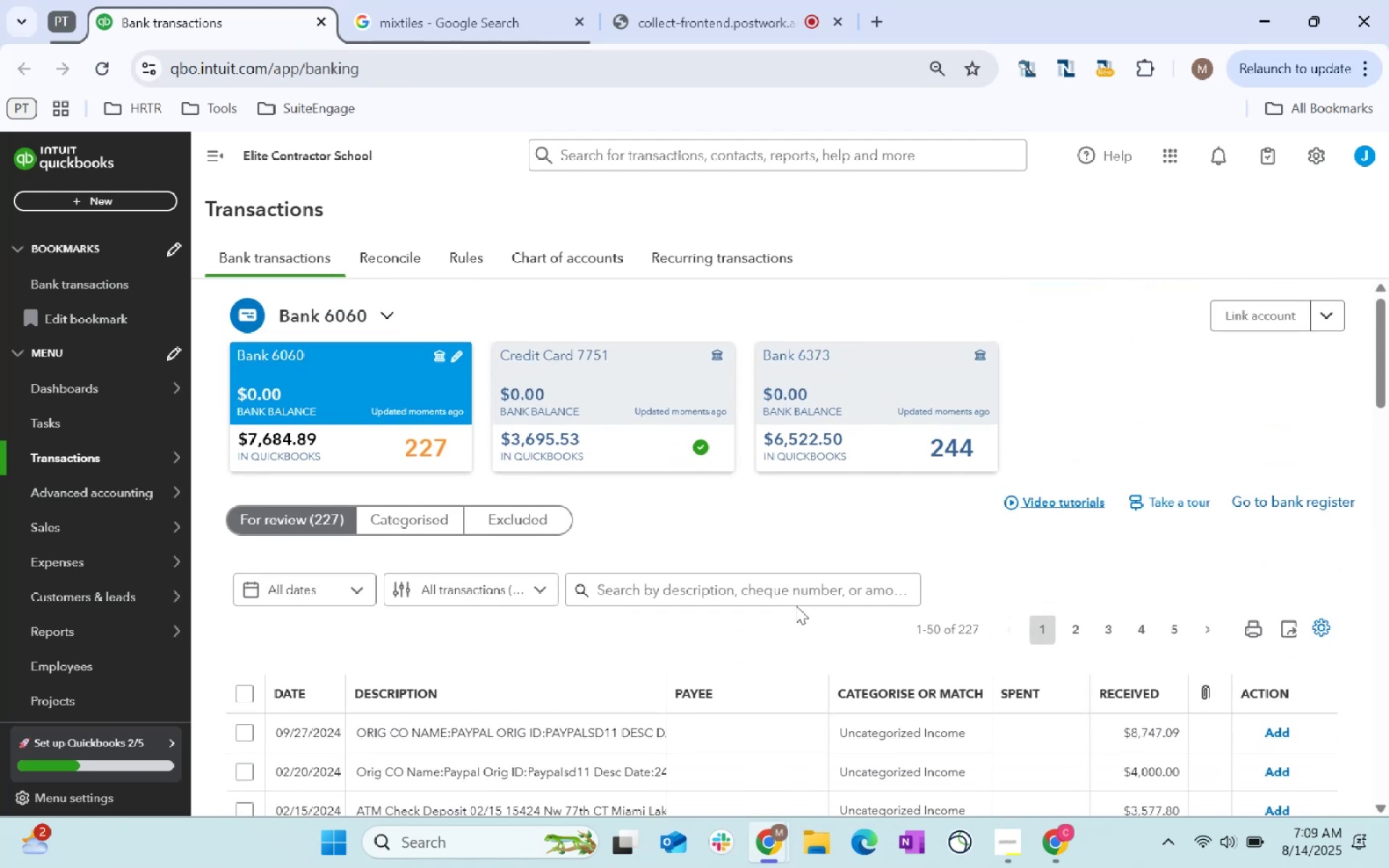 
scroll: coordinate [796, 605], scroll_direction: down, amount: 3.0
 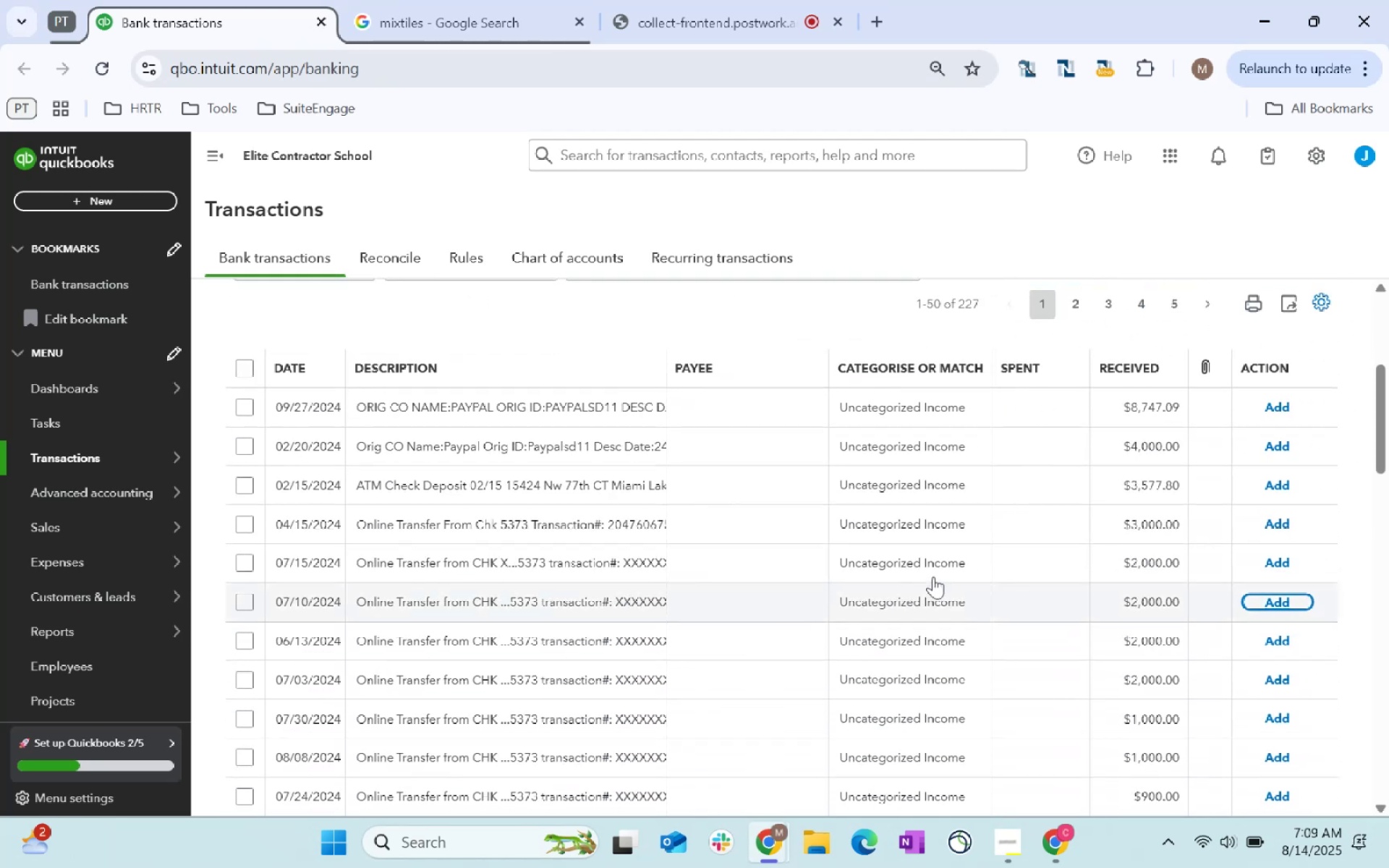 
scroll: coordinate [938, 501], scroll_direction: up, amount: 8.0
 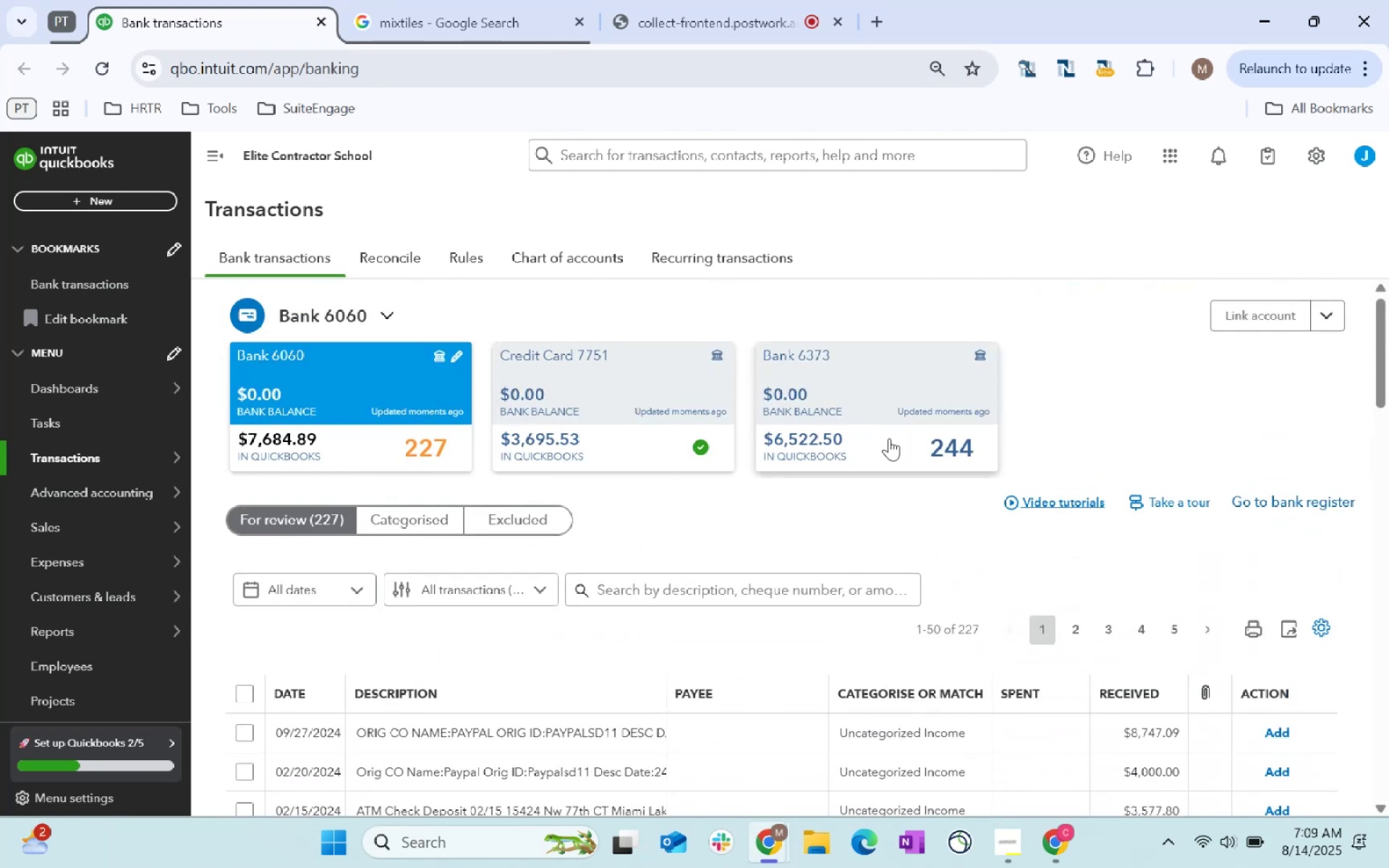 
left_click([886, 438])
 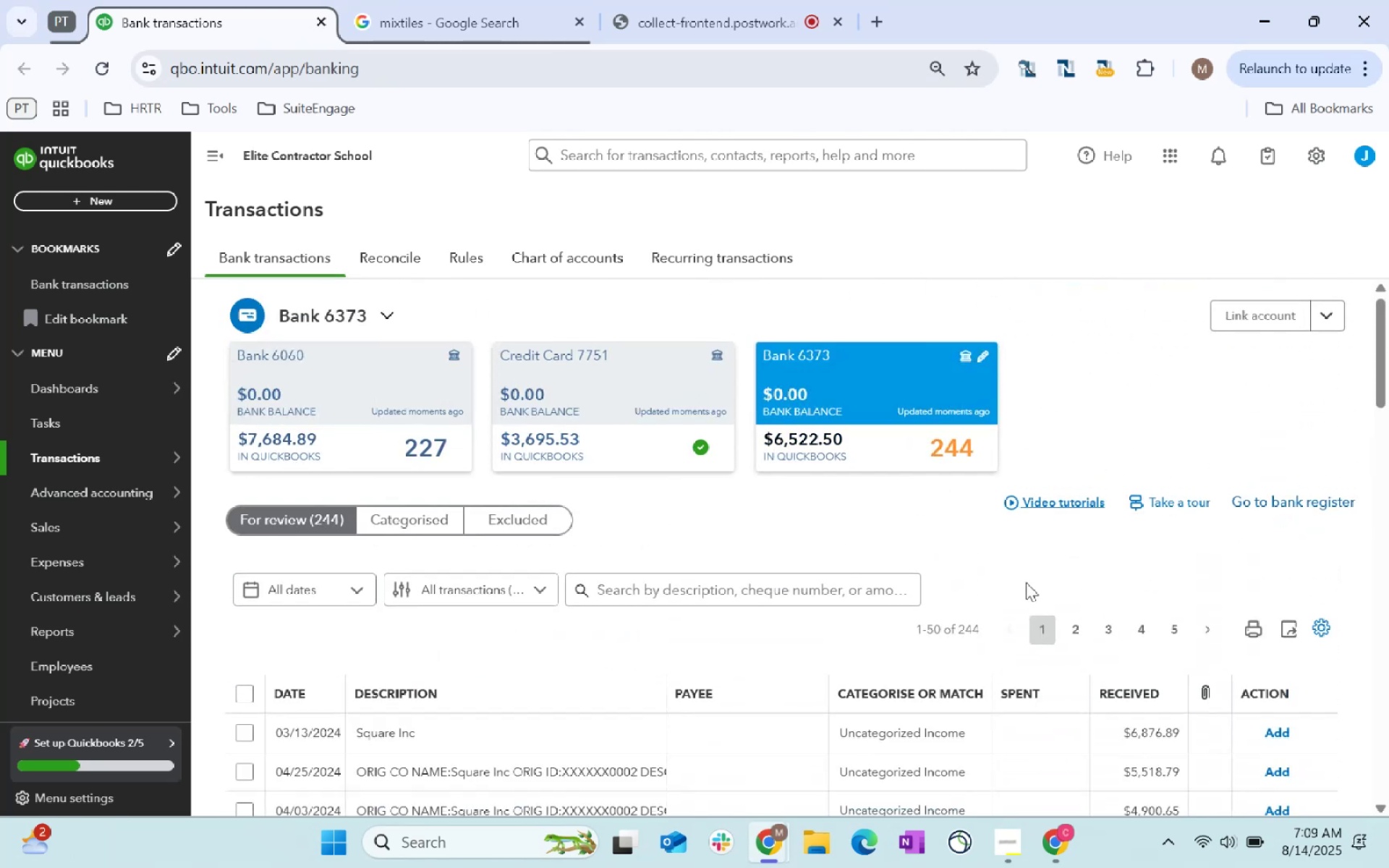 
scroll: coordinate [1020, 573], scroll_direction: down, amount: 29.0
 